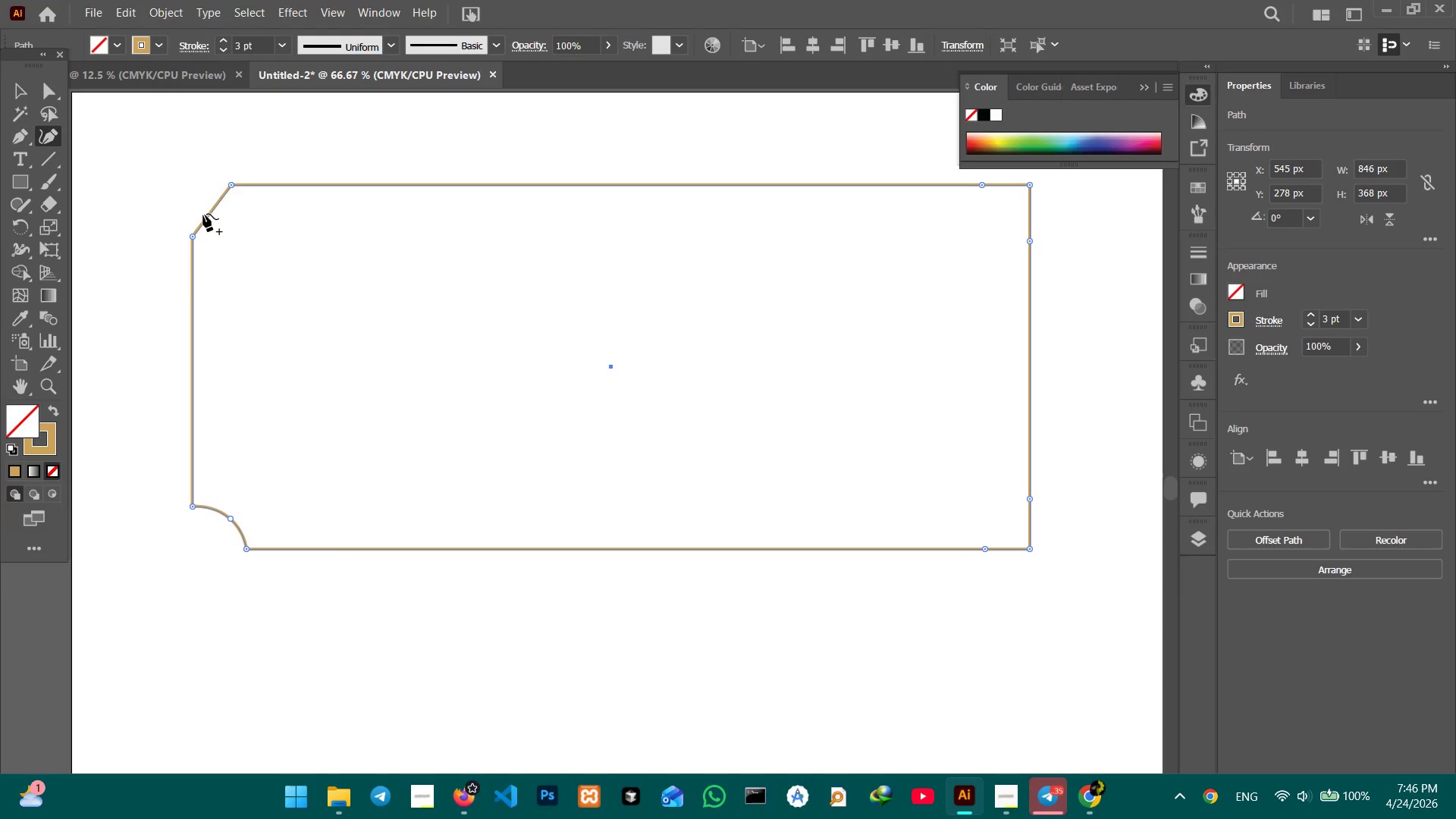 
left_click_drag(start_coordinate=[203, 214], to_coordinate=[222, 222])
 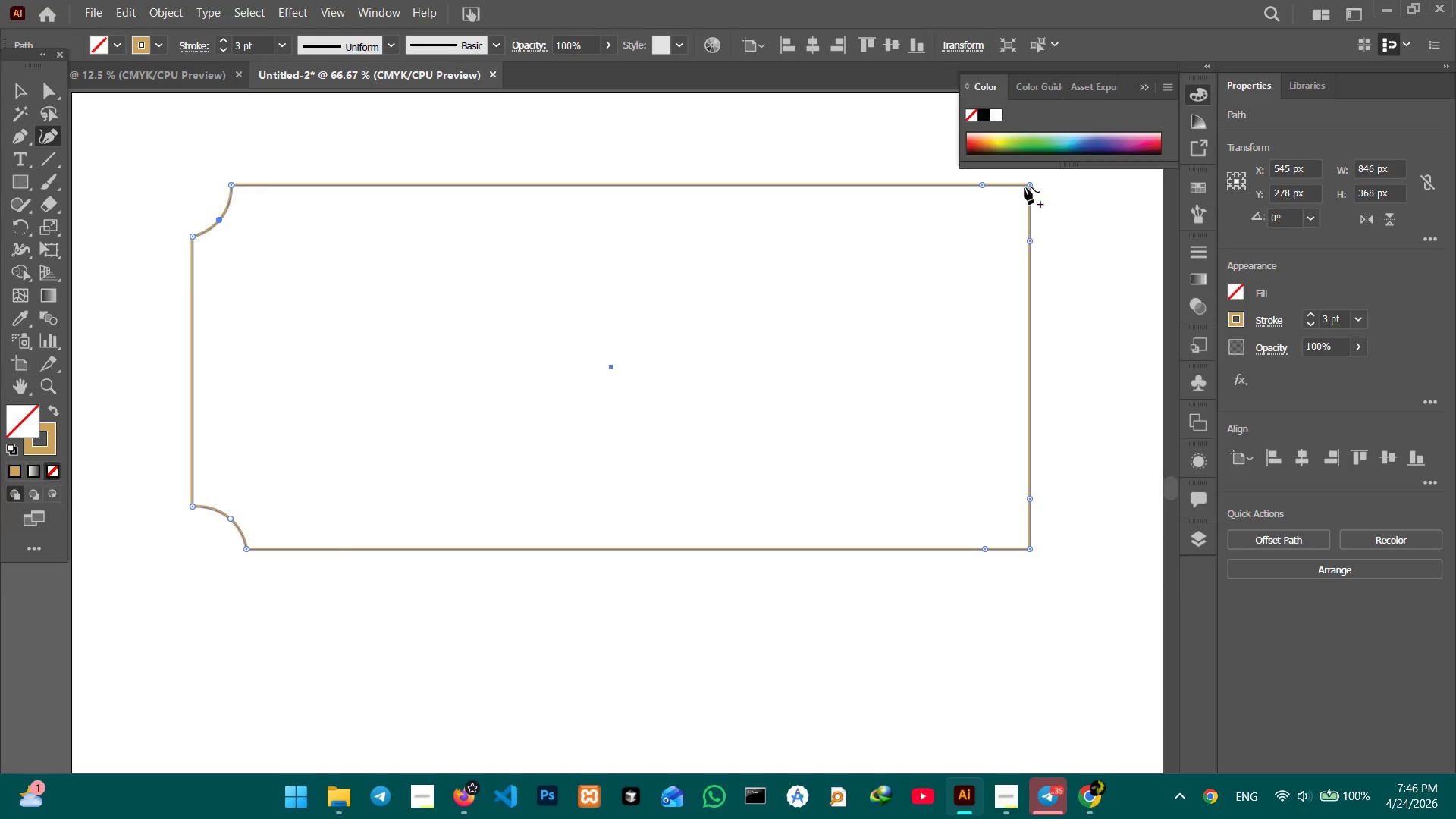 
left_click([1032, 187])
 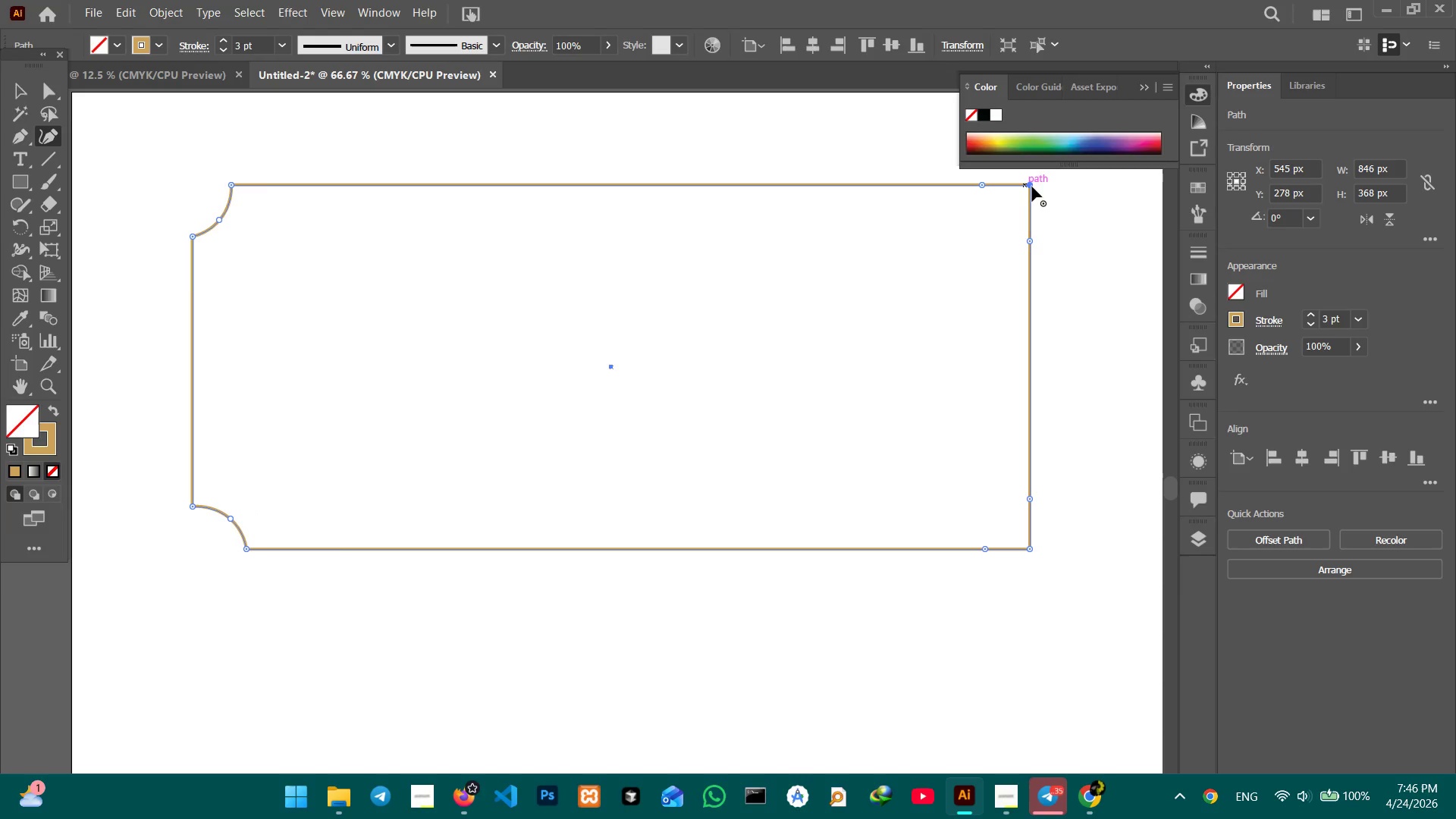 
key(Backspace)
 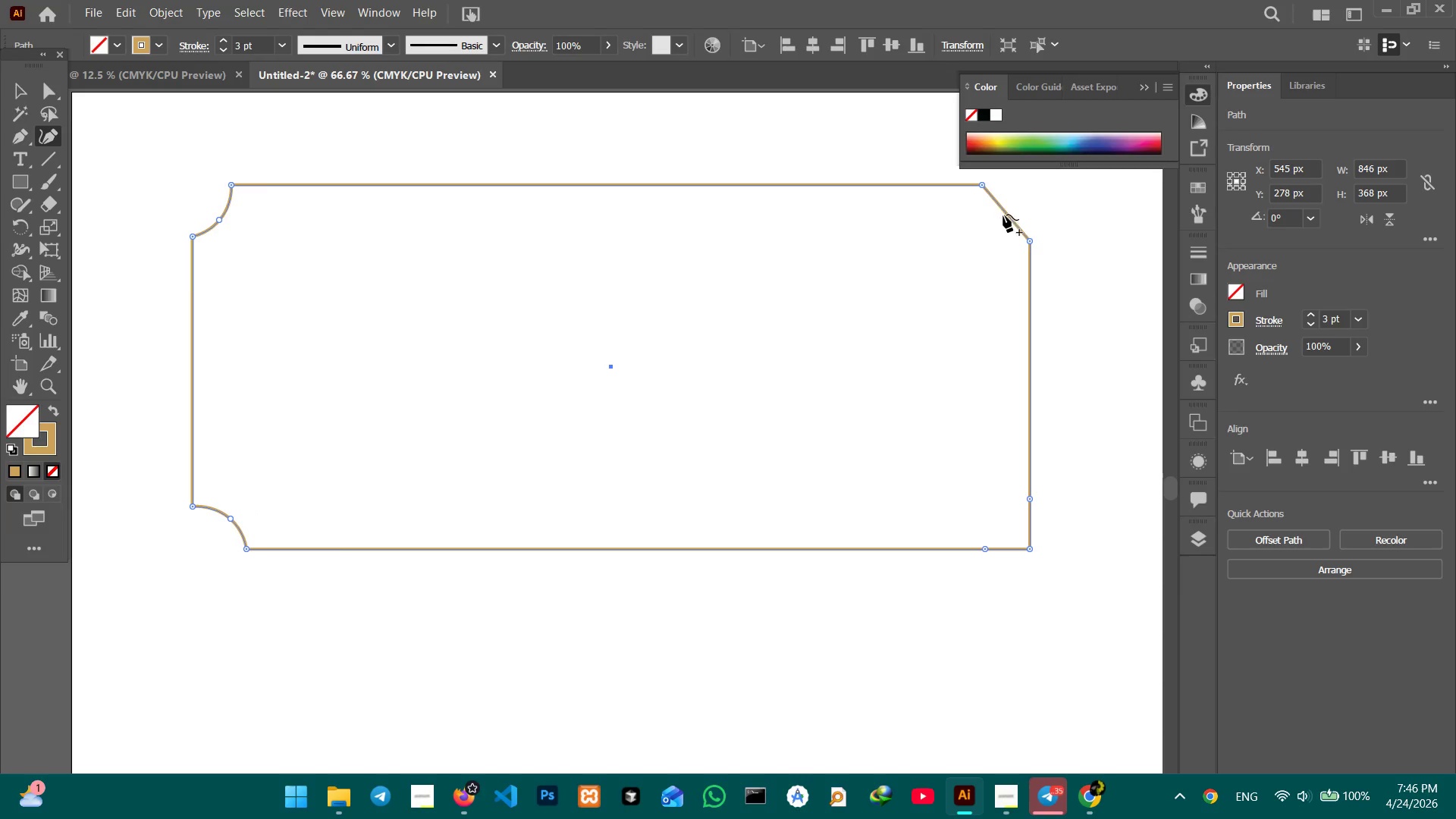 
left_click_drag(start_coordinate=[1004, 215], to_coordinate=[993, 221])
 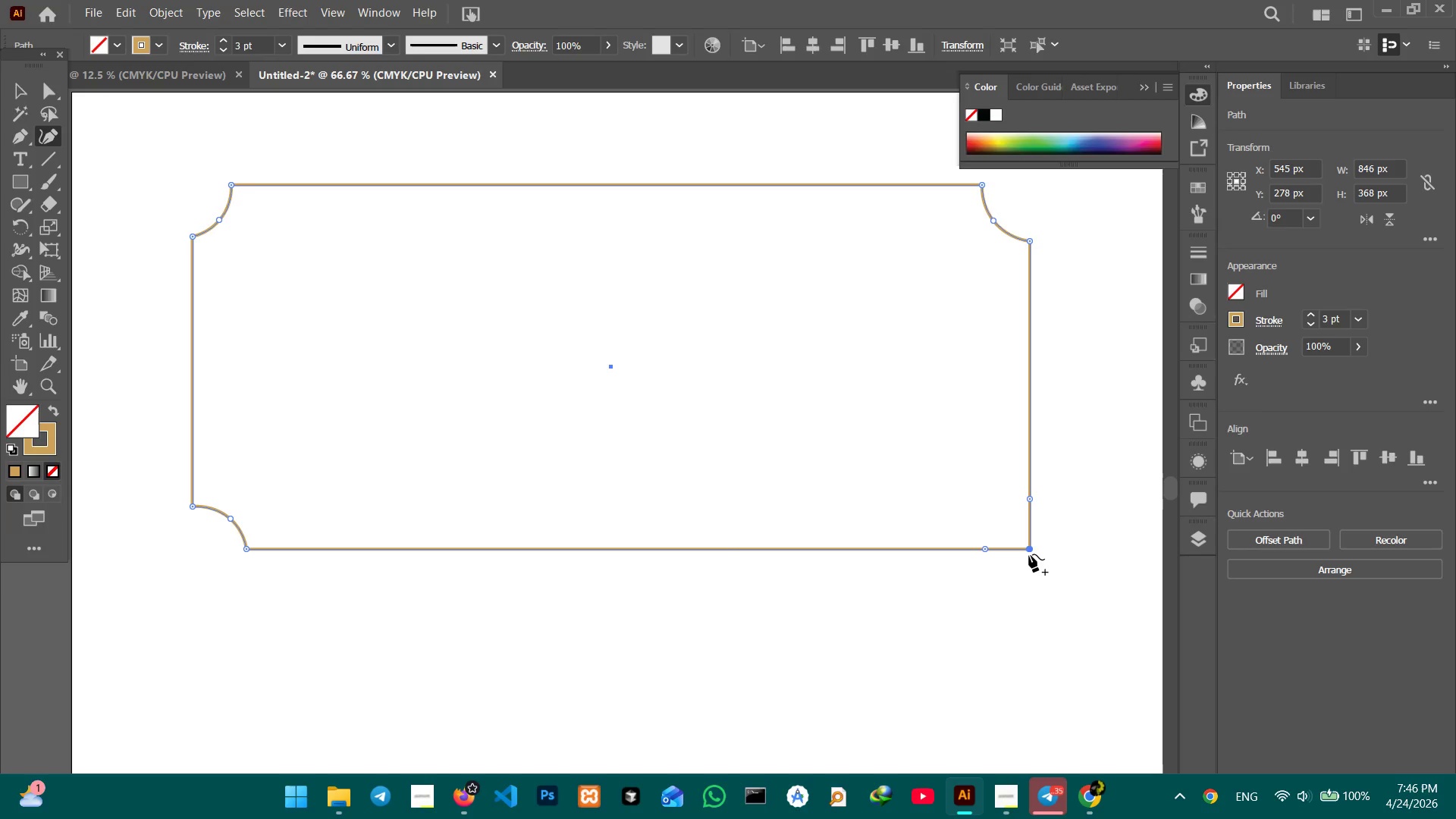 
key(Backspace)
 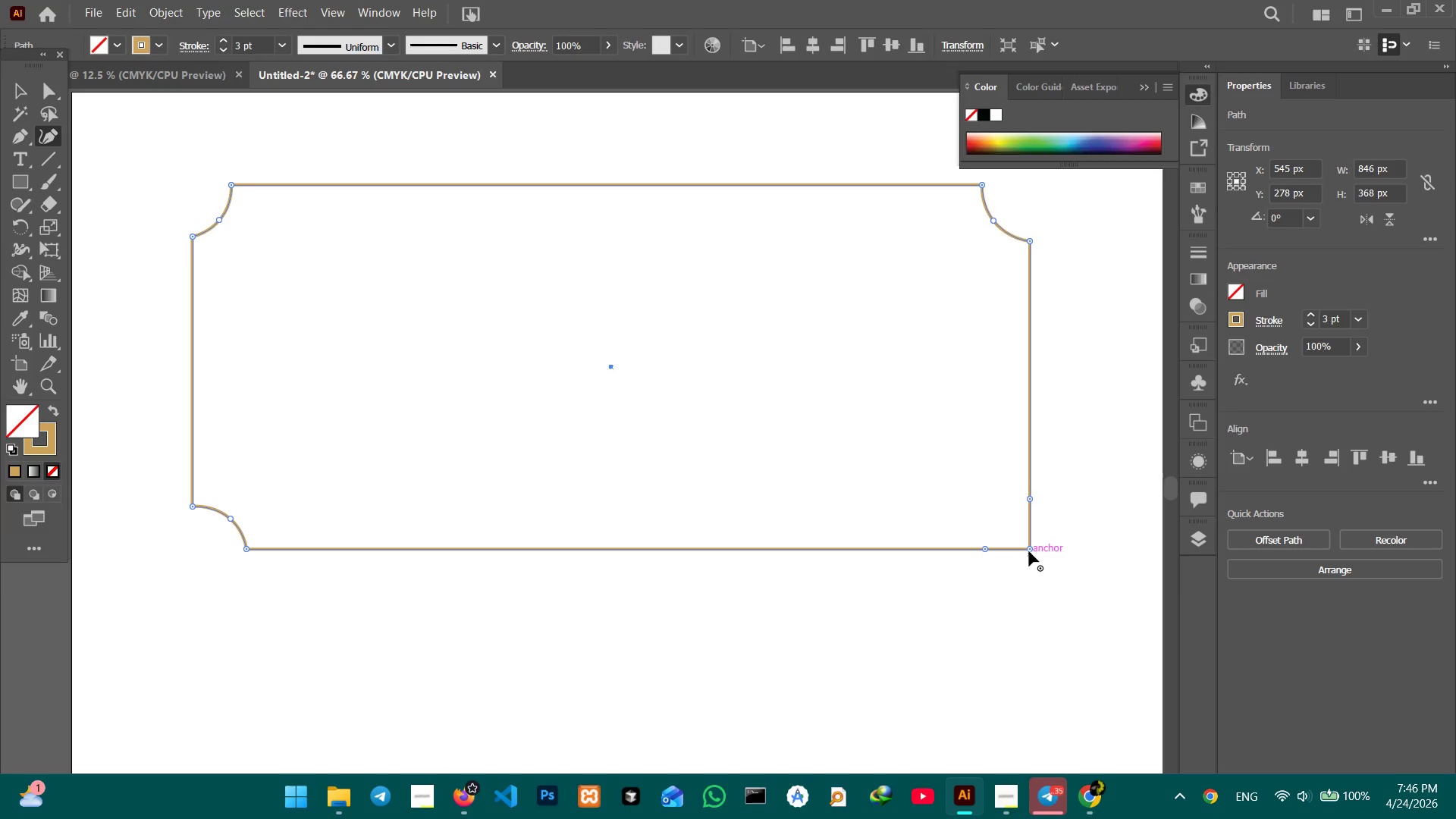 
left_click([1029, 551])
 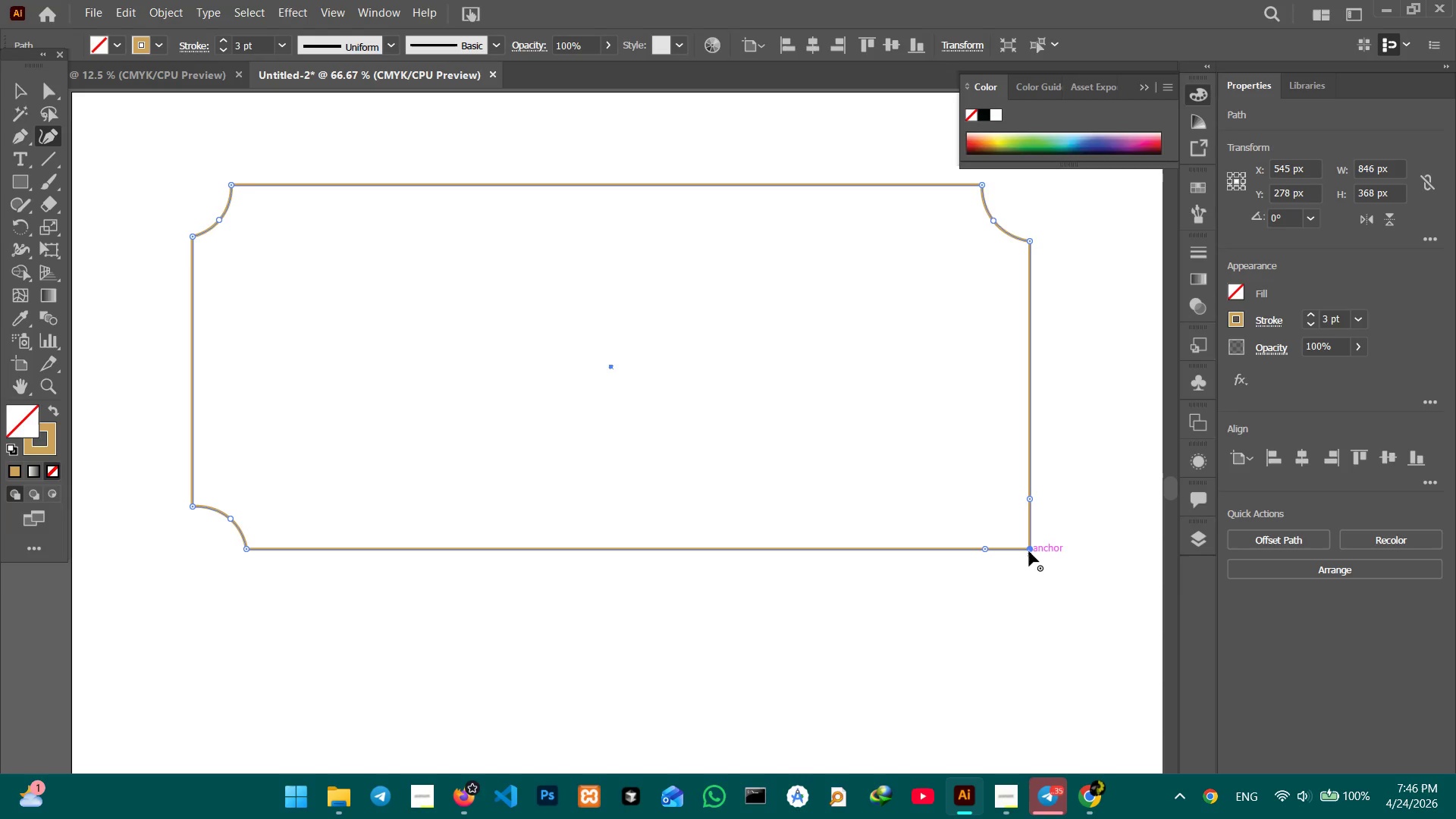 
key(Backspace)
 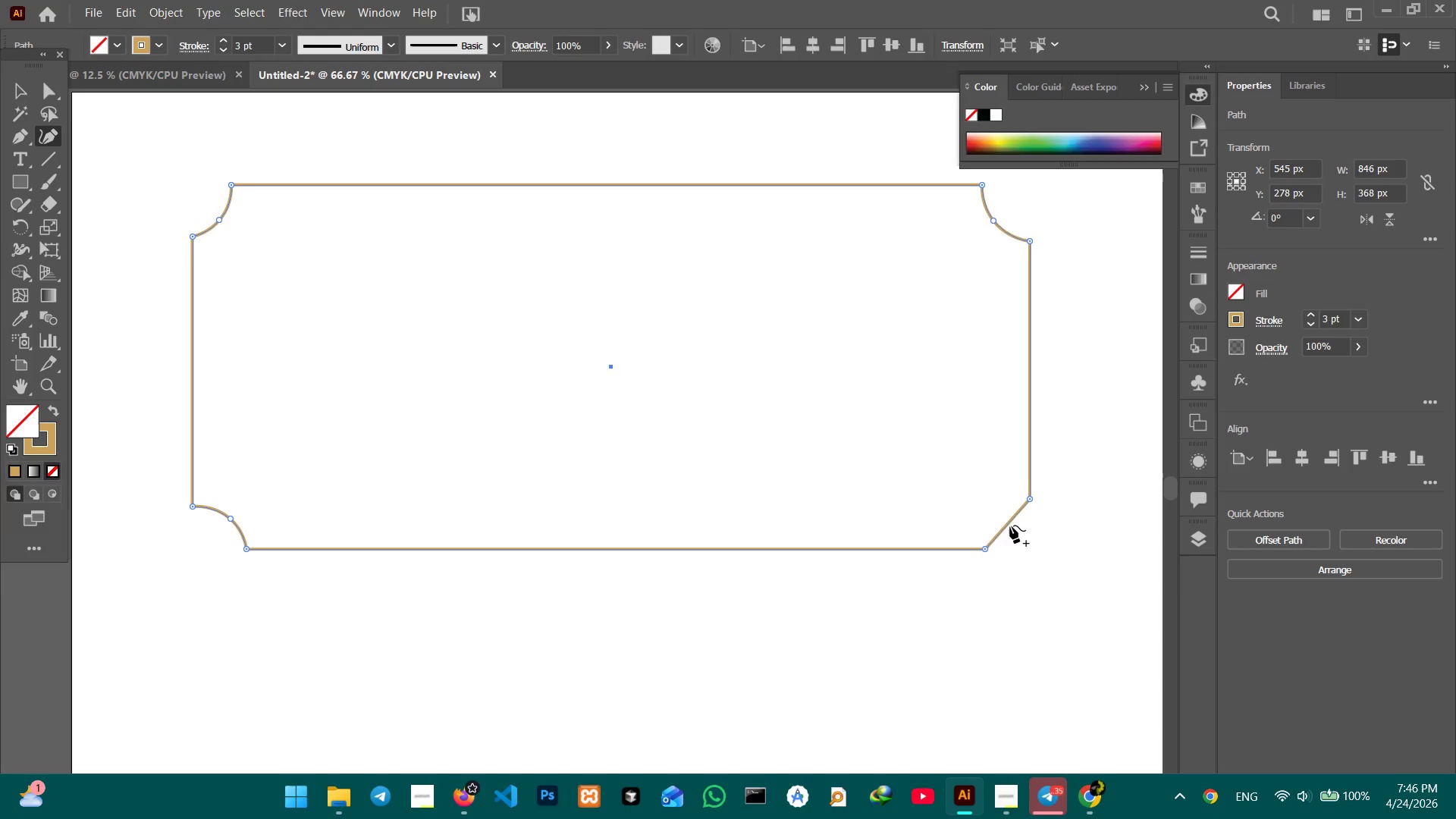 
left_click_drag(start_coordinate=[1011, 526], to_coordinate=[994, 515])
 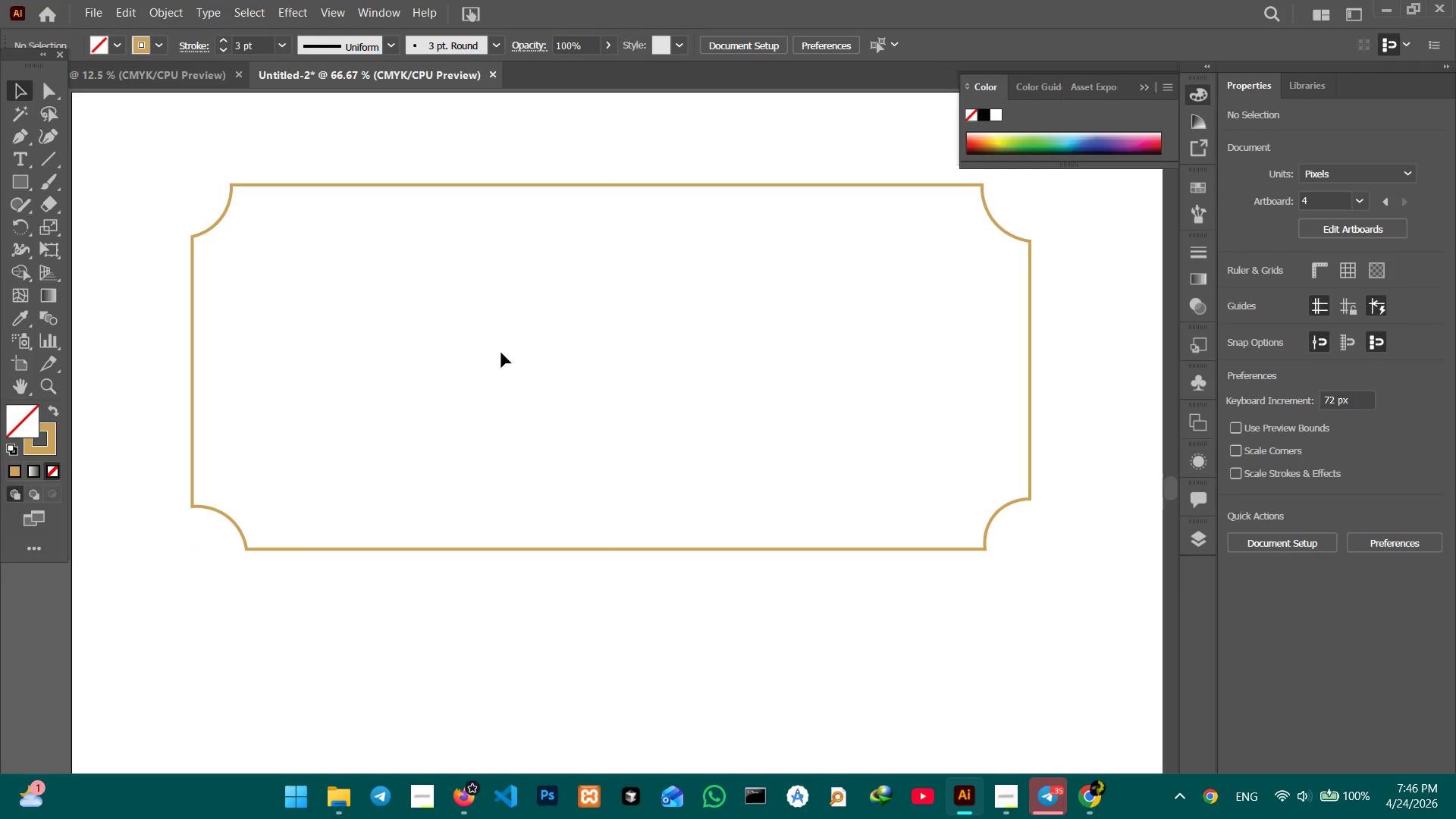 
wait(6.52)
 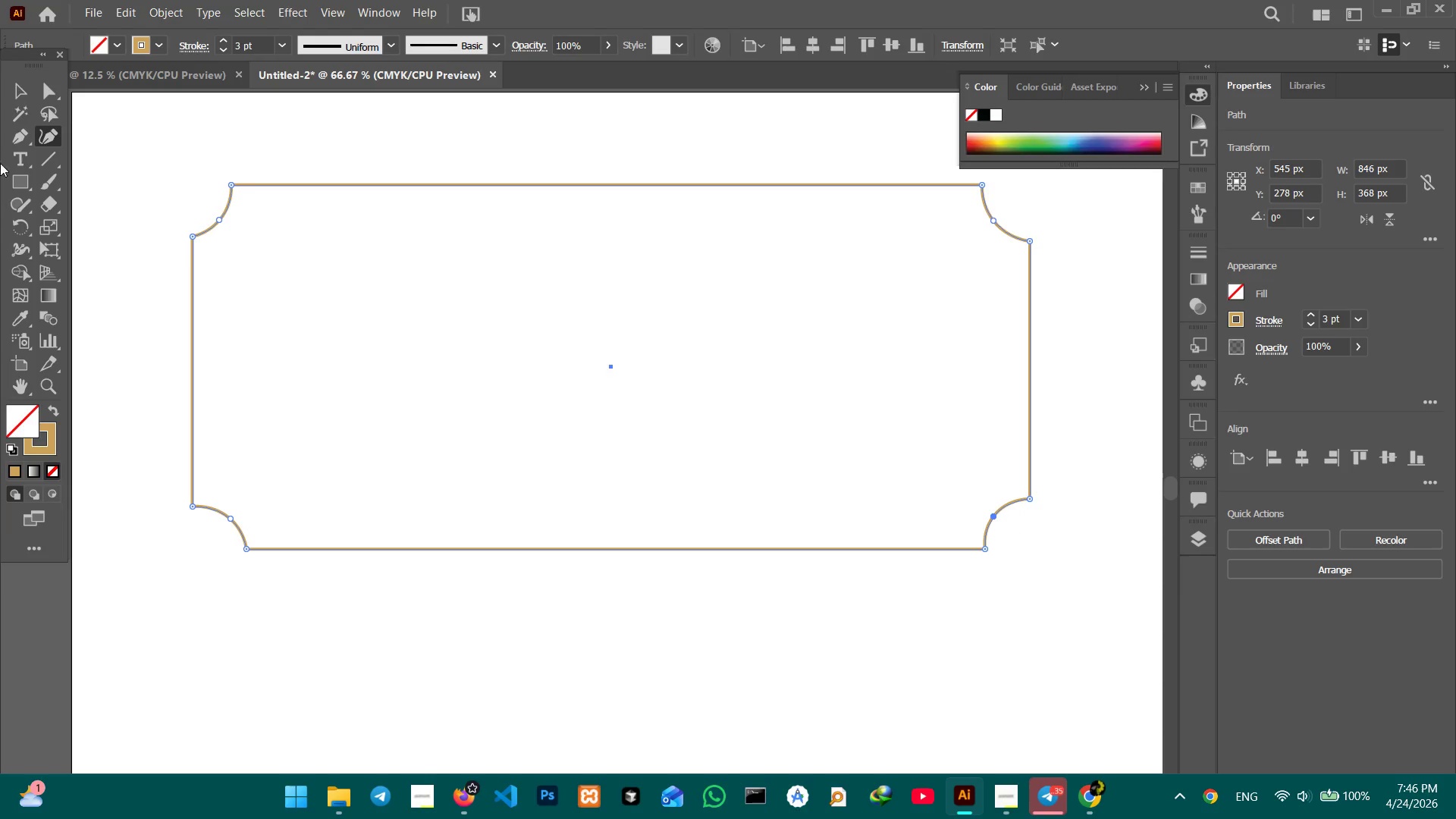 
key(Control+C)
 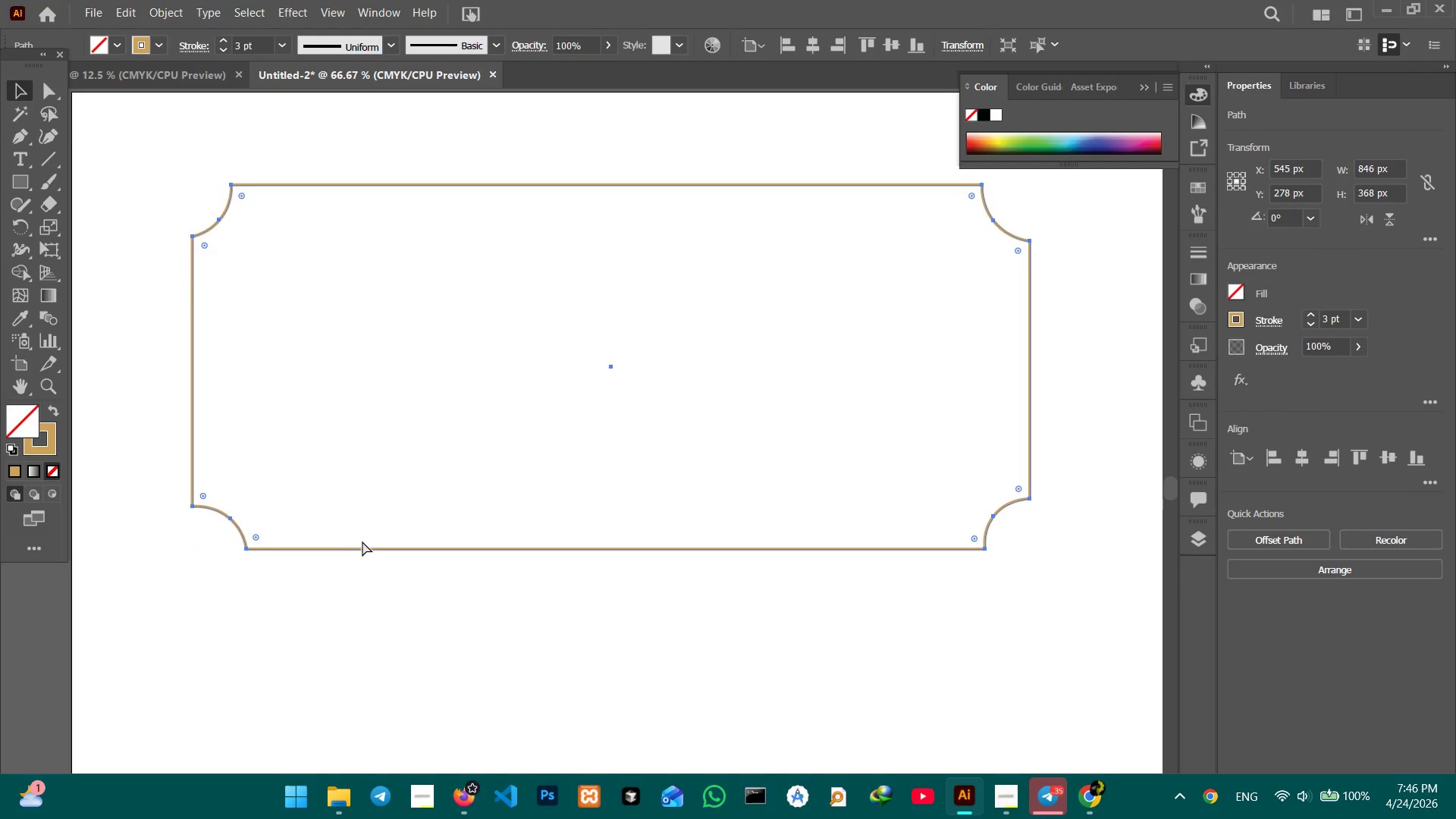 
key(Control+V)
 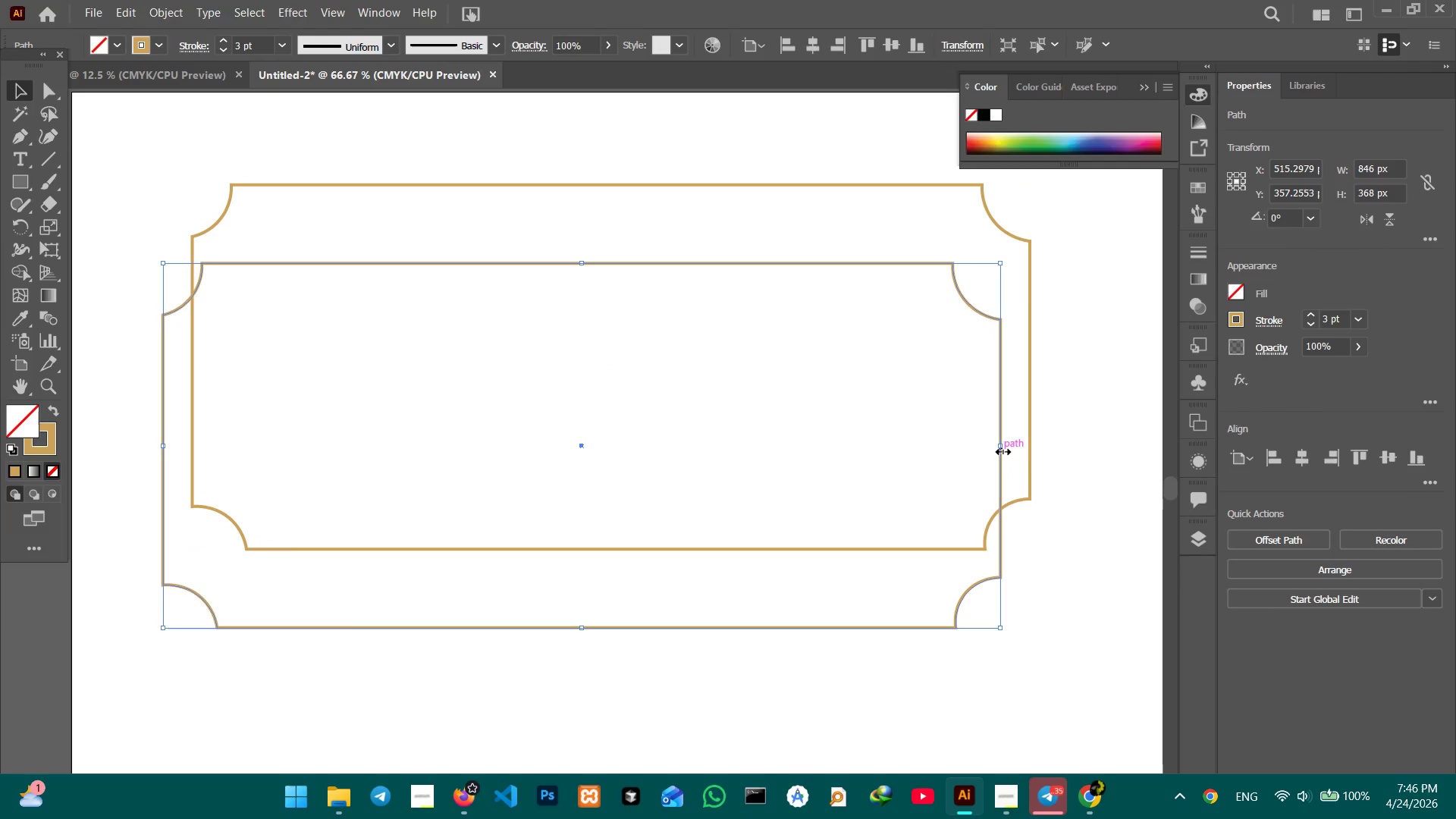 
hold_key(key=ShiftLeft, duration=0.92)
left_click_drag(start_coordinate=[1001, 450], to_coordinate=[886, 440])
 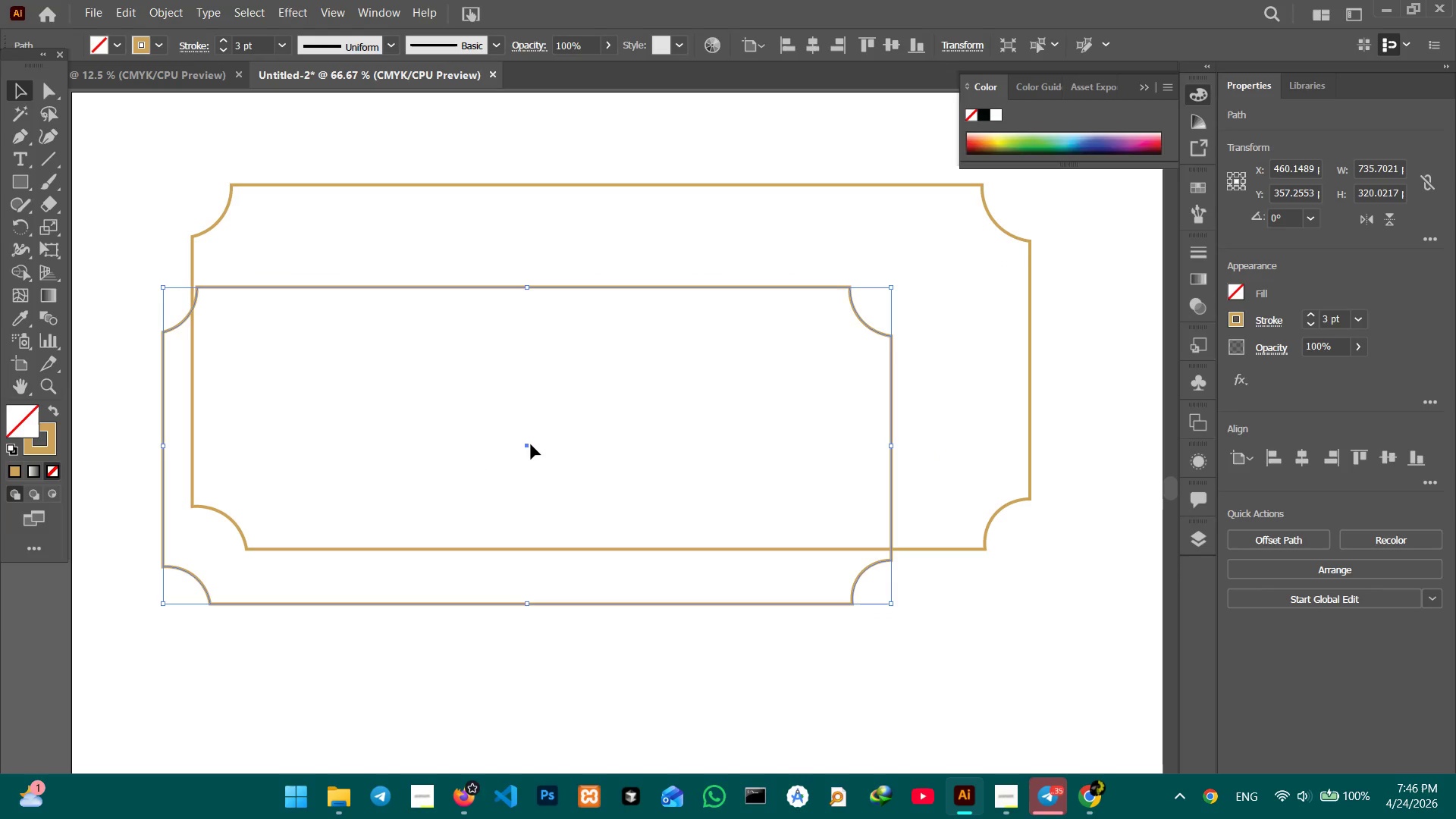 
left_click_drag(start_coordinate=[526, 447], to_coordinate=[583, 369])
 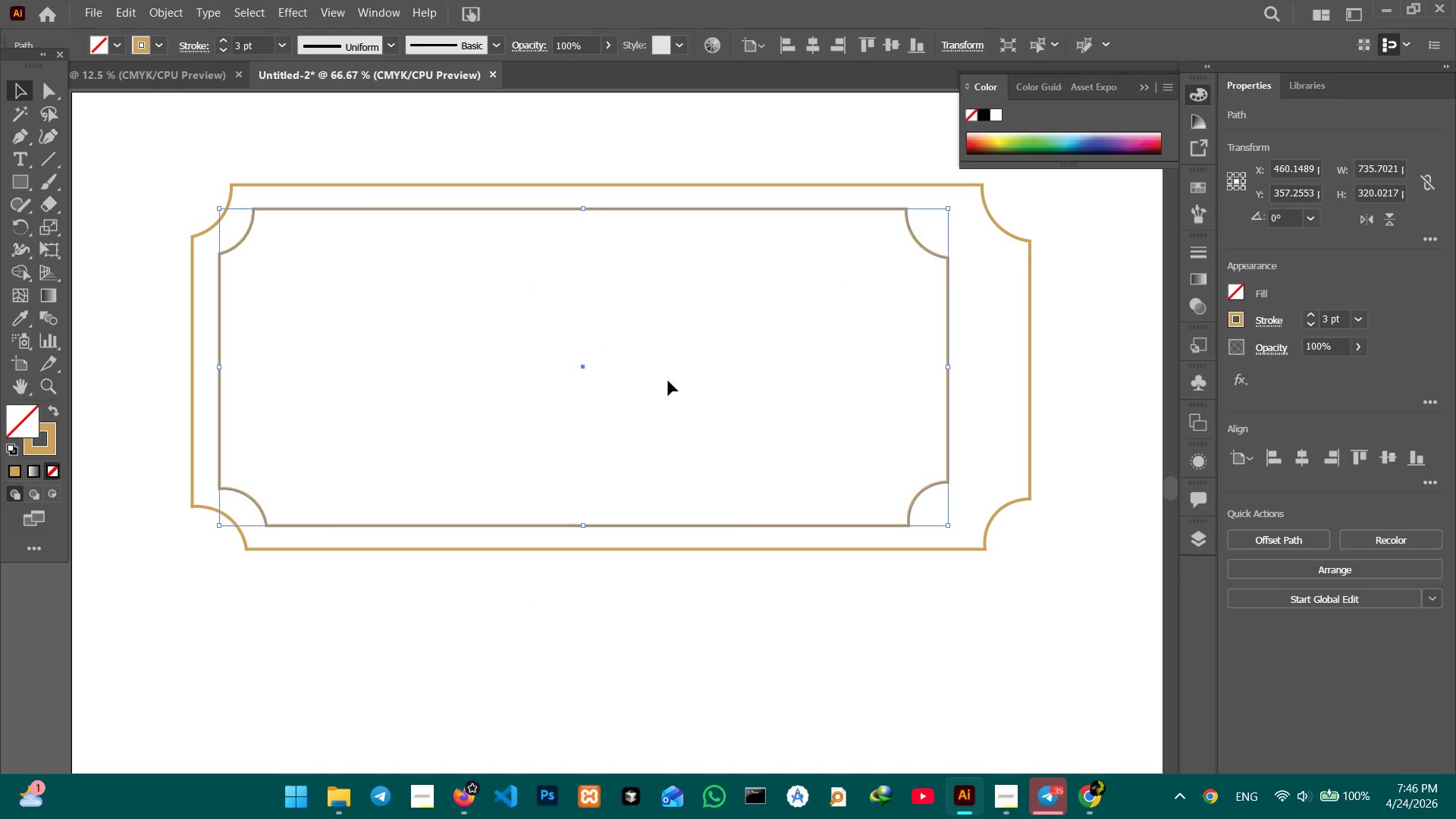 
hold_key(key=ShiftLeft, duration=0.59)
 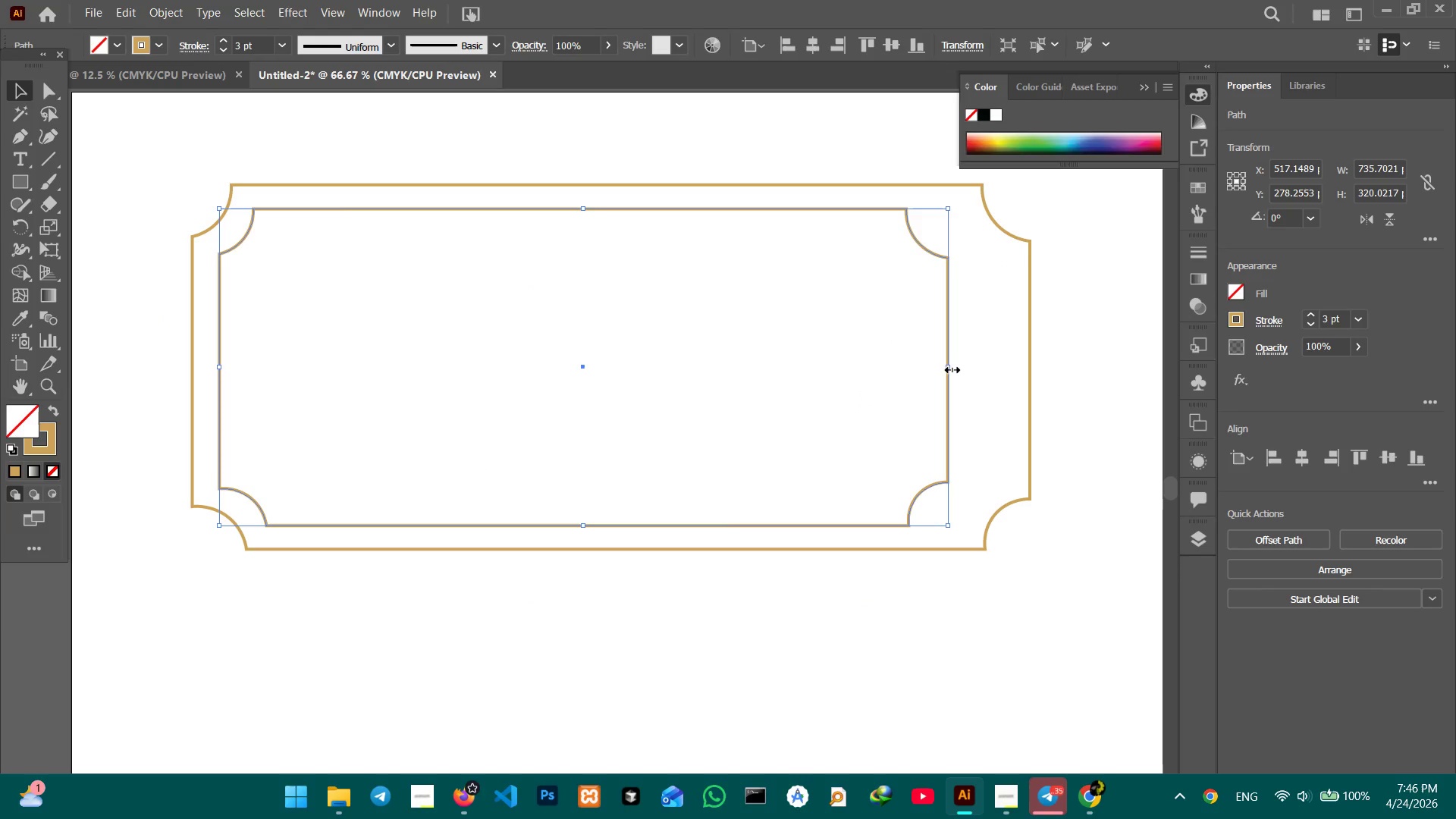 
left_click_drag(start_coordinate=[949, 367], to_coordinate=[1006, 369])
 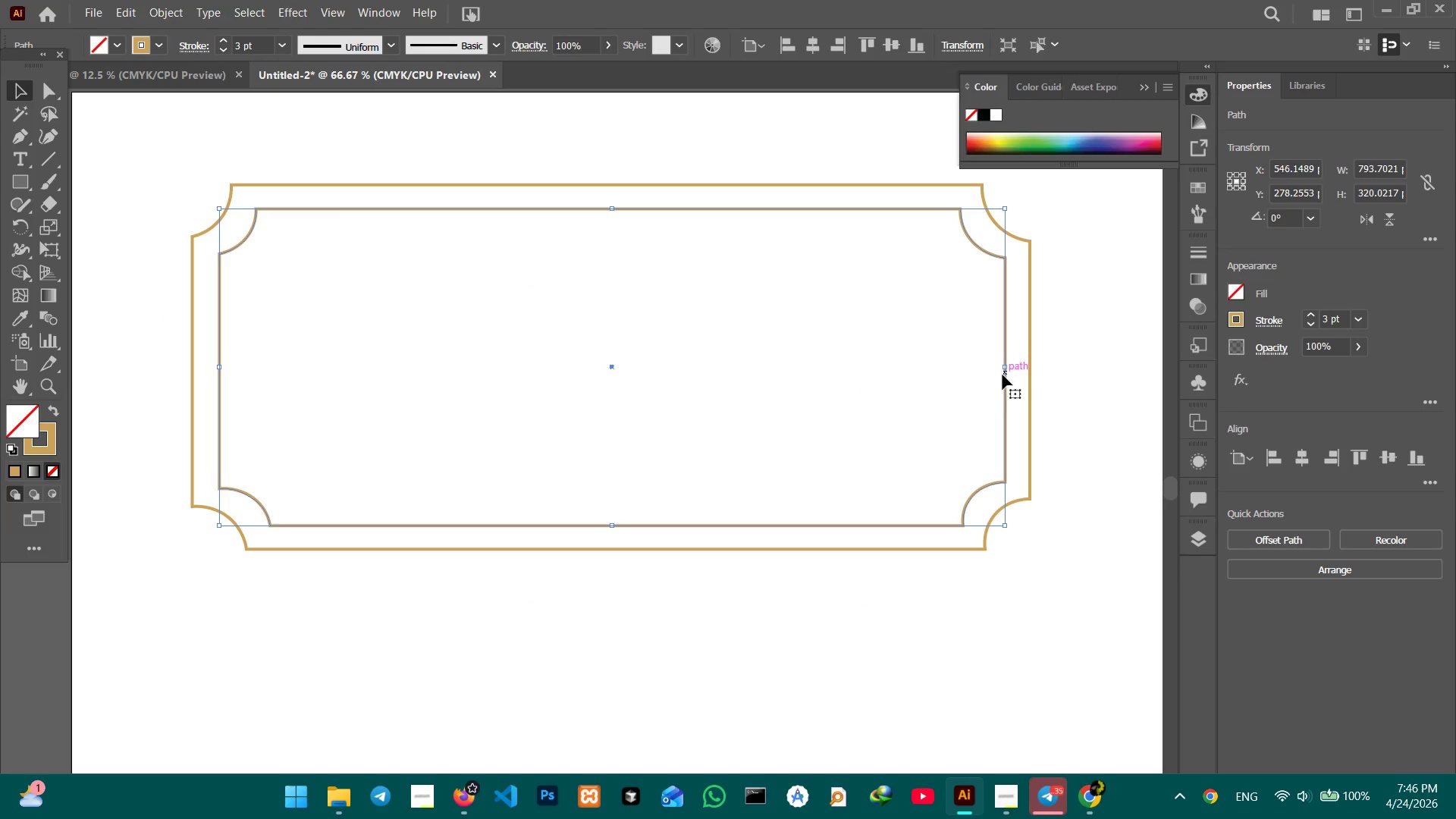 
hold_key(key=ShiftLeft, duration=1.11)
left_click([971, 551])
 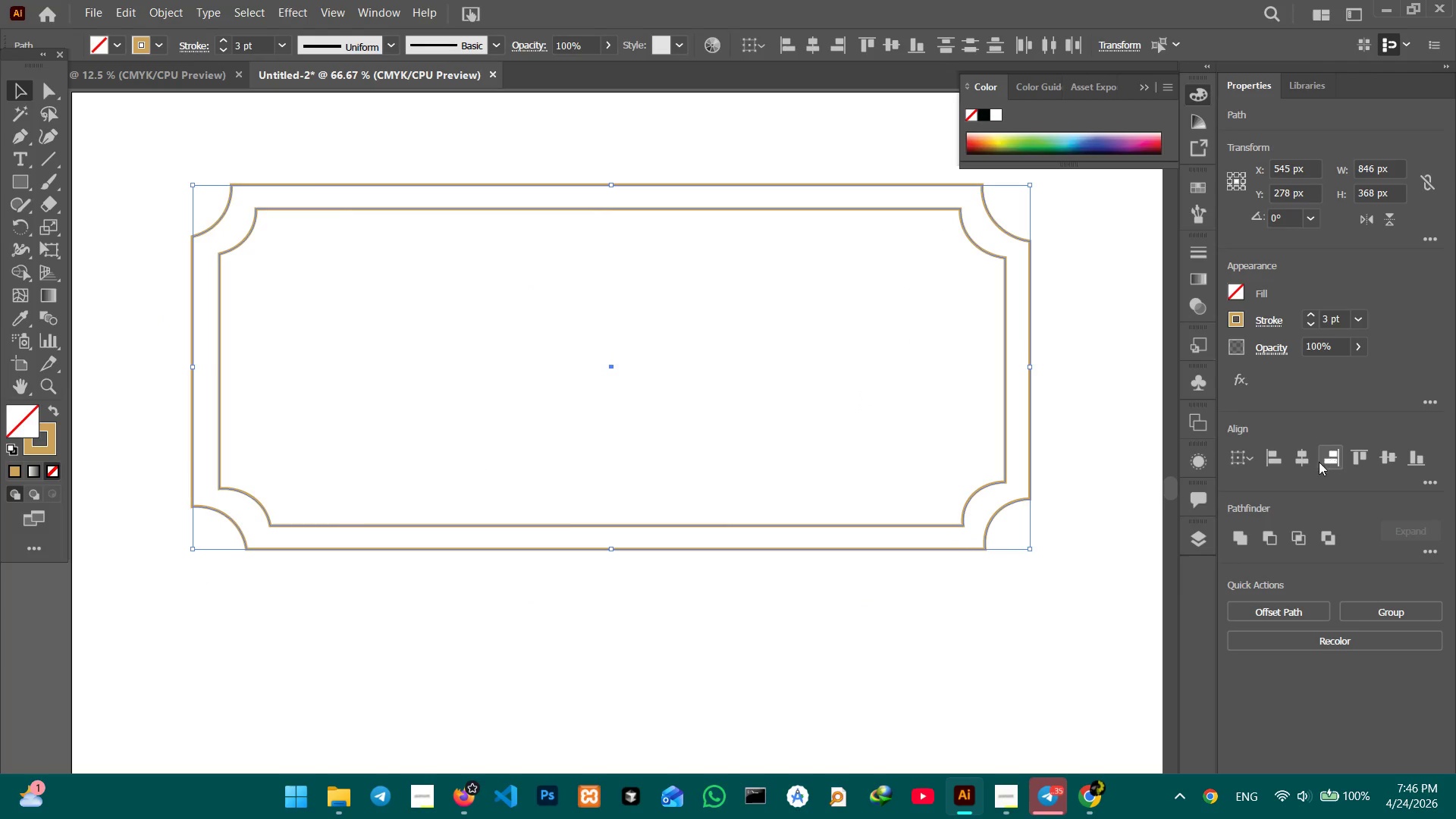 
left_click([1307, 462])
 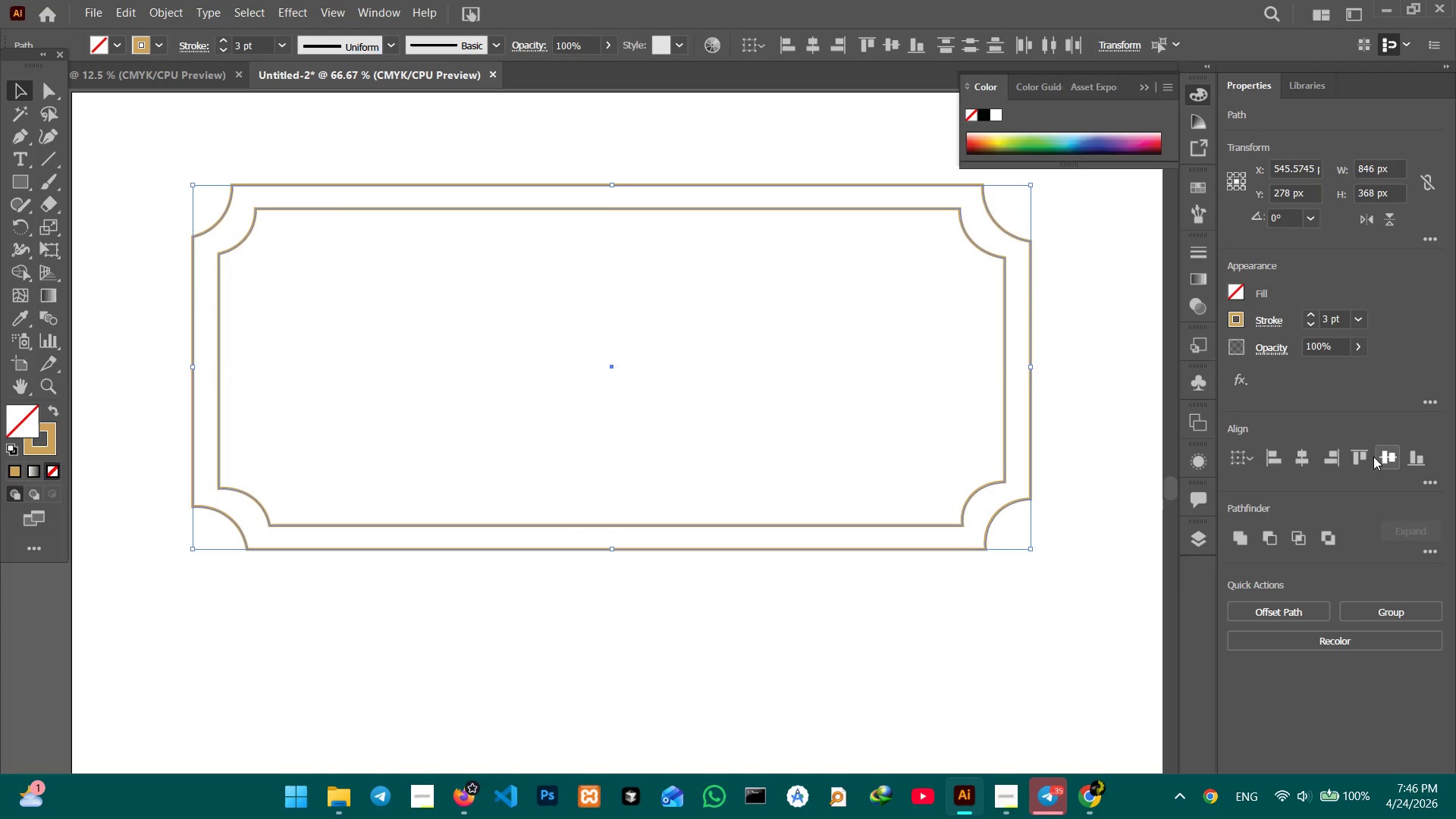 
left_click([1082, 413])
 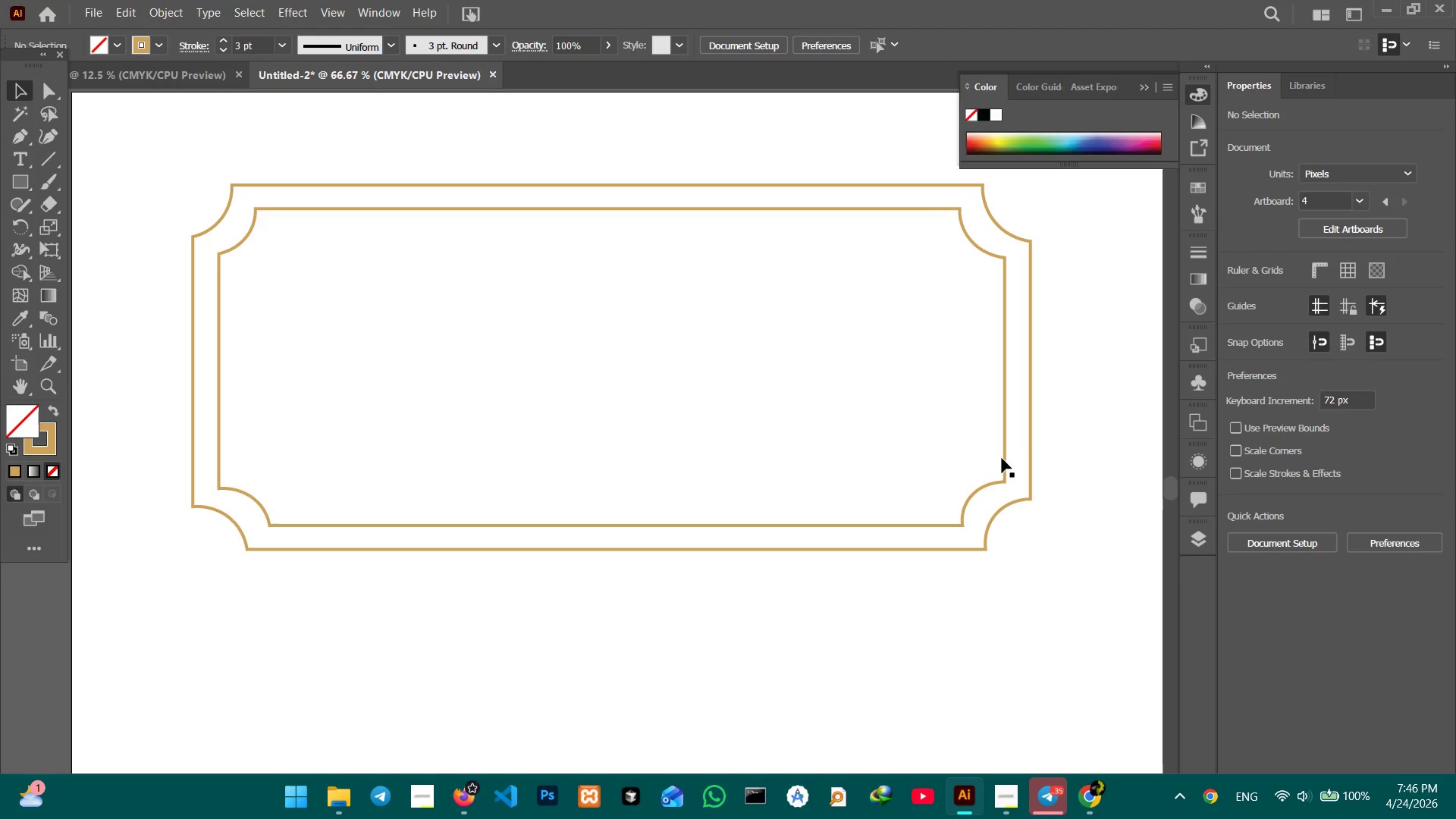 
left_click([1002, 458])
 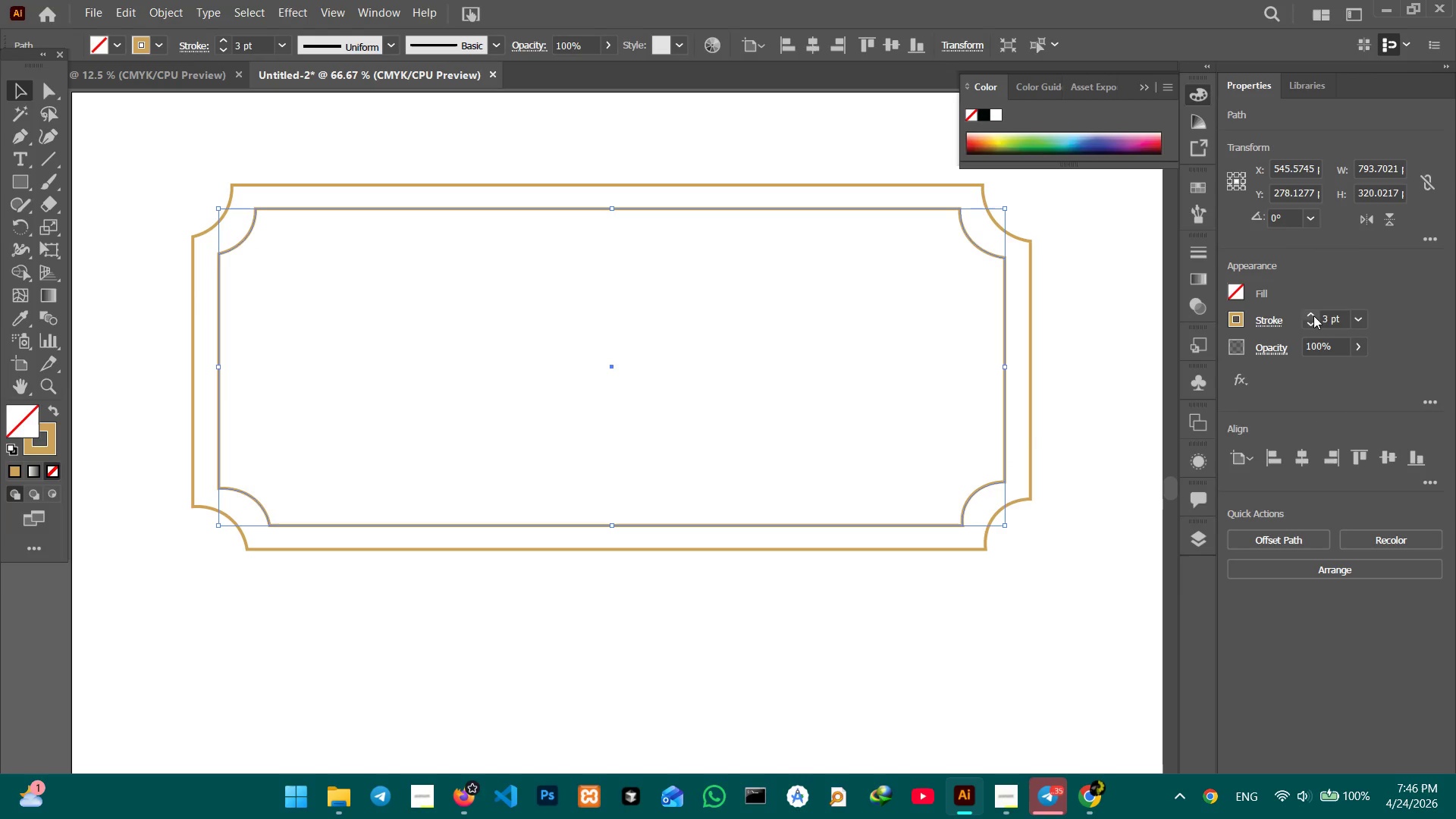 
double_click([1313, 315])
 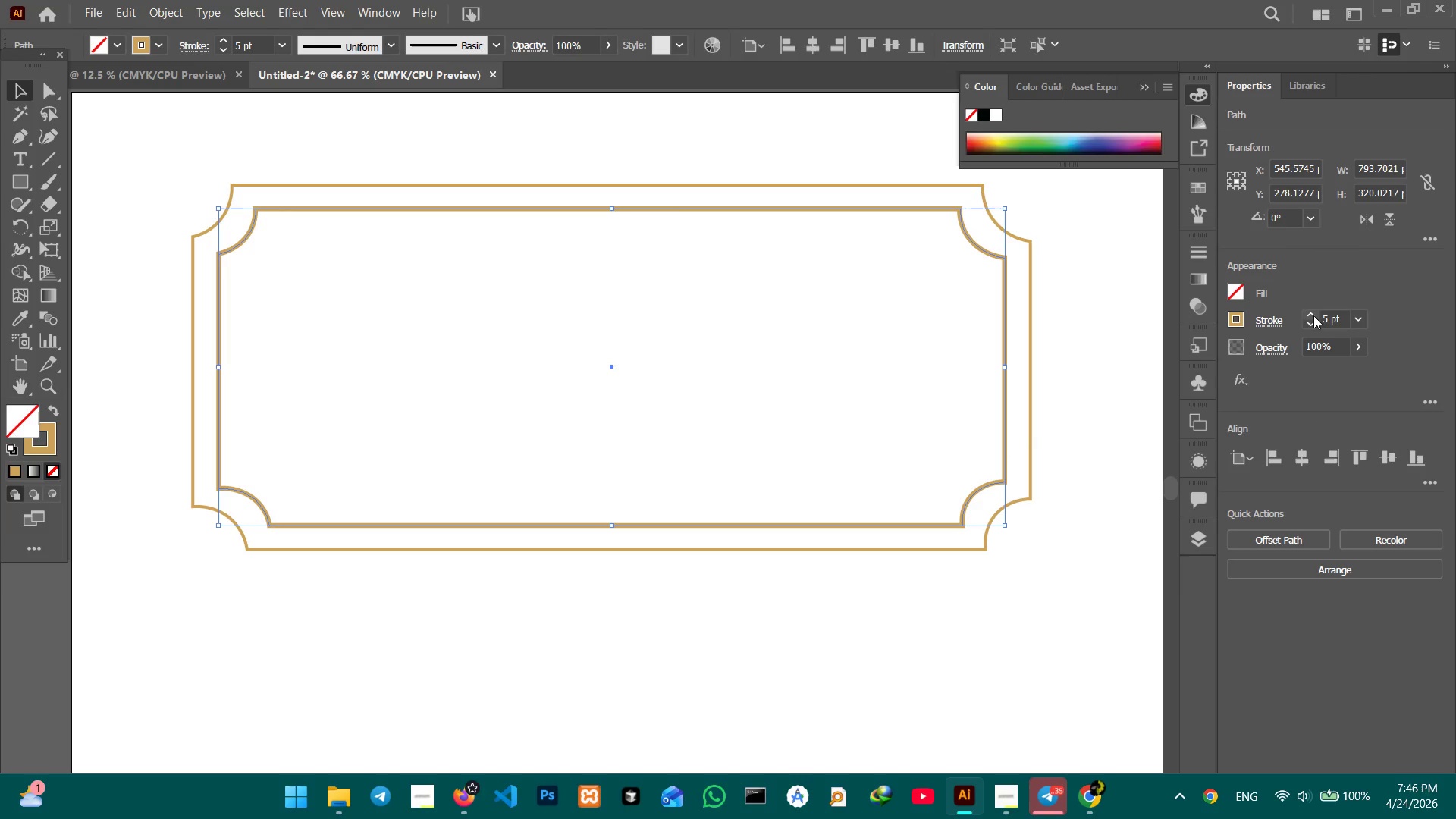 
triple_click([1313, 315])
 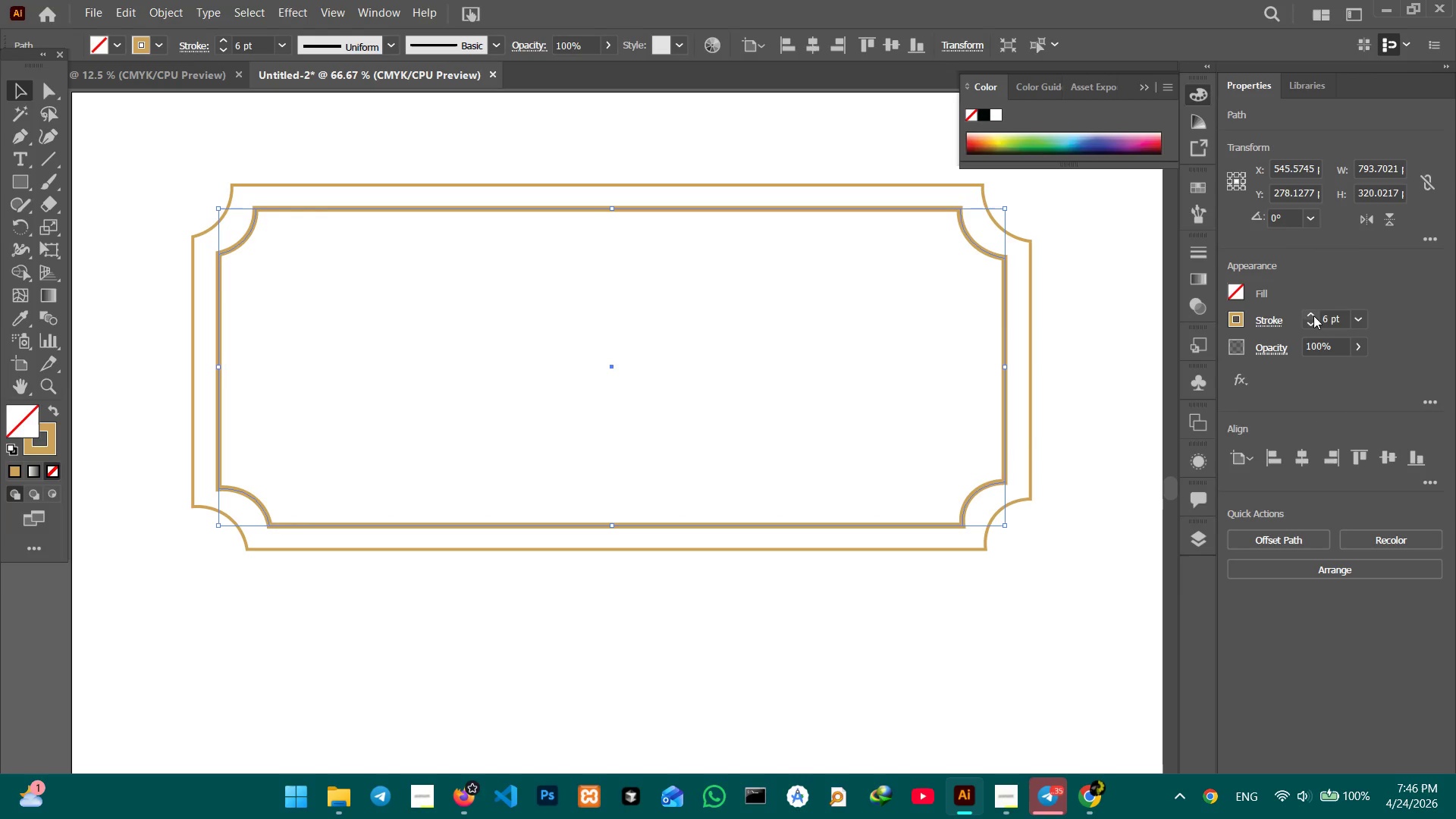 
triple_click([1313, 315])
 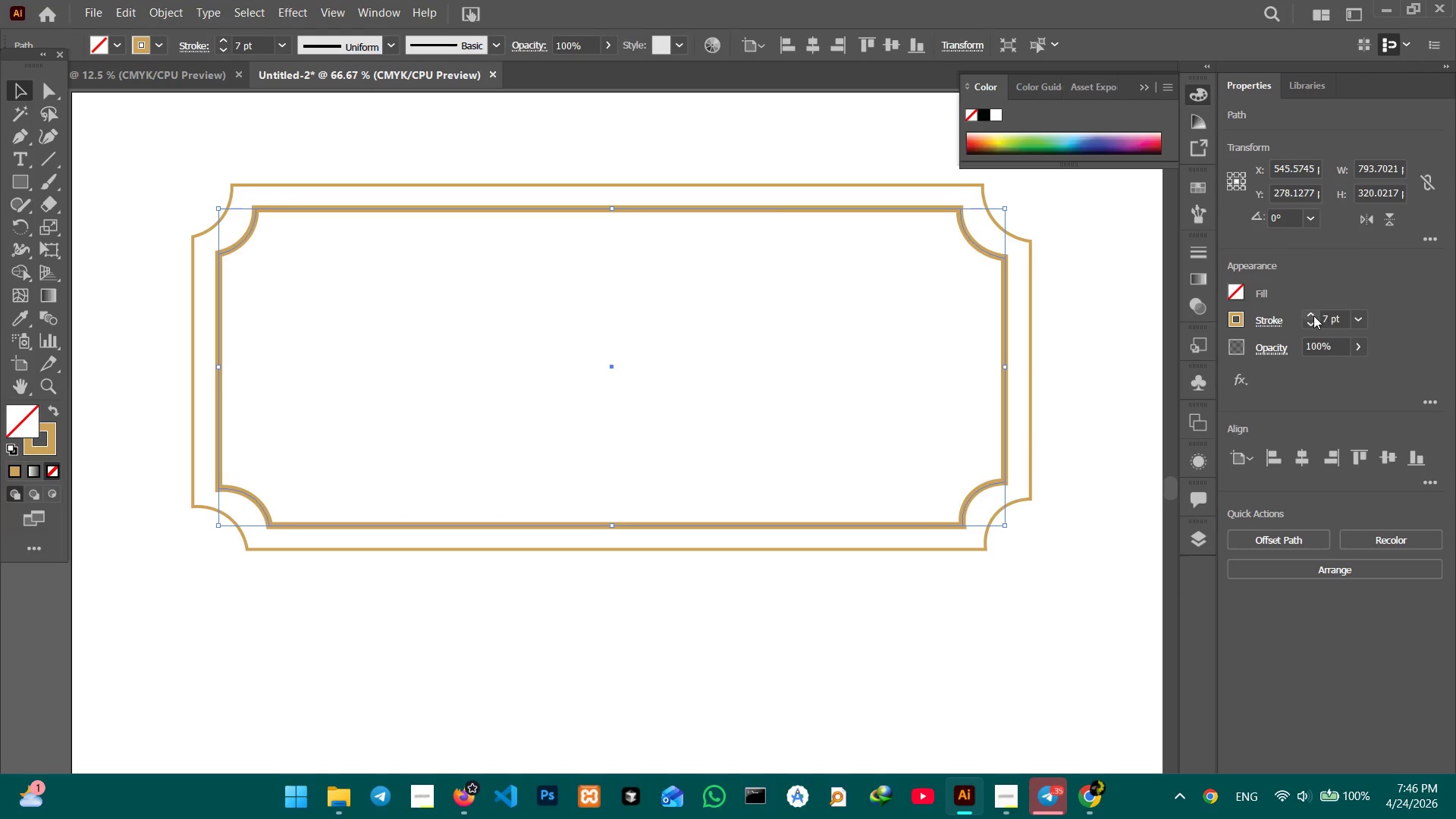 
left_click([1313, 315])
 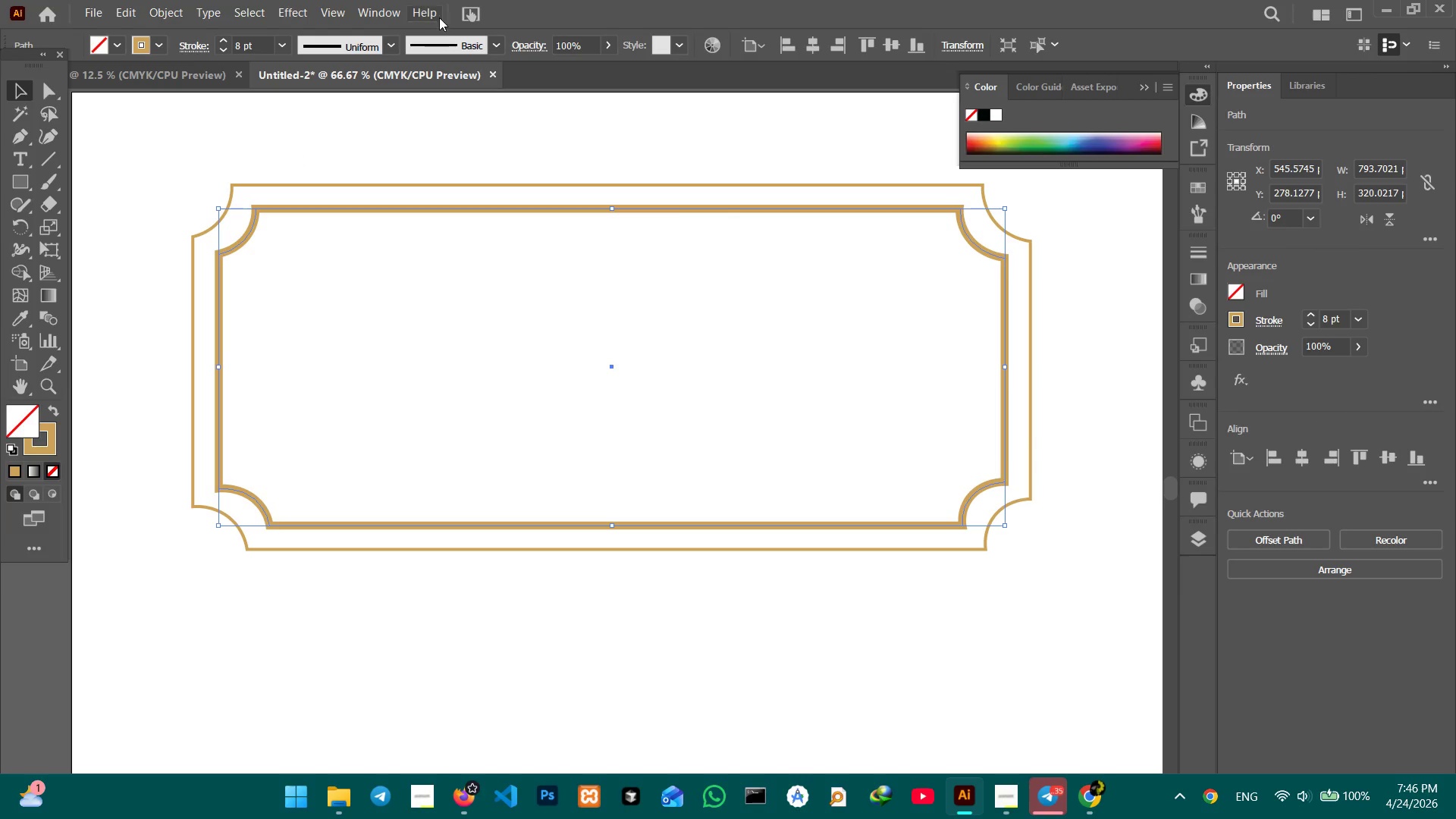 
left_click([395, 42])
 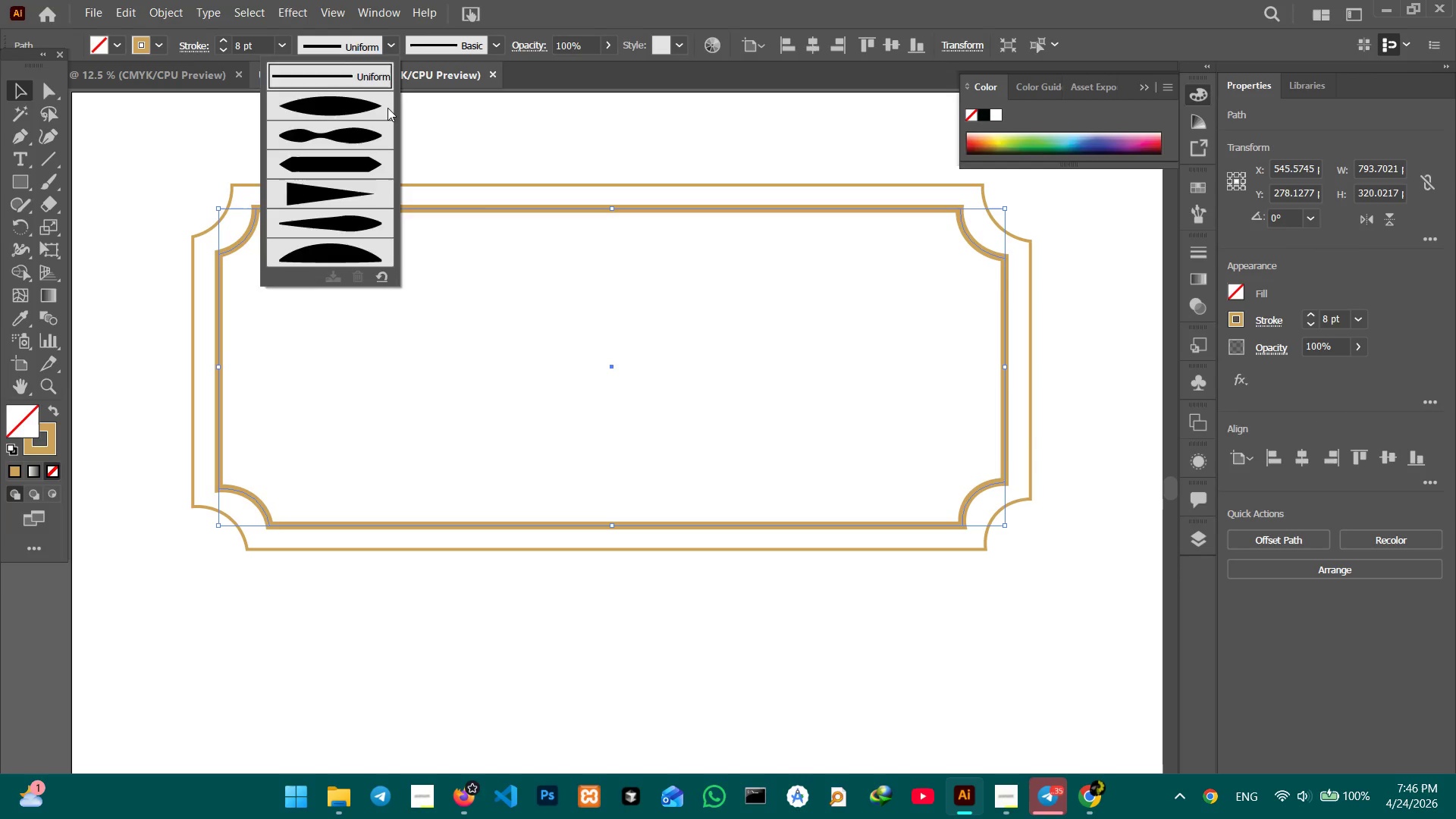 
left_click_drag(start_coordinate=[387, 108], to_coordinate=[431, 150])
 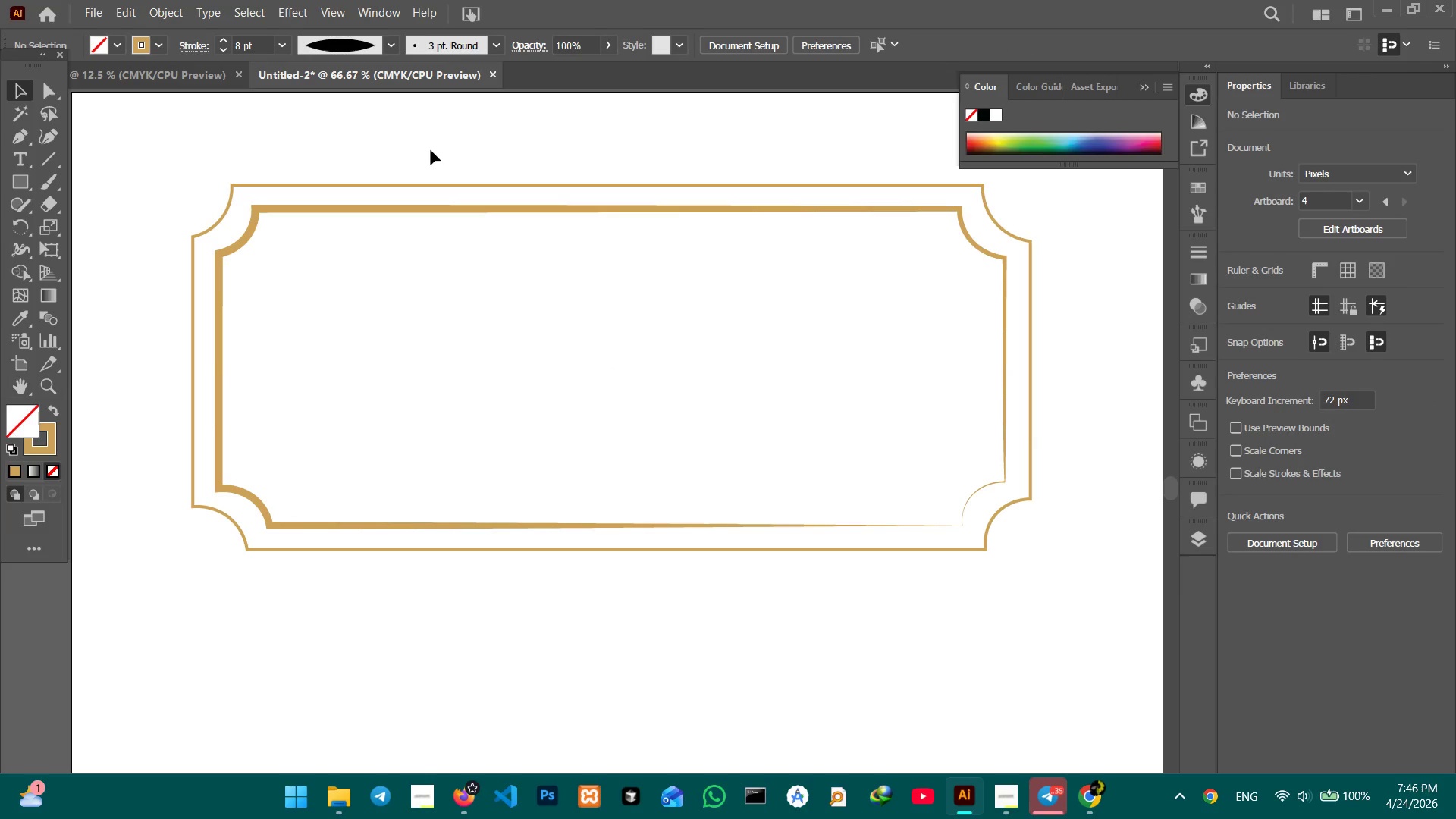 
left_click([431, 150])
 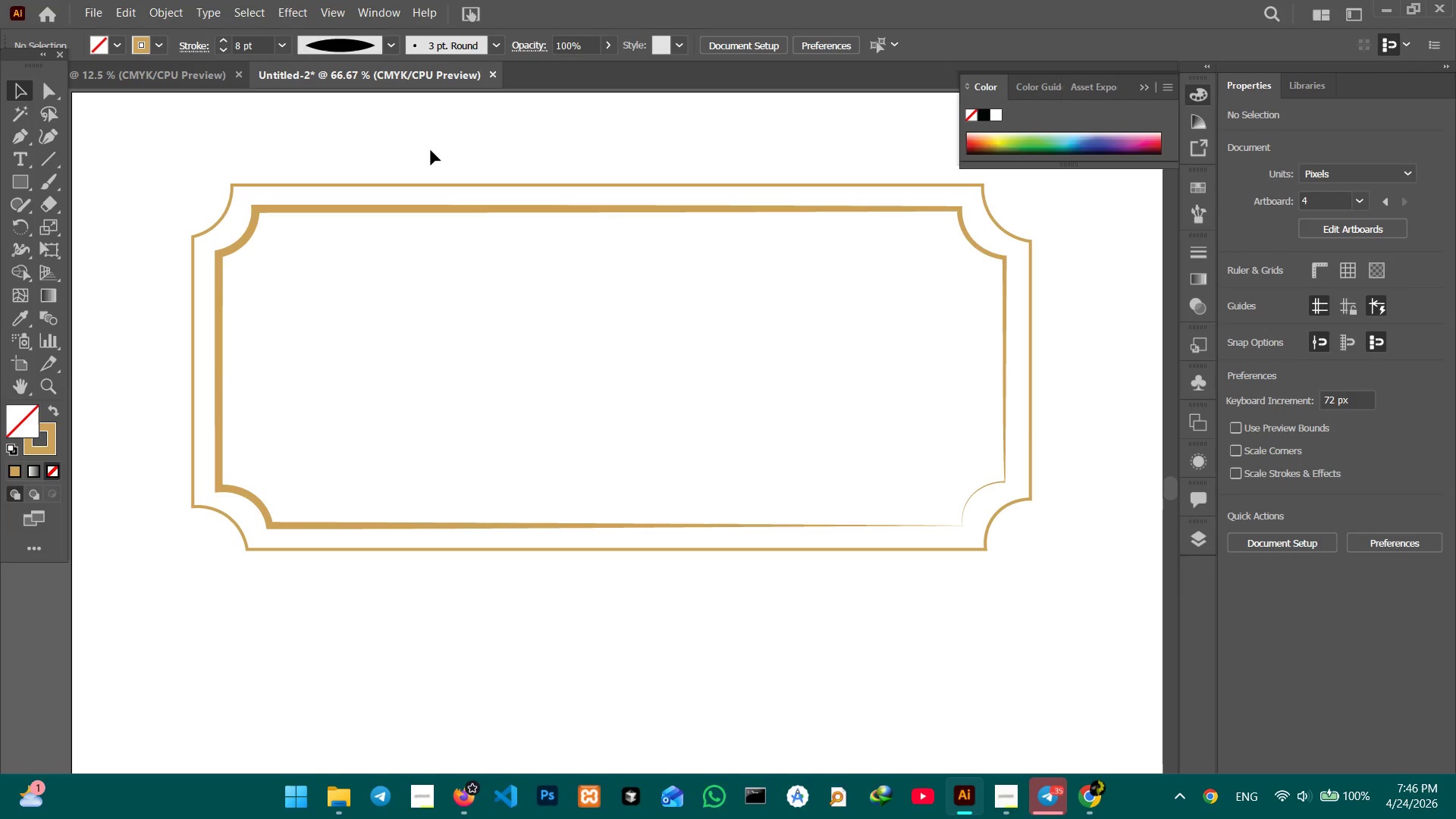 
key(Control+Z)
 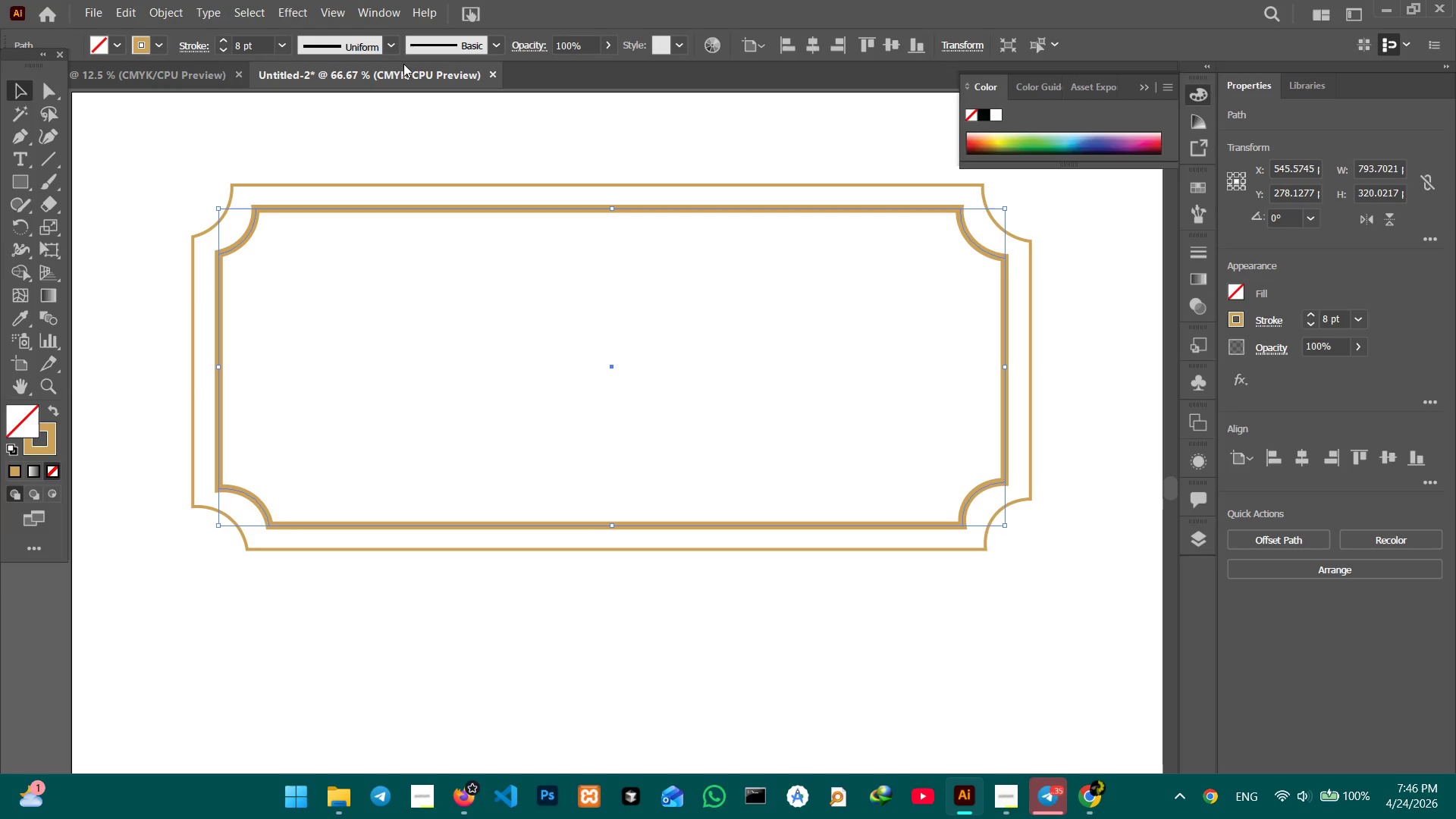 
left_click([392, 43])
 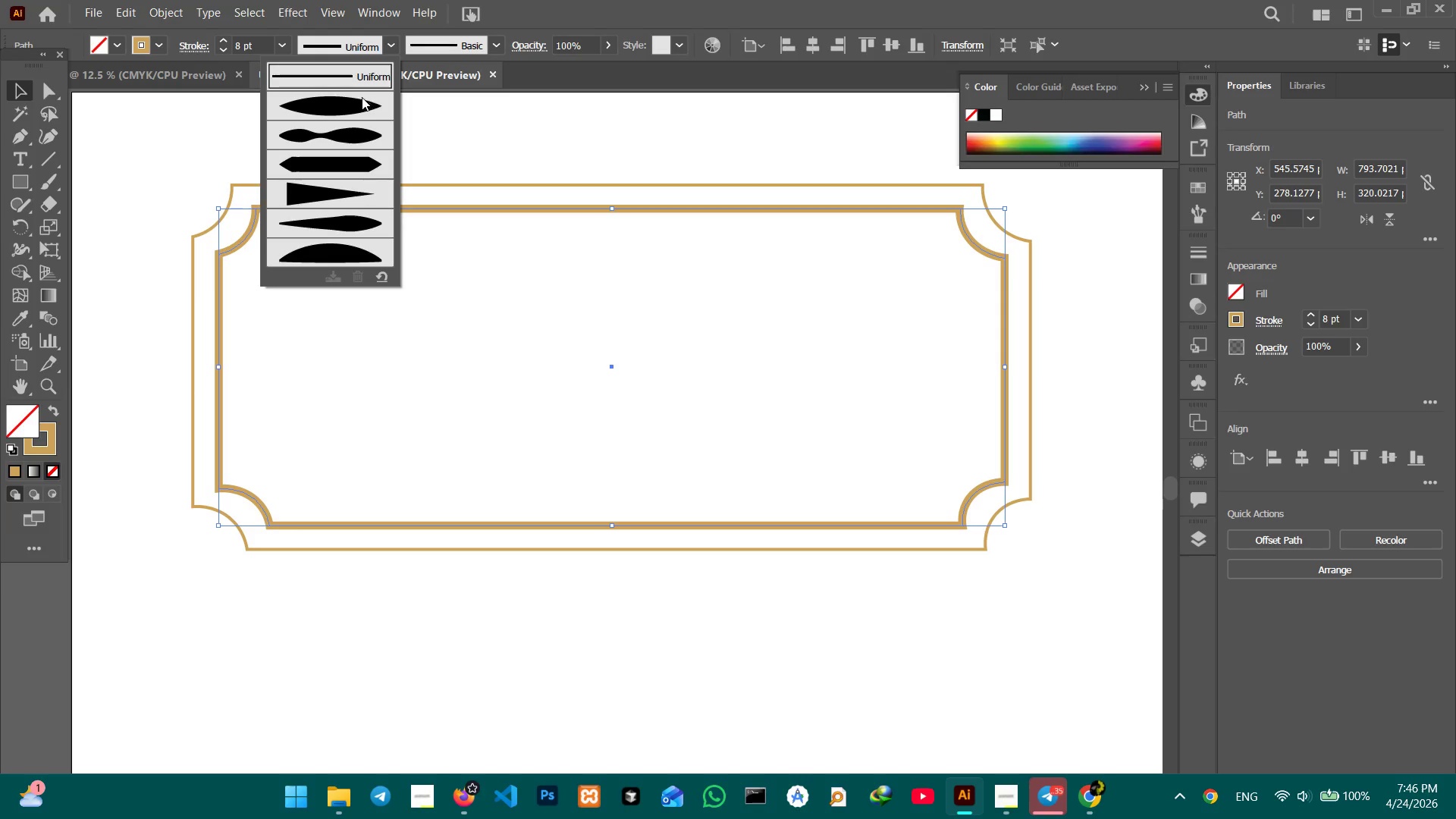 
left_click([345, 131])
 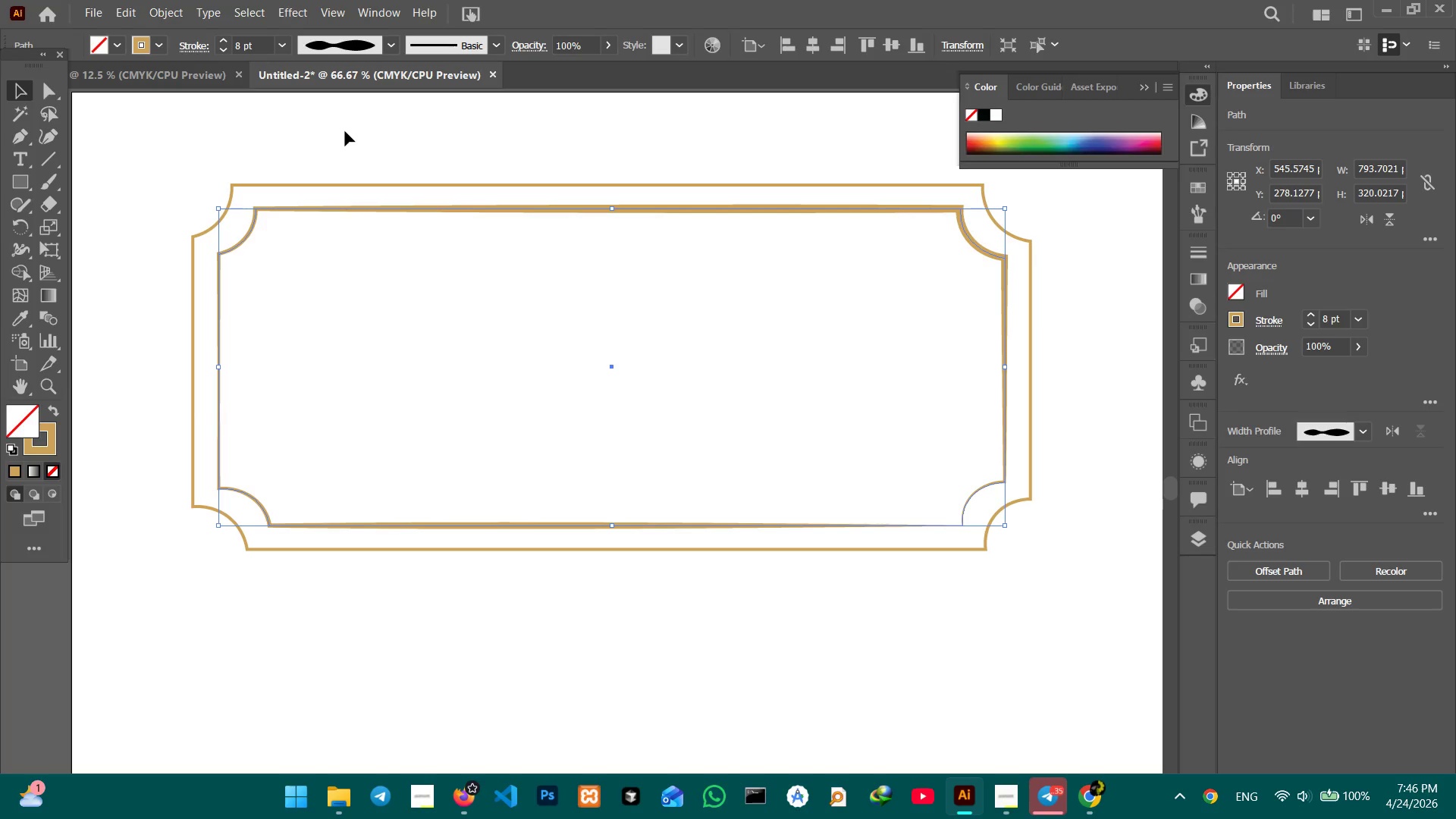 
left_click([352, 139])
 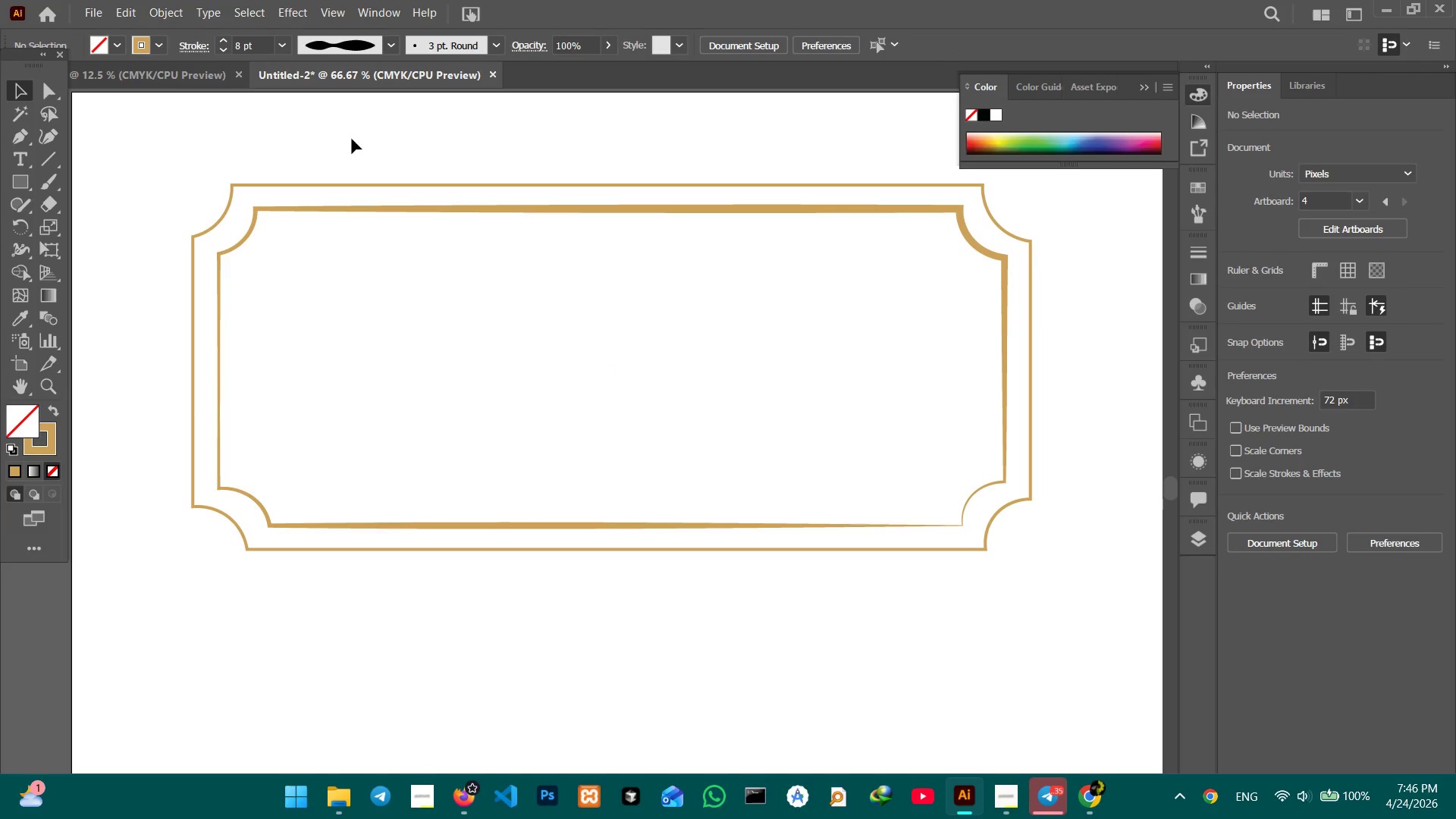 
wait(6.84)
 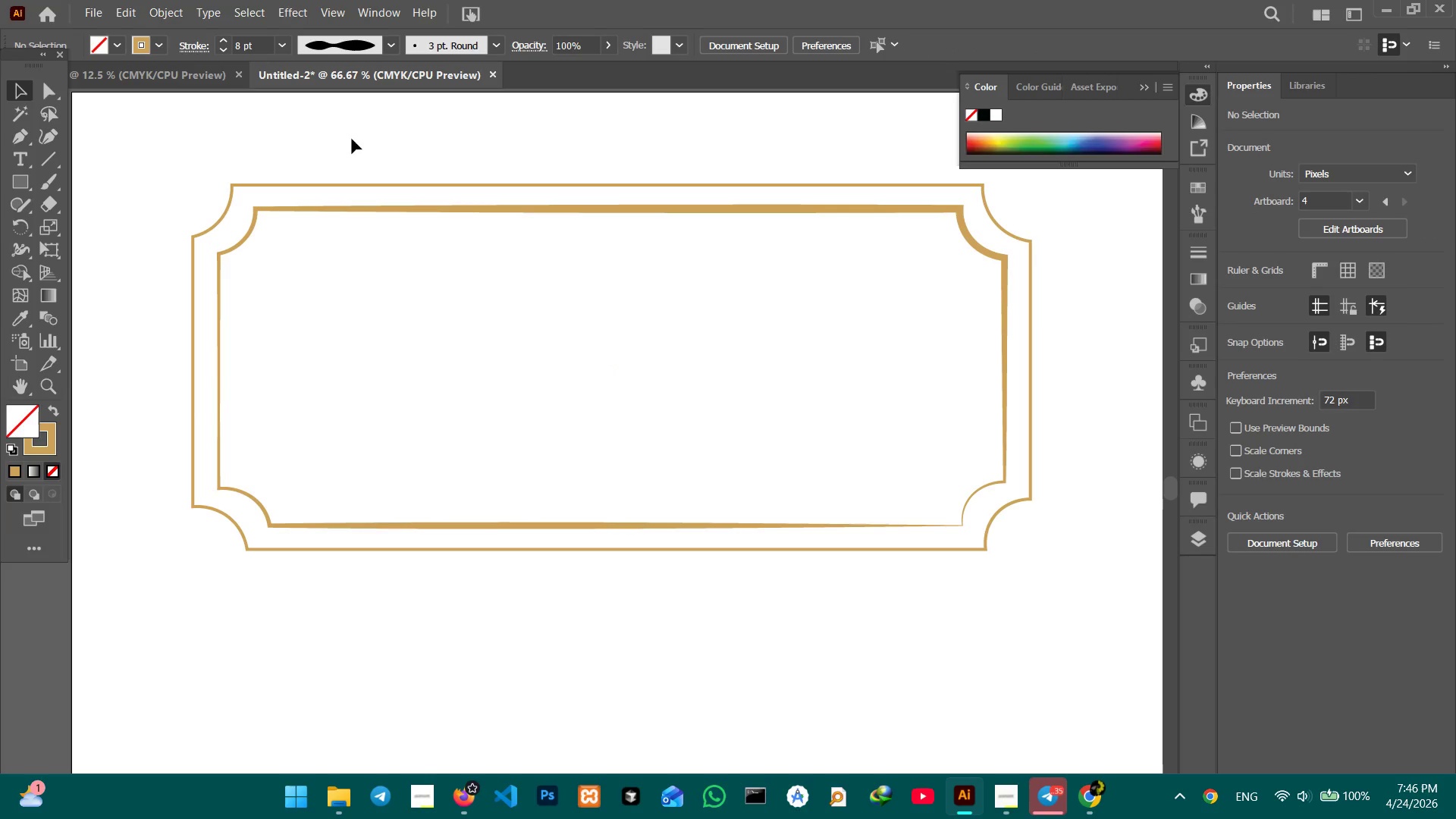 
left_click_drag(start_coordinate=[24, 155], to_coordinate=[26, 159])
 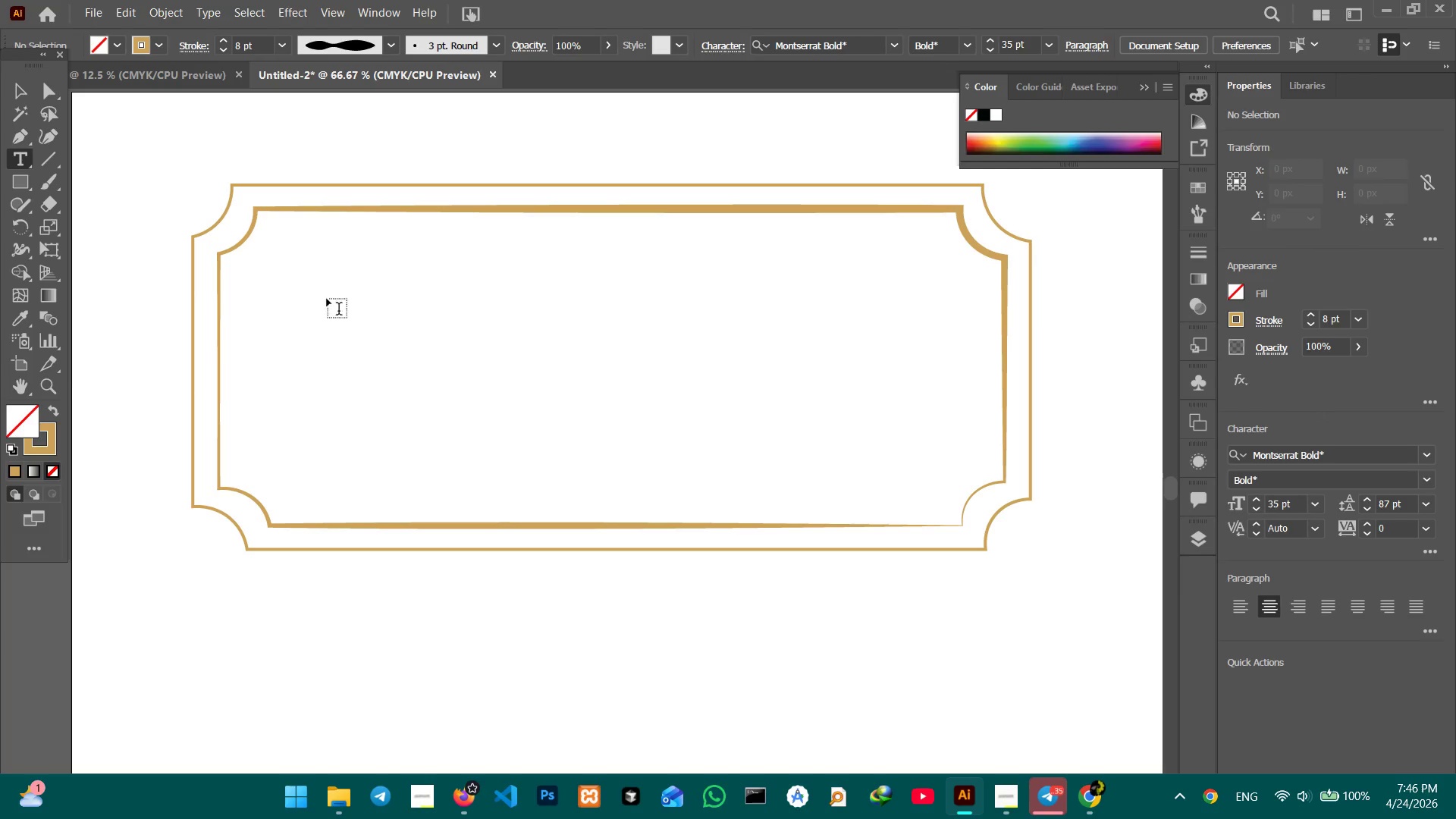 
double_click([304, 268])
 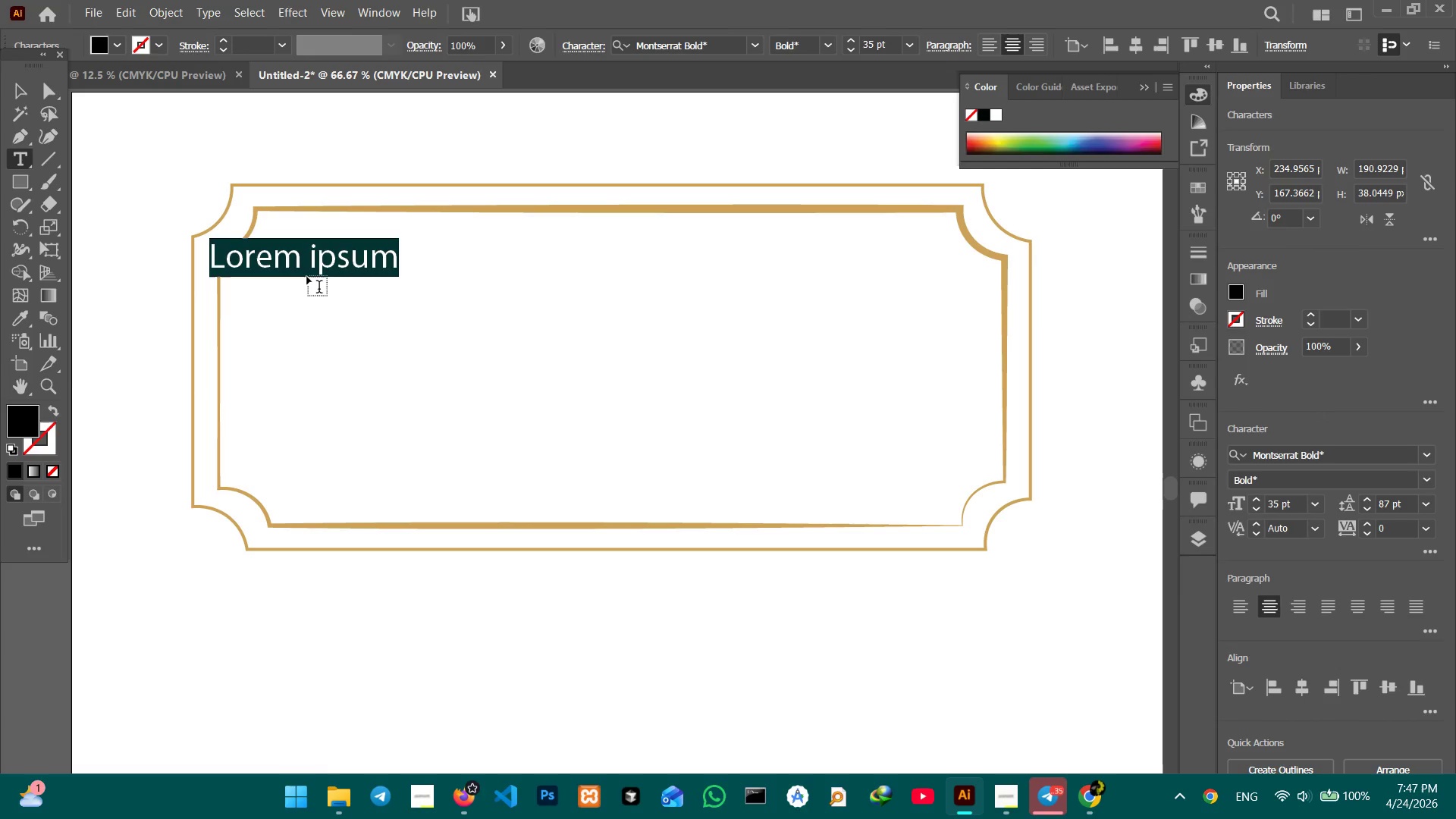 
type(Market)
key(Backspace)
key(Backspace)
key(Backspace)
key(Backspace)
key(Backspace)
type(ARKET PRICE)
 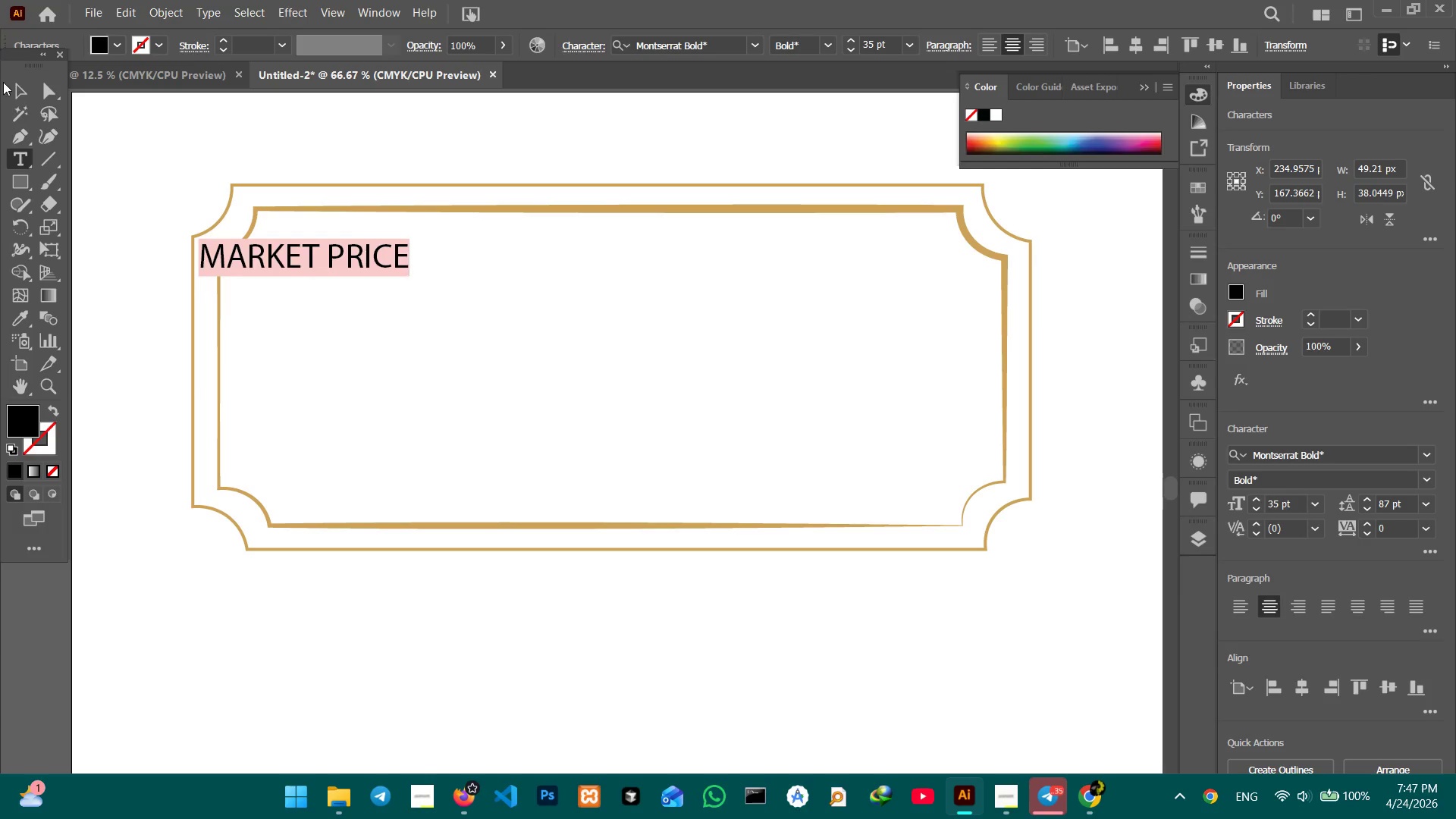 
left_click([11, 87])
 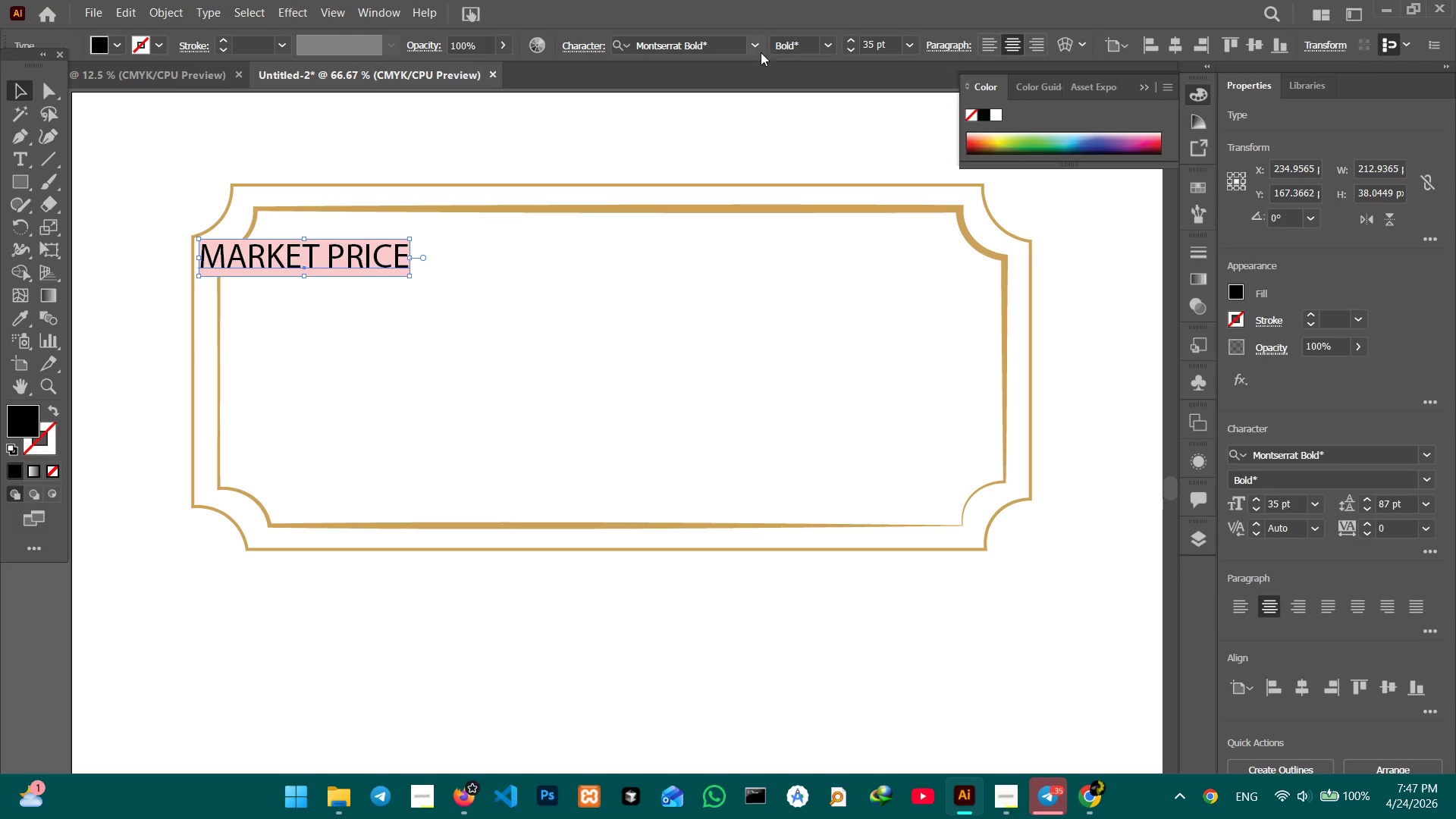 
left_click([754, 44])
 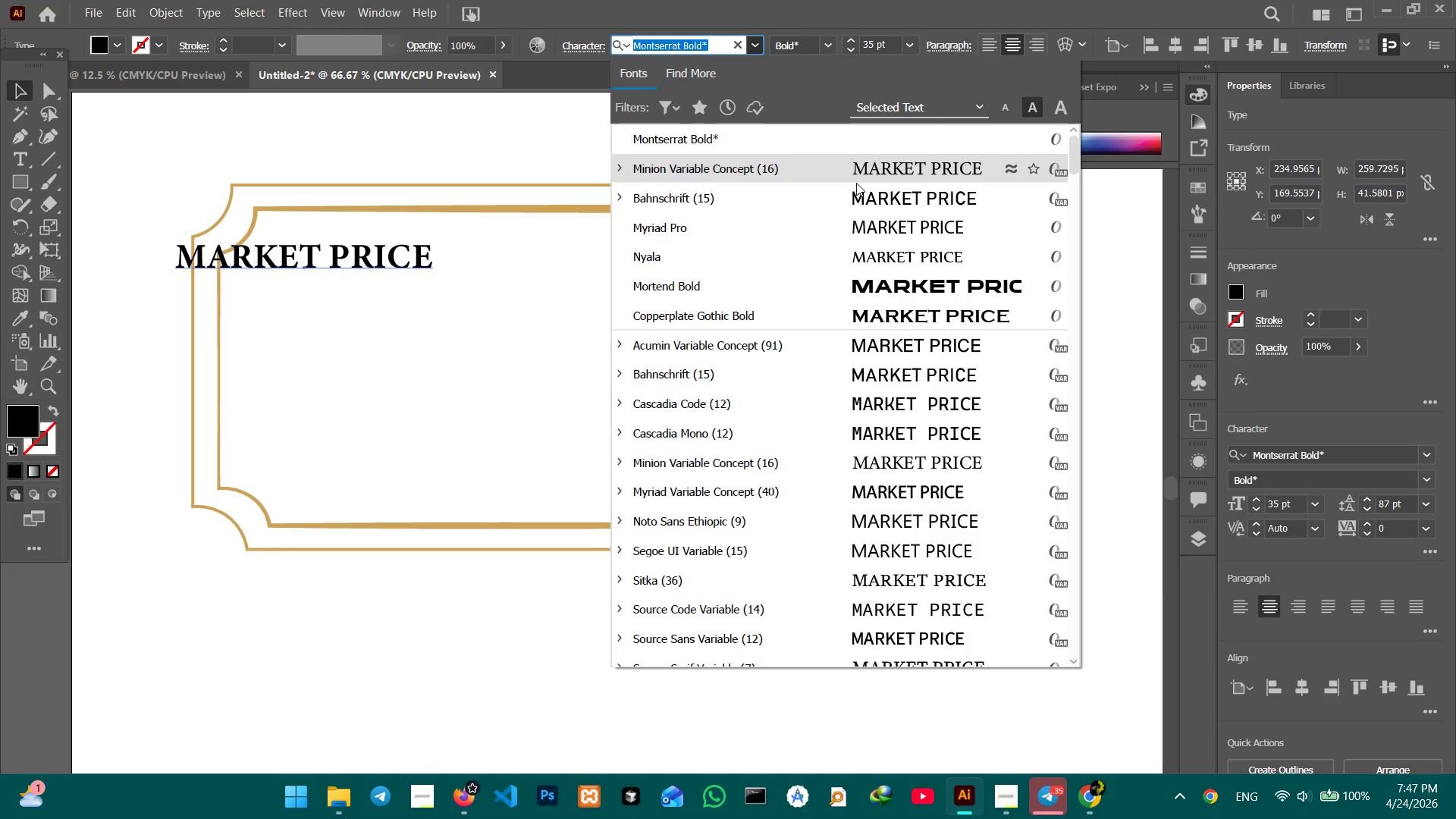 
left_click([859, 176])
 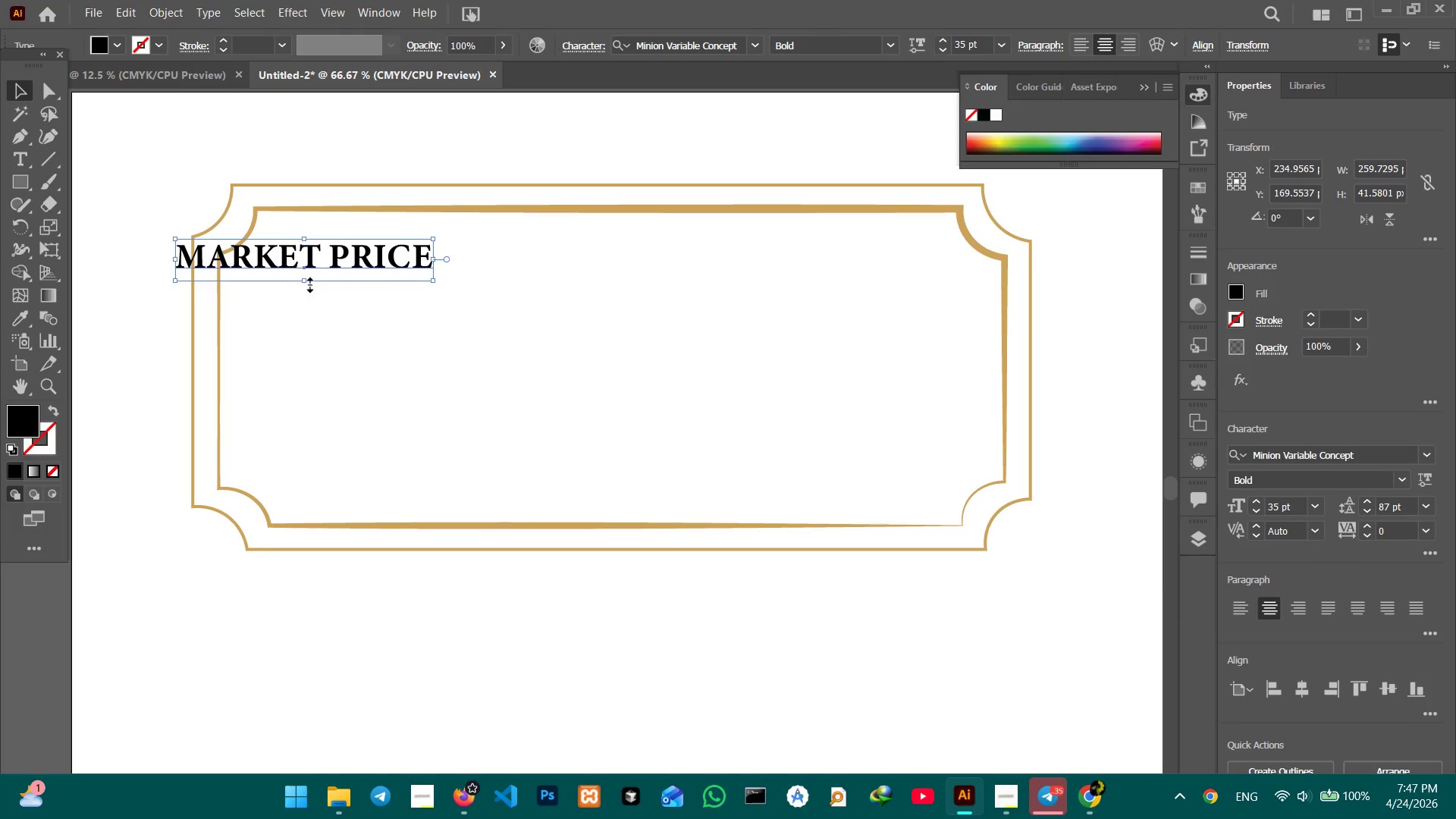 
hold_key(key=ControlLeft, duration=0.69)
left_click_drag(start_coordinate=[305, 283], to_coordinate=[316, 321])
 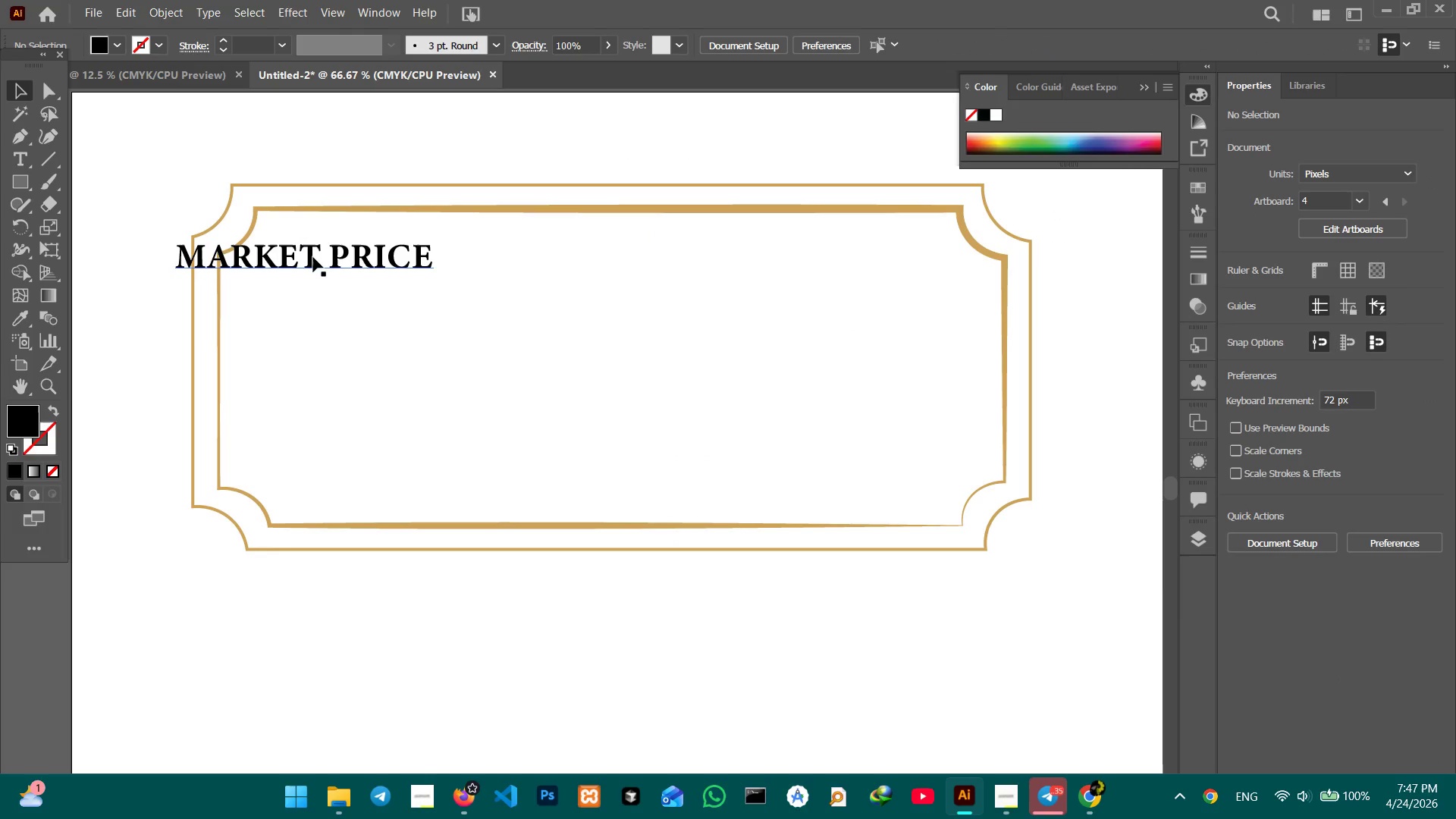 
left_click([313, 254])
 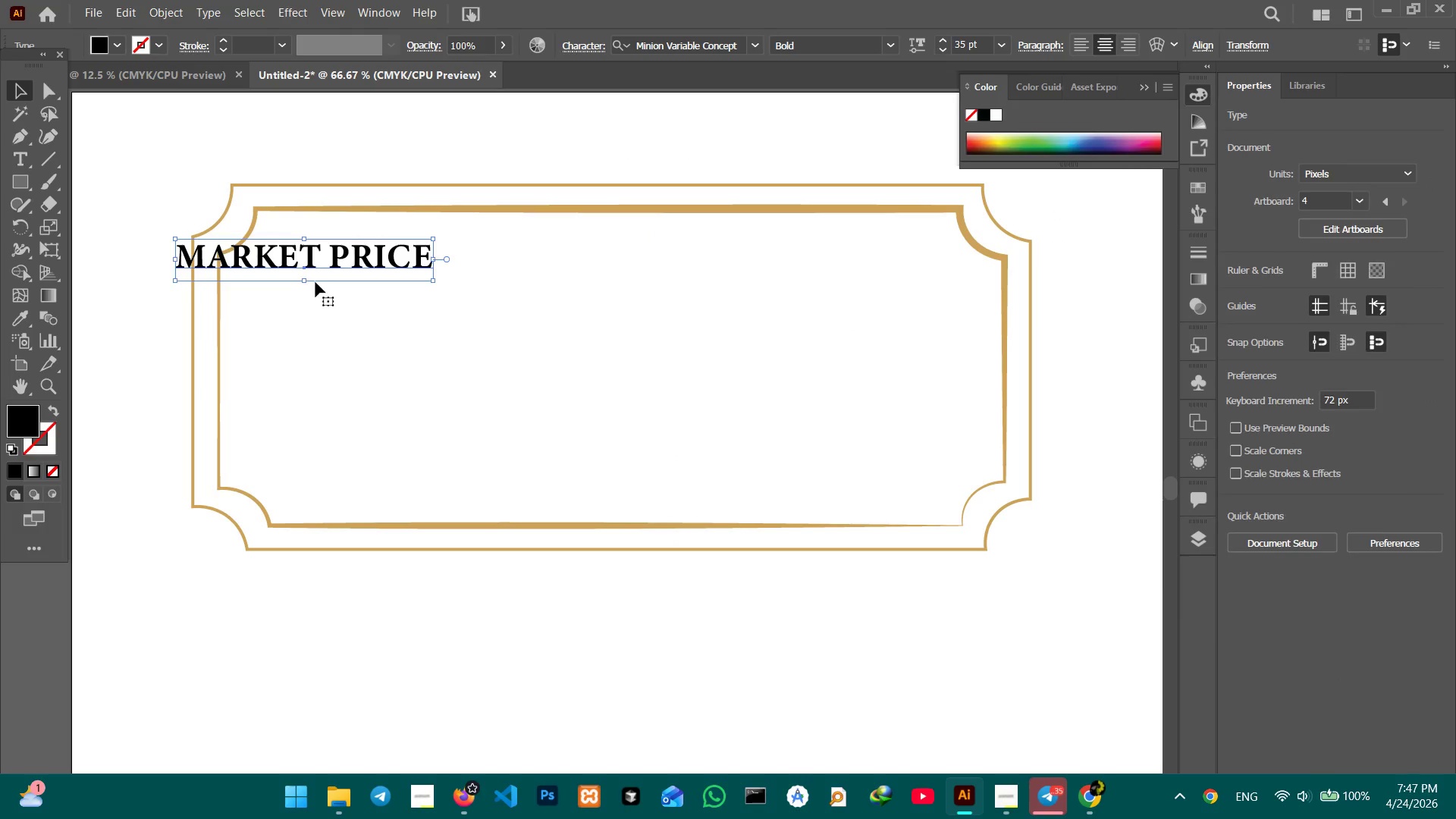 
hold_key(key=ControlLeft, duration=0.34)
 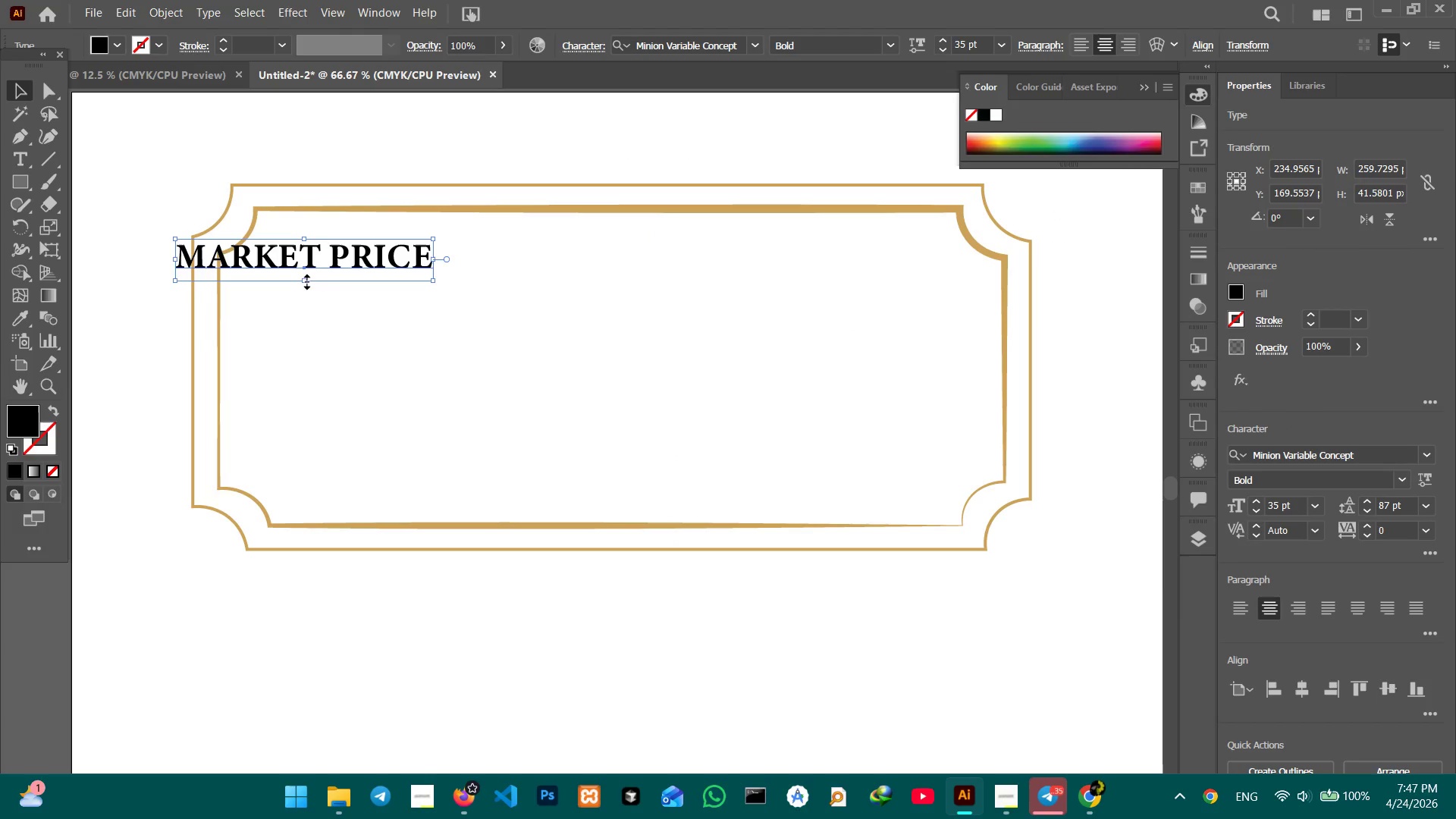 
left_click_drag(start_coordinate=[305, 280], to_coordinate=[325, 341])
 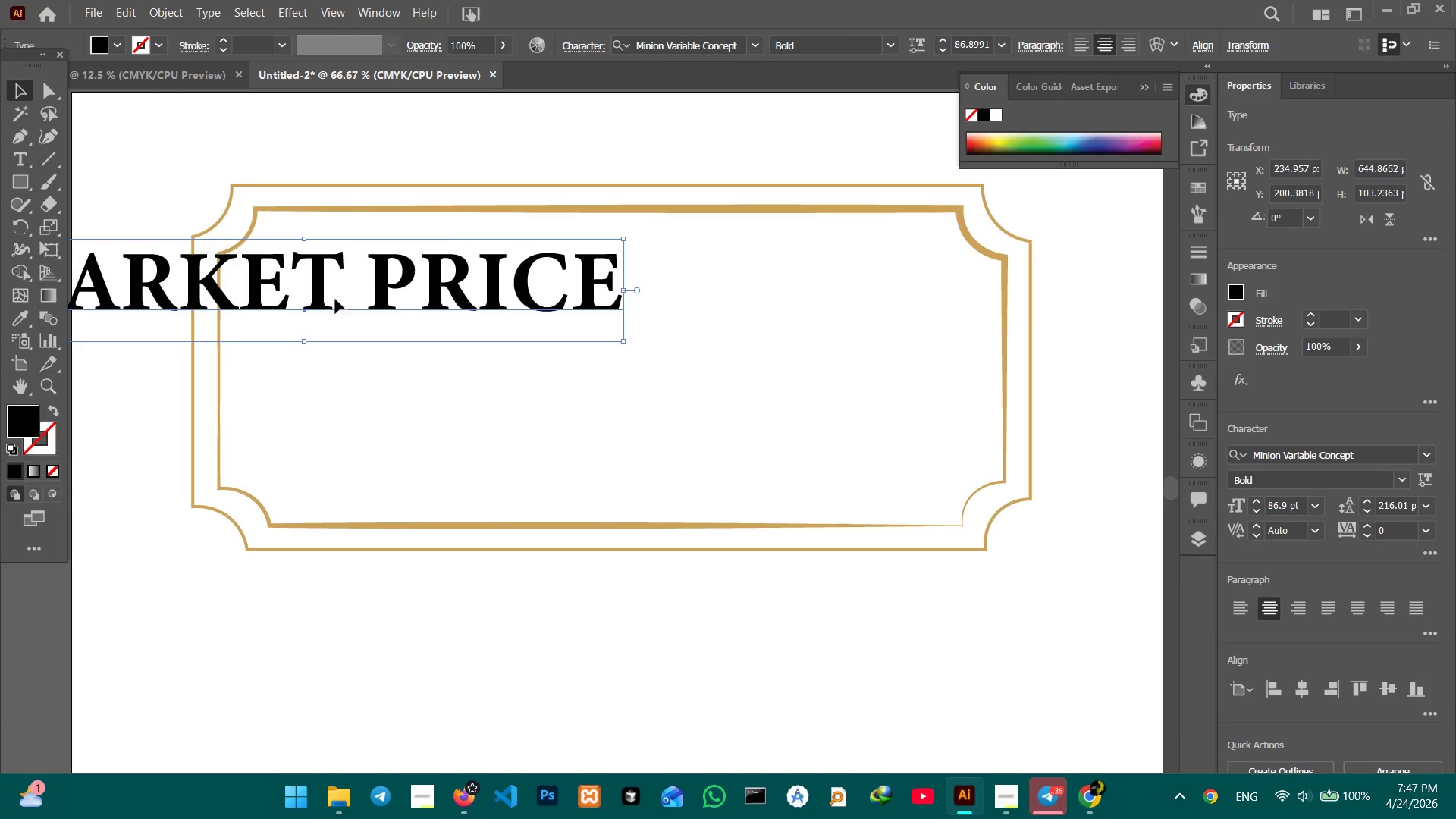 
hold_key(key=ShiftLeft, duration=0.55)
 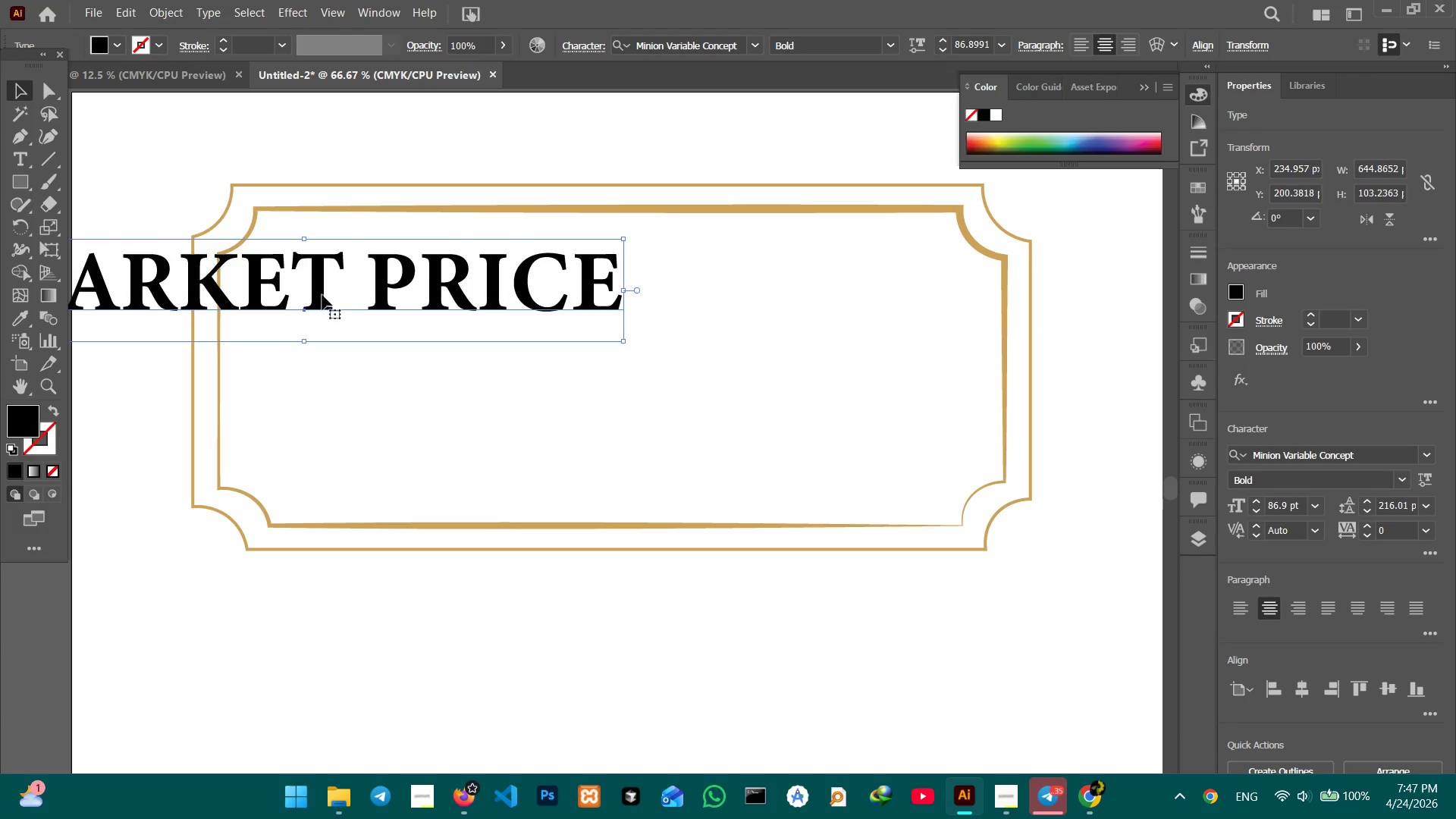 
left_click_drag(start_coordinate=[322, 294], to_coordinate=[618, 319])
 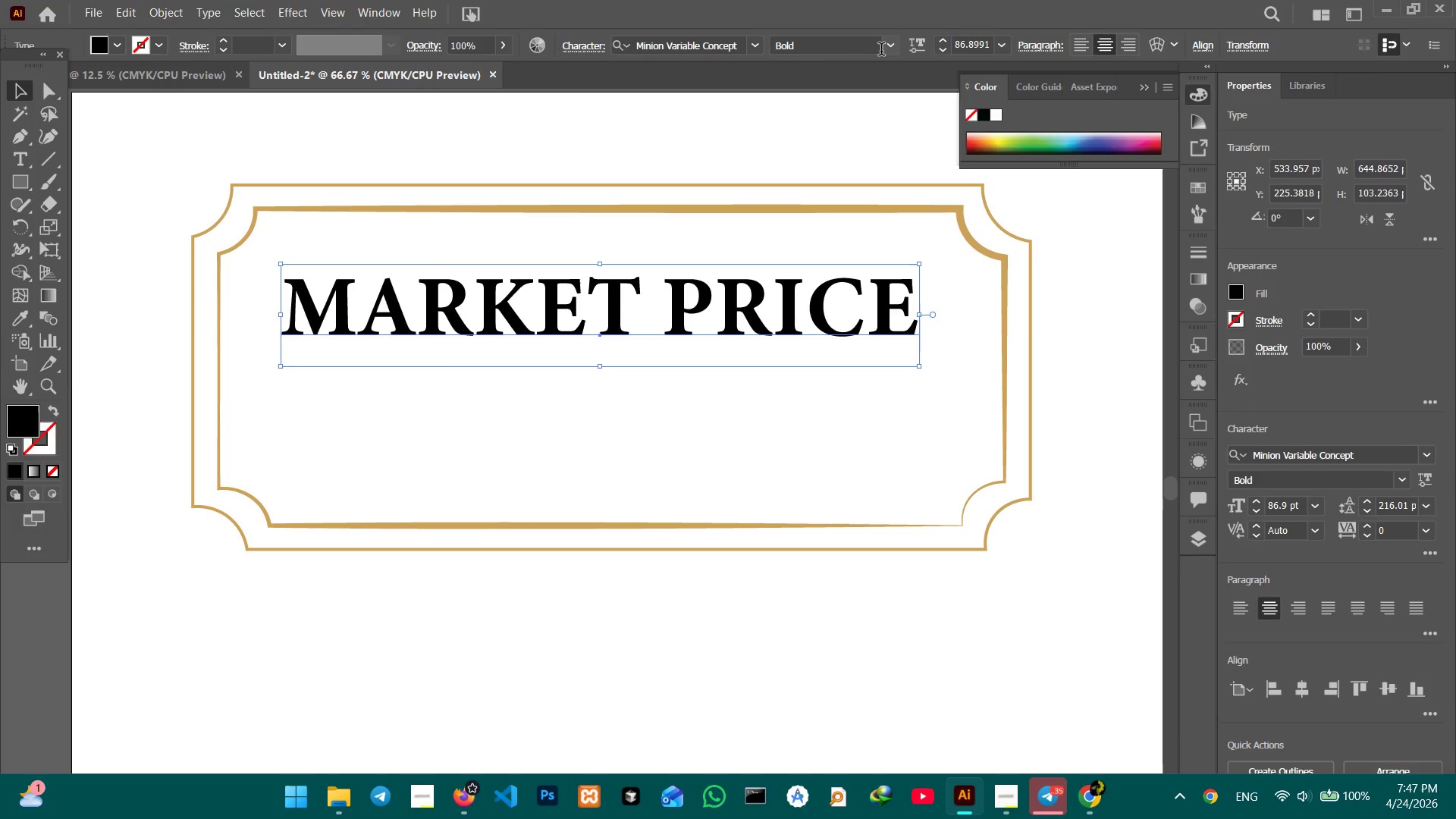 
left_click([896, 51])
 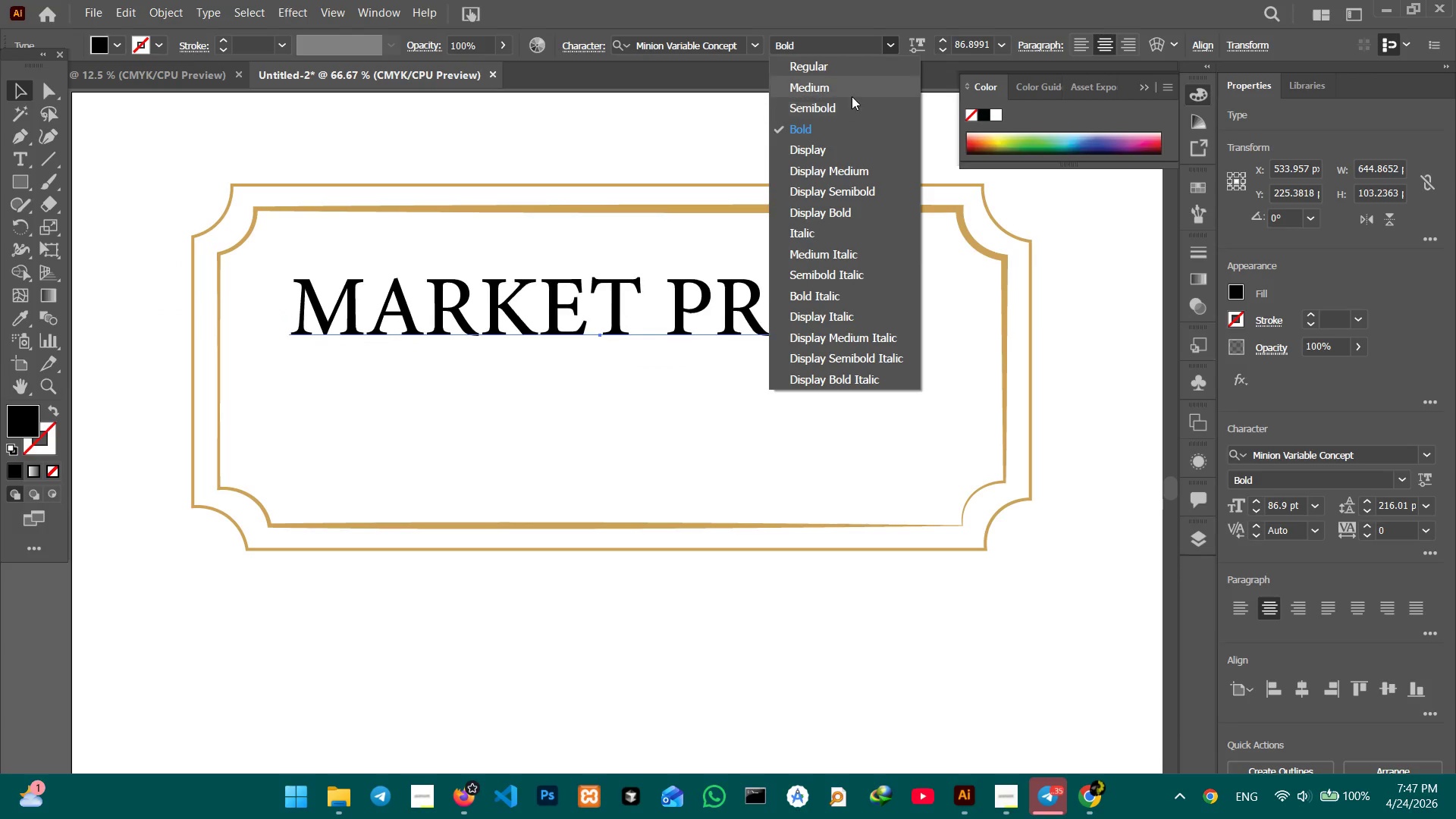 
left_click([852, 92])
 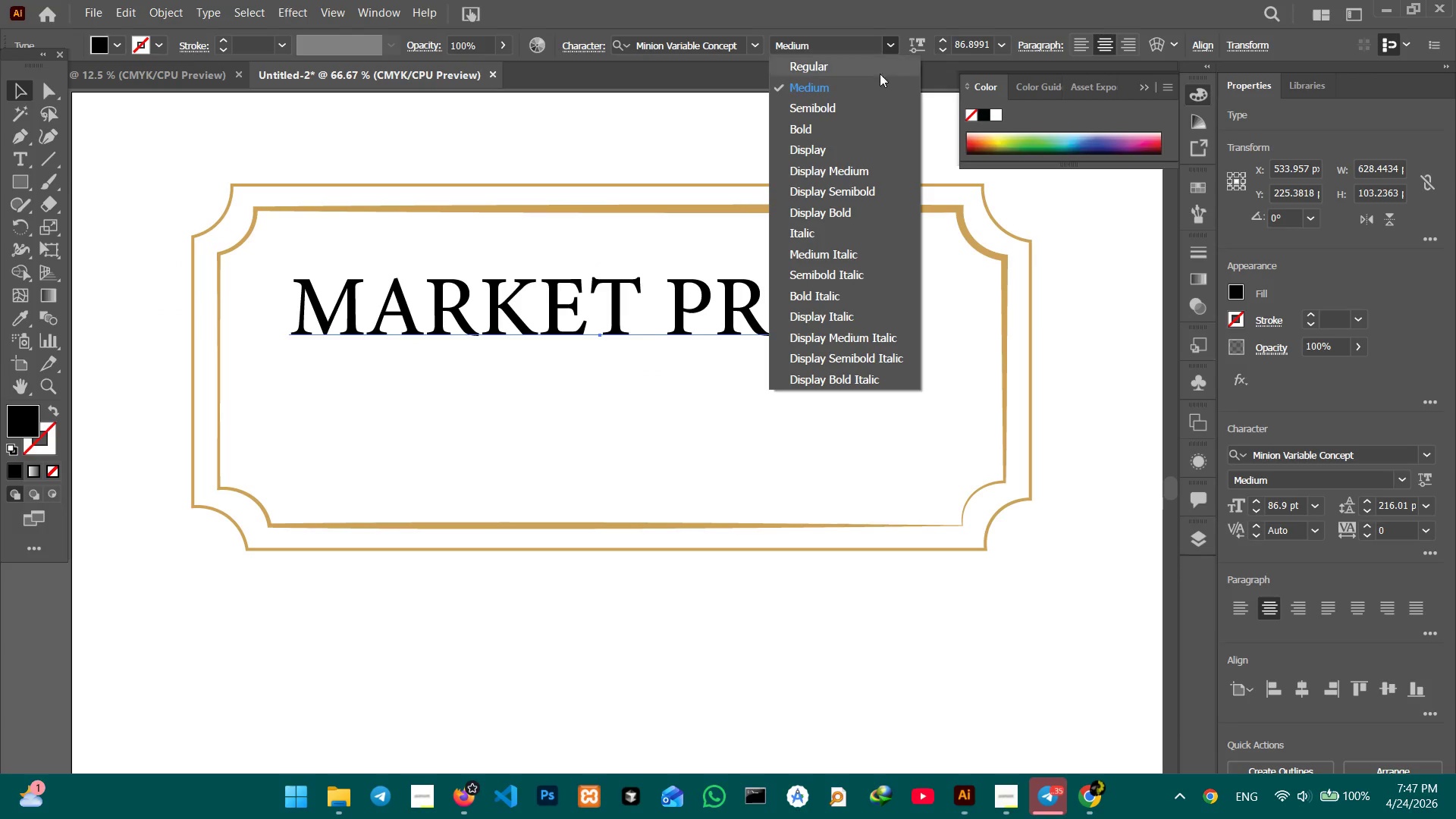 
left_click([862, 68])
 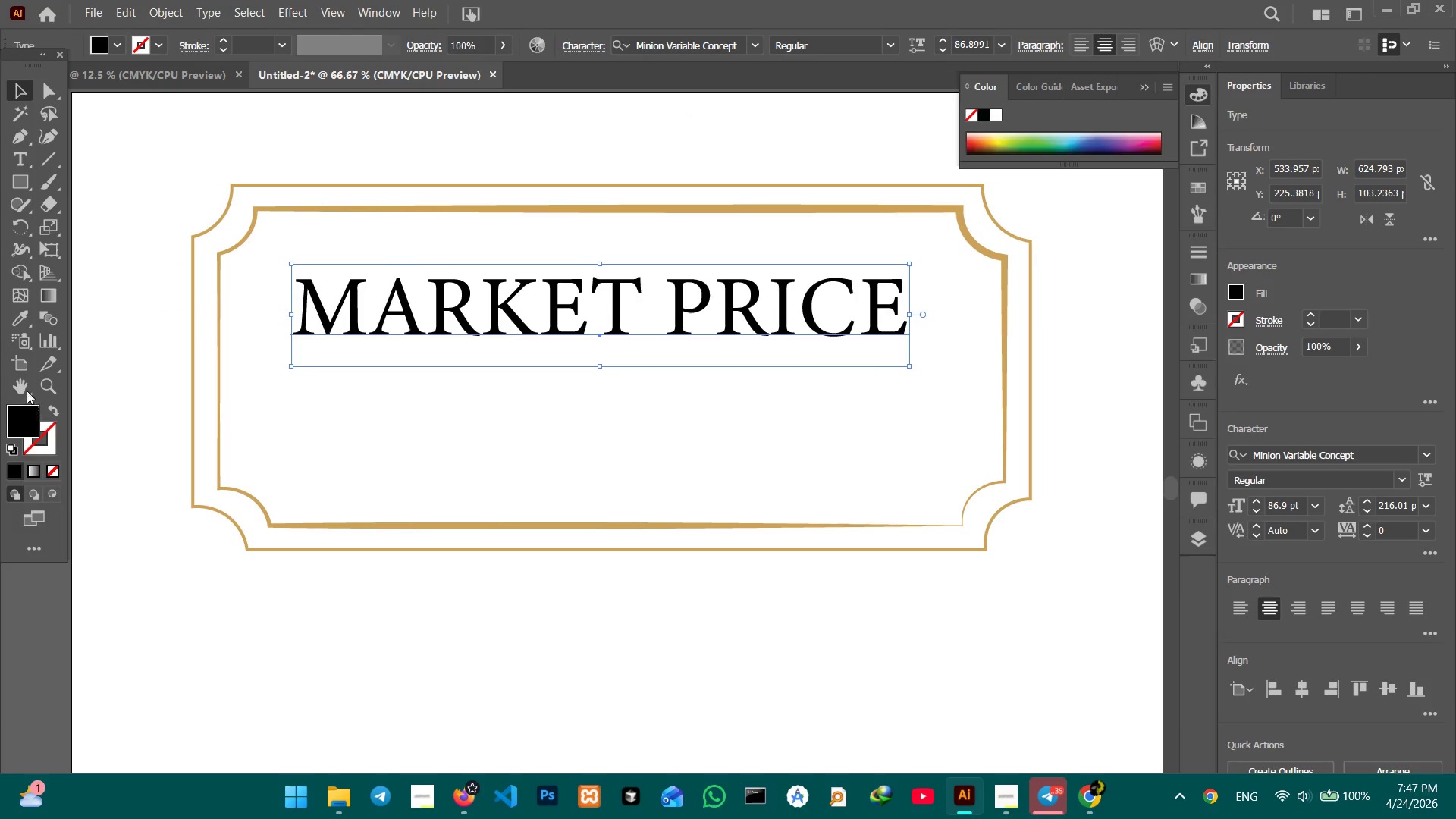 
left_click([25, 312])
 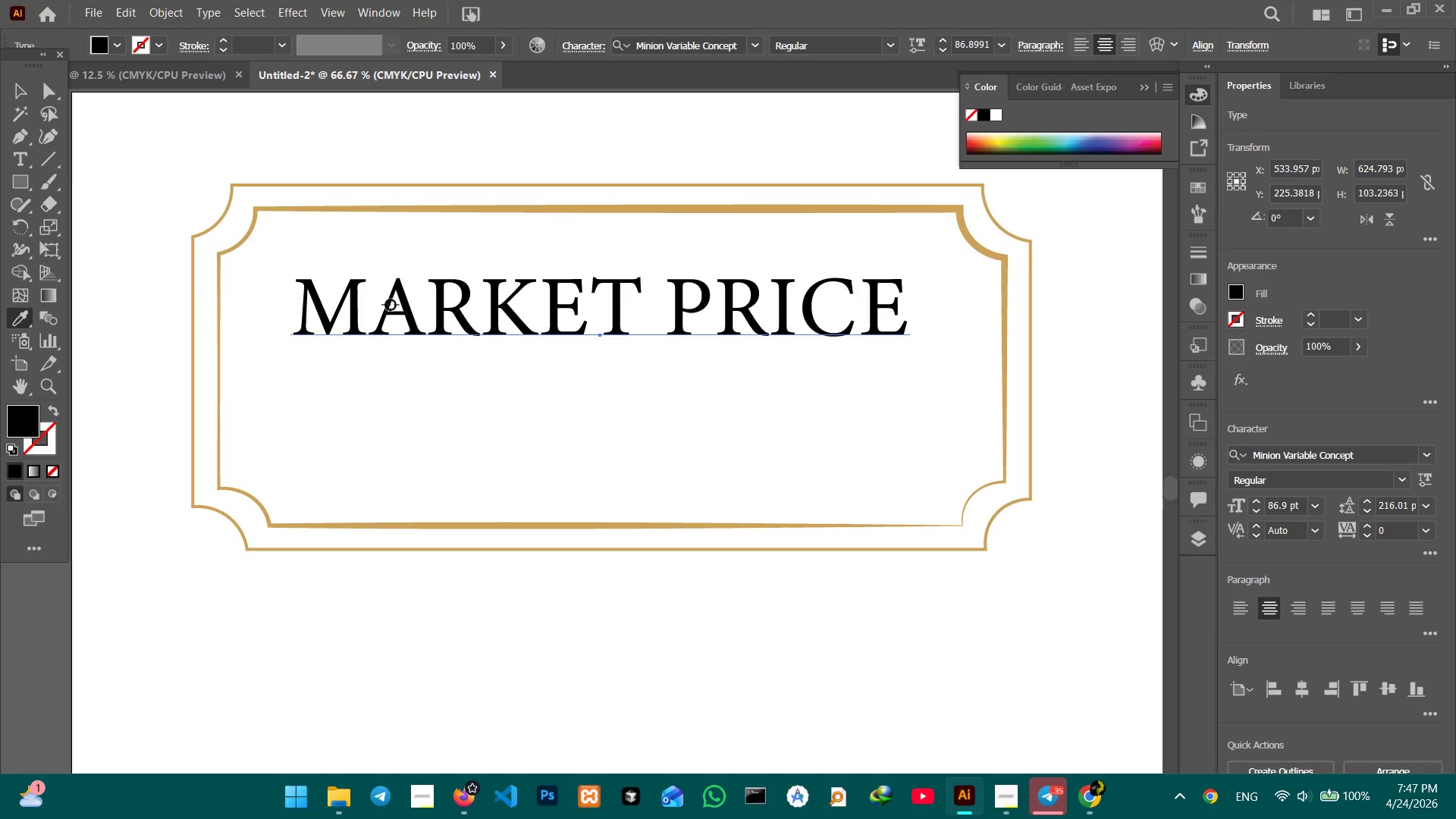 
hold_key(key=Space, duration=1.0)
 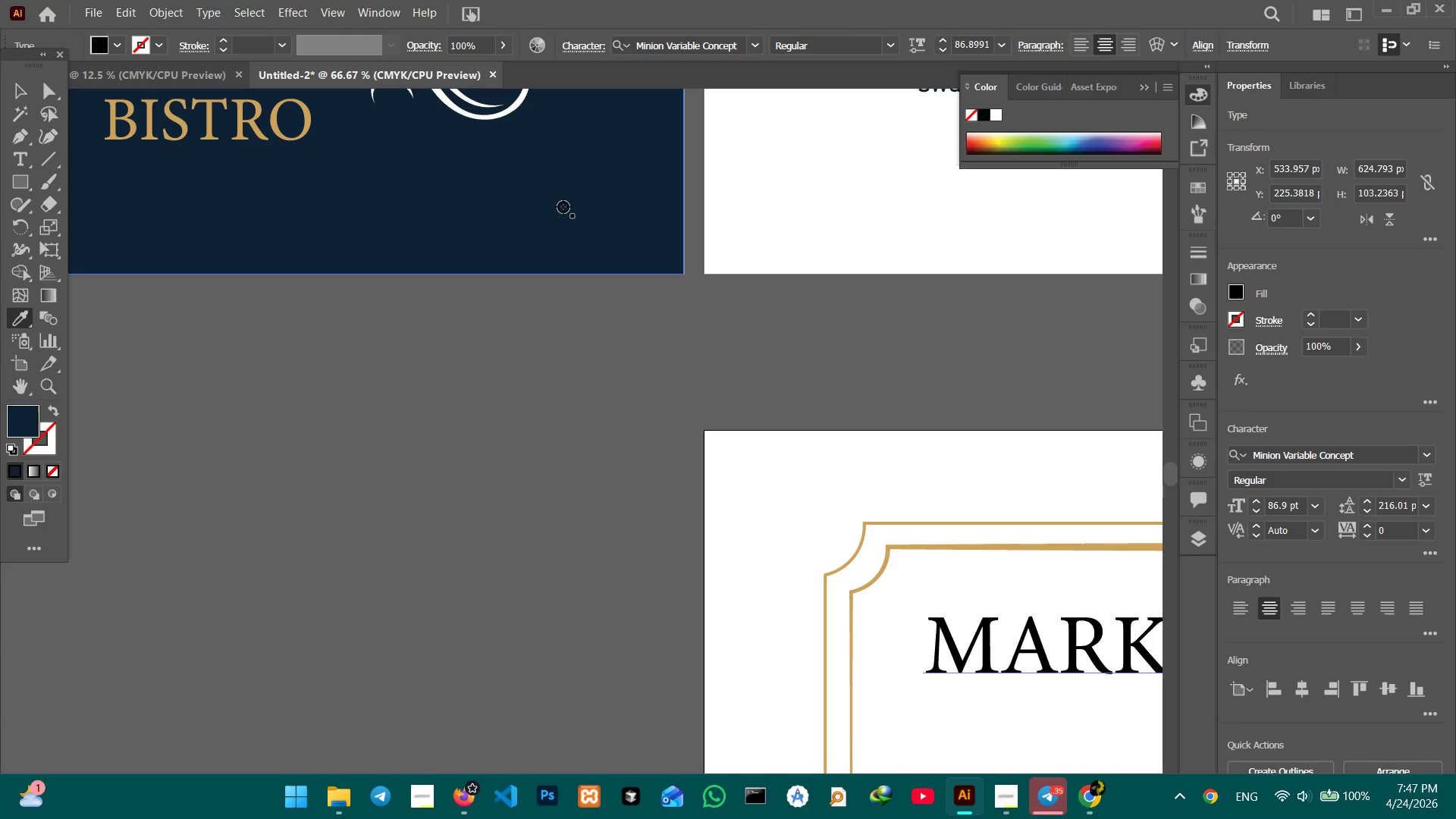 
left_click_drag(start_coordinate=[305, 287], to_coordinate=[932, 613])
 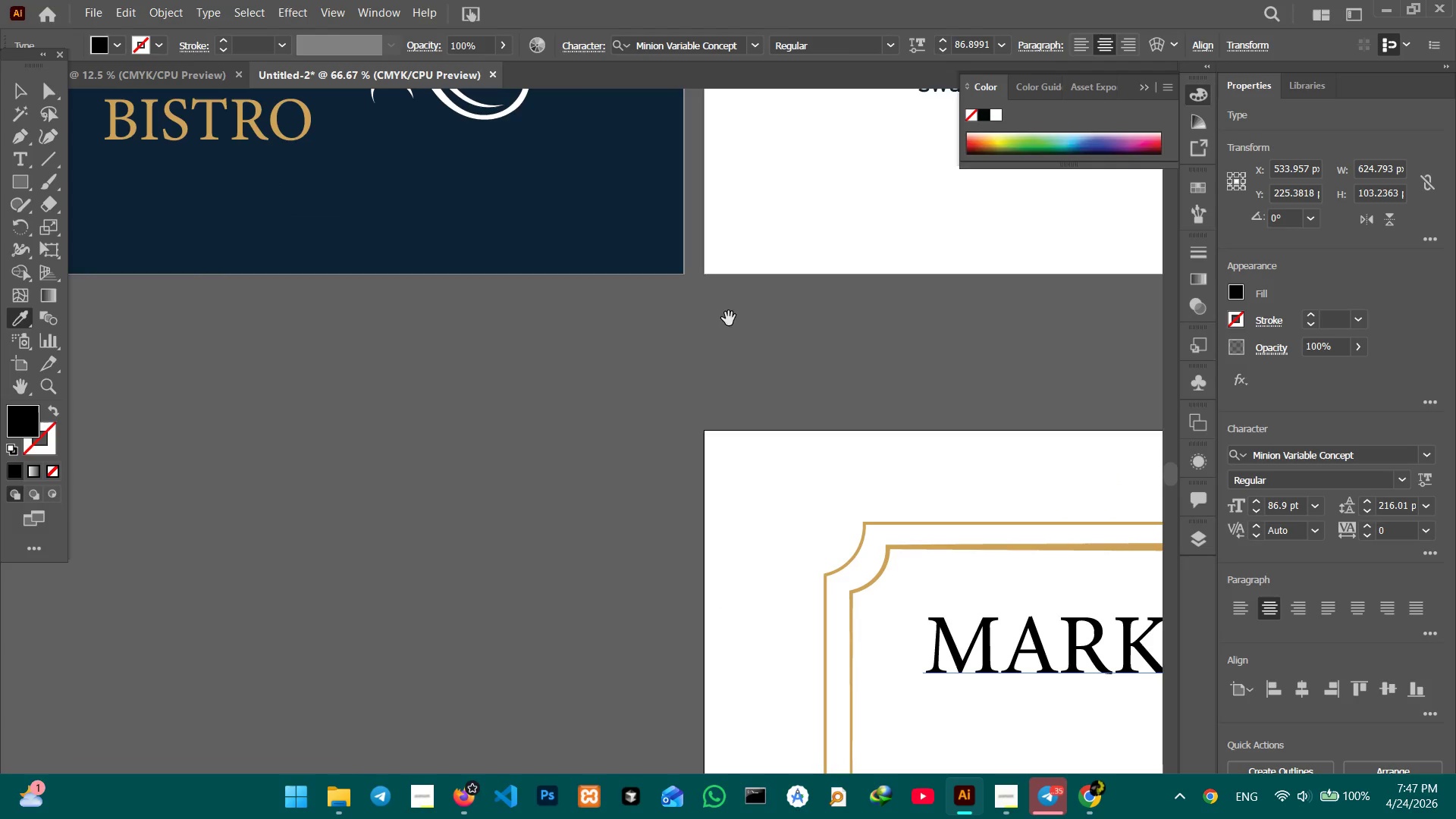 
hold_key(key=Space, duration=1.5)
 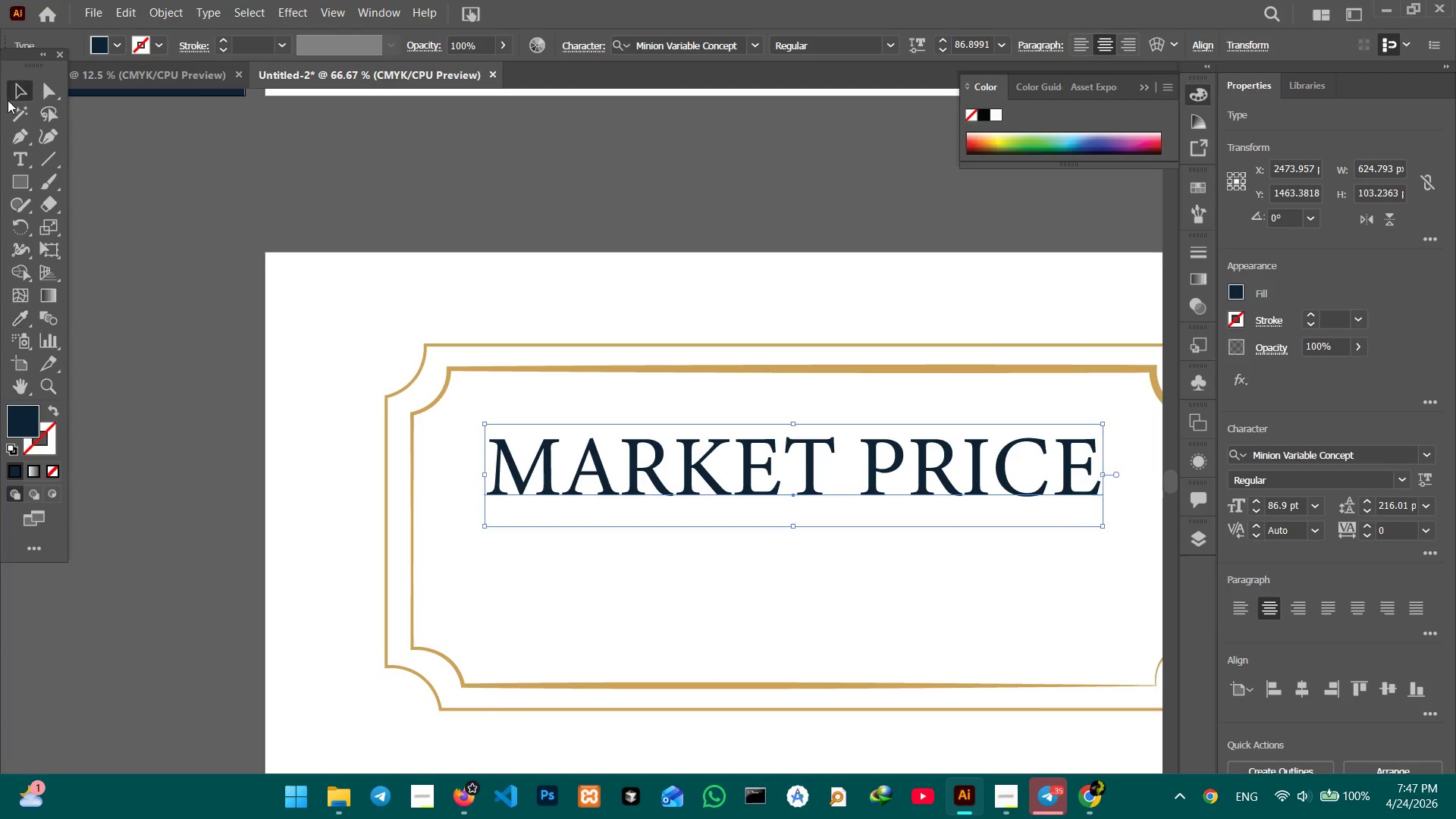 
left_click_drag(start_coordinate=[774, 331], to_coordinate=[335, 152])
 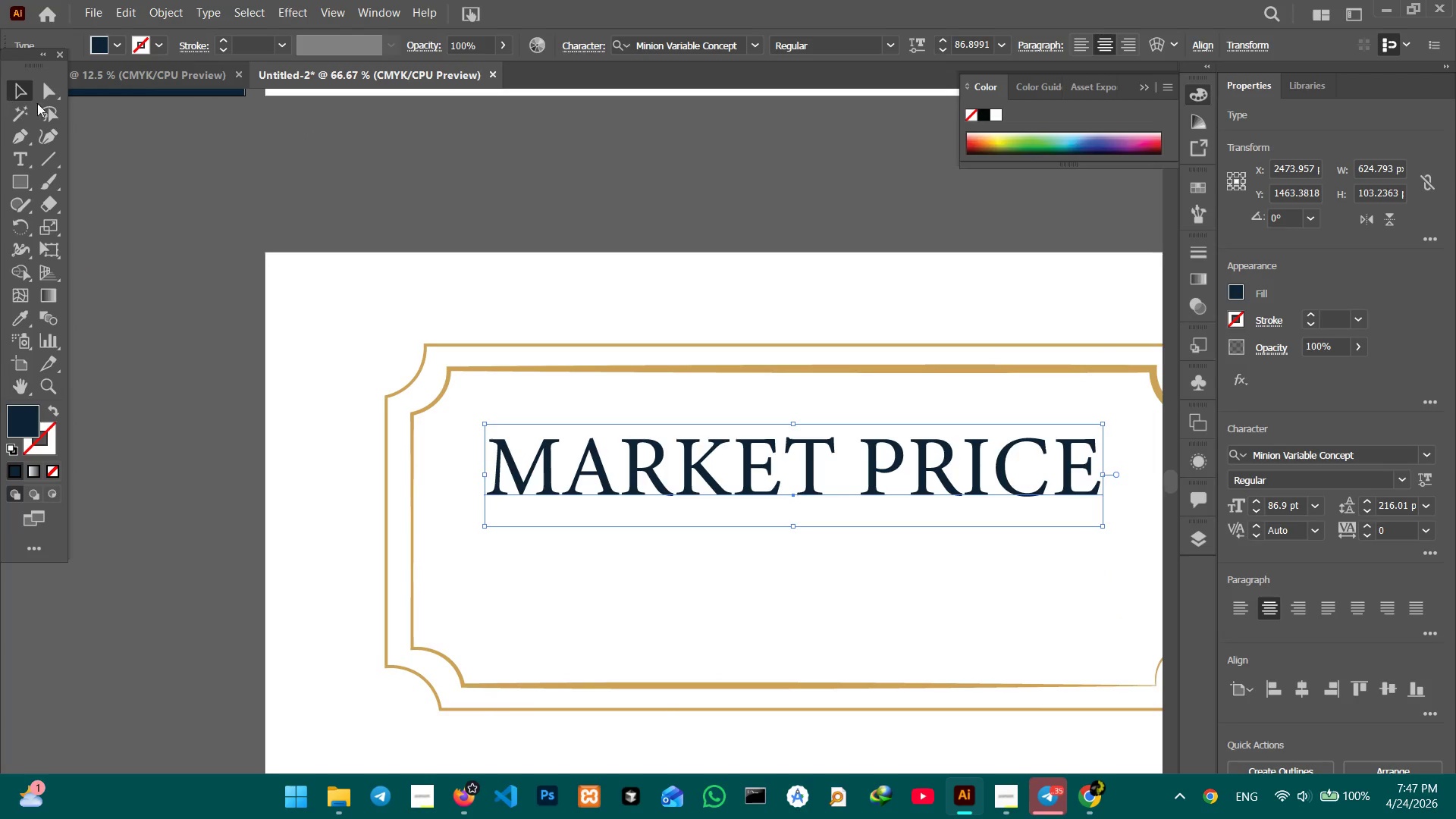 
double_click([329, 209])
 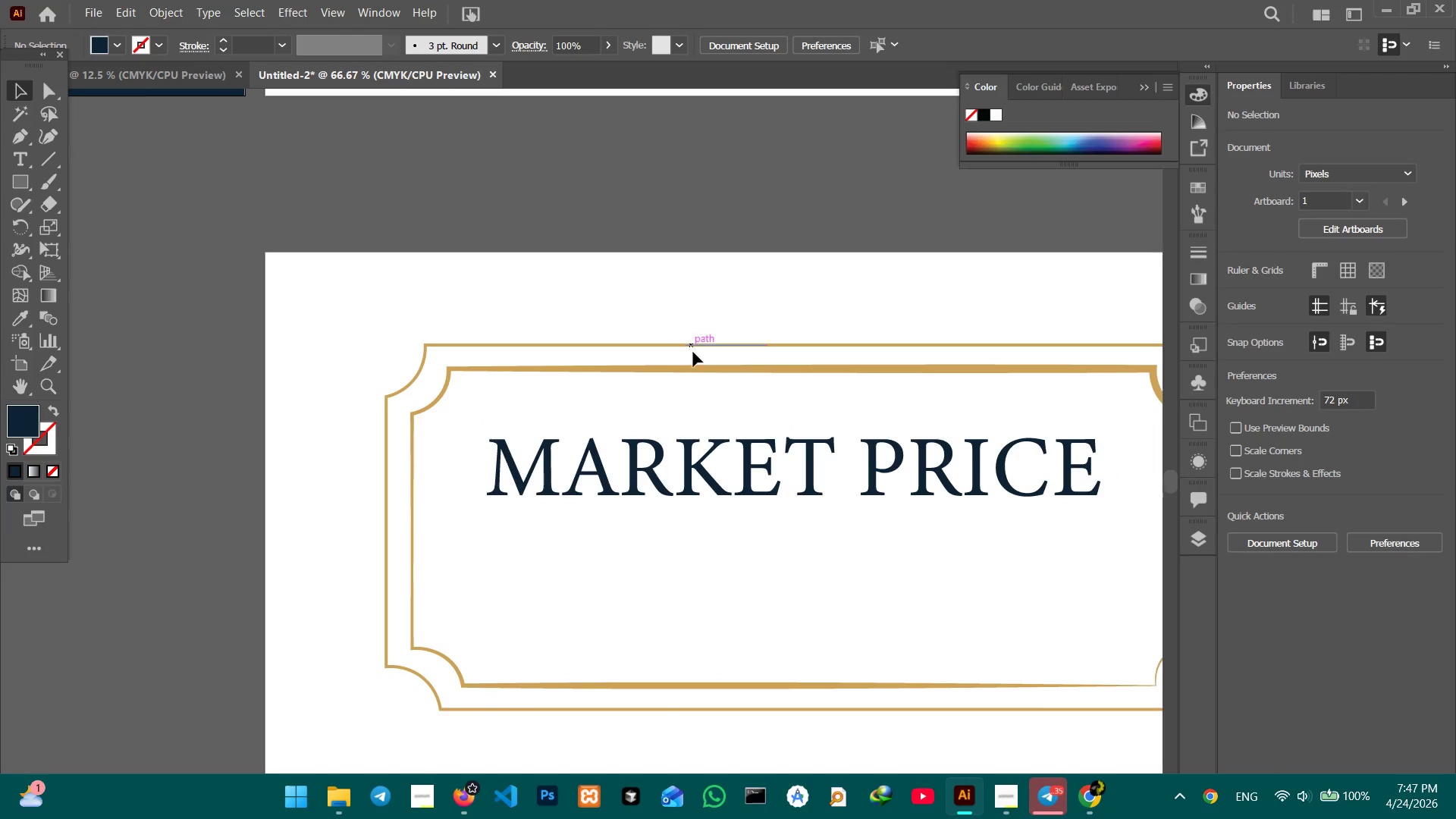 
hold_key(key=Space, duration=0.92)
 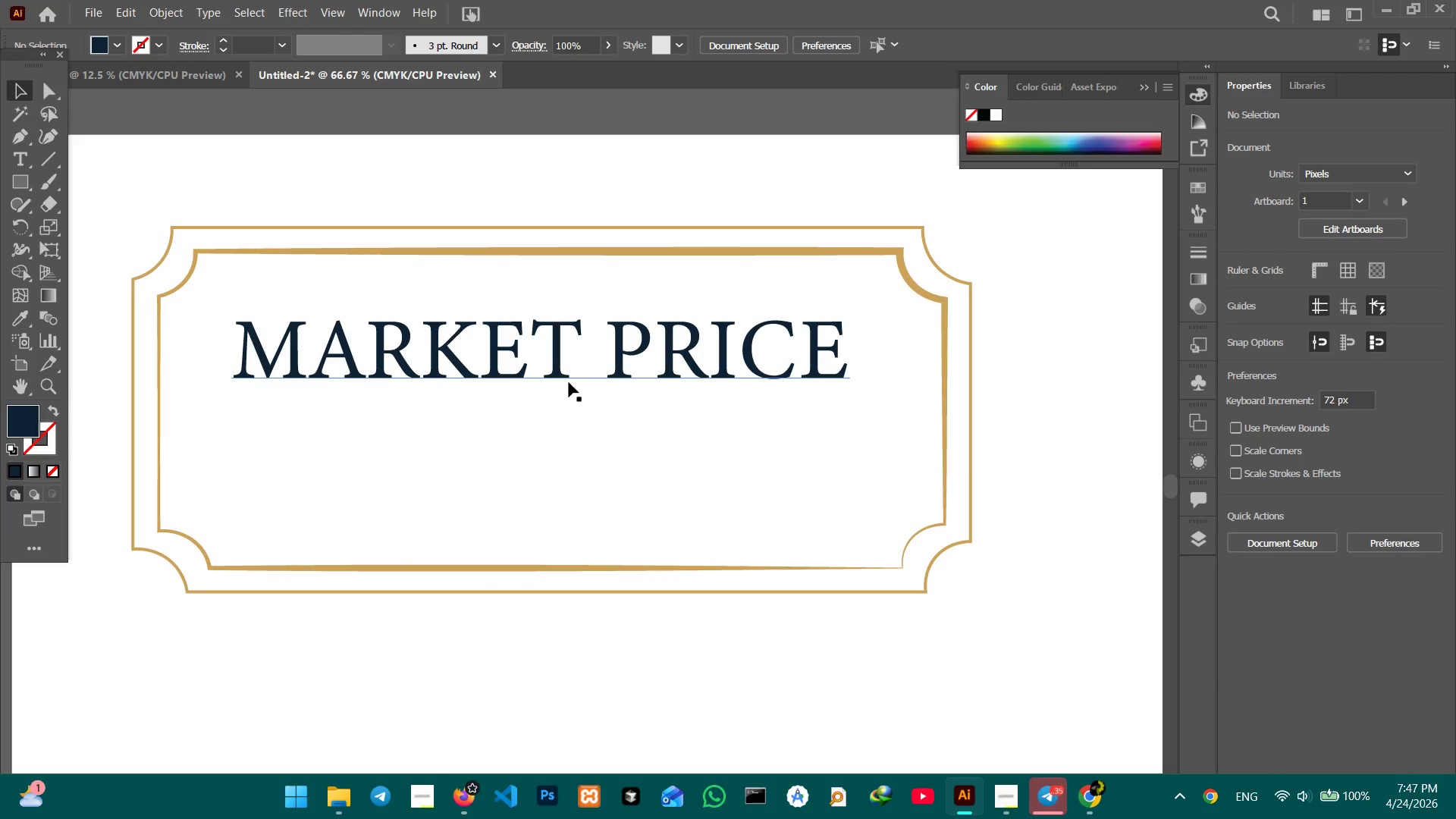 
left_click_drag(start_coordinate=[772, 554], to_coordinate=[517, 435])
 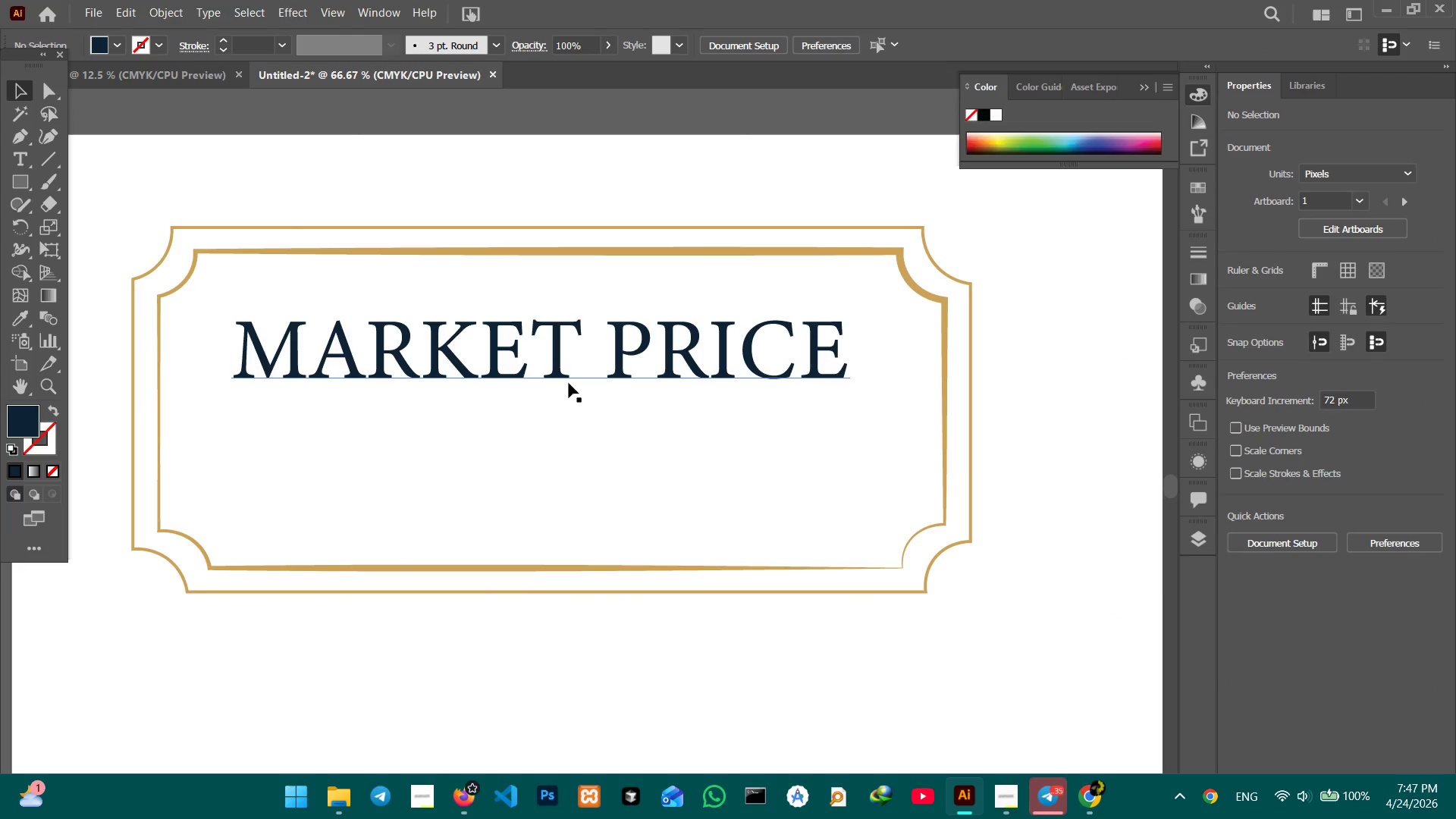 
left_click([569, 382])
 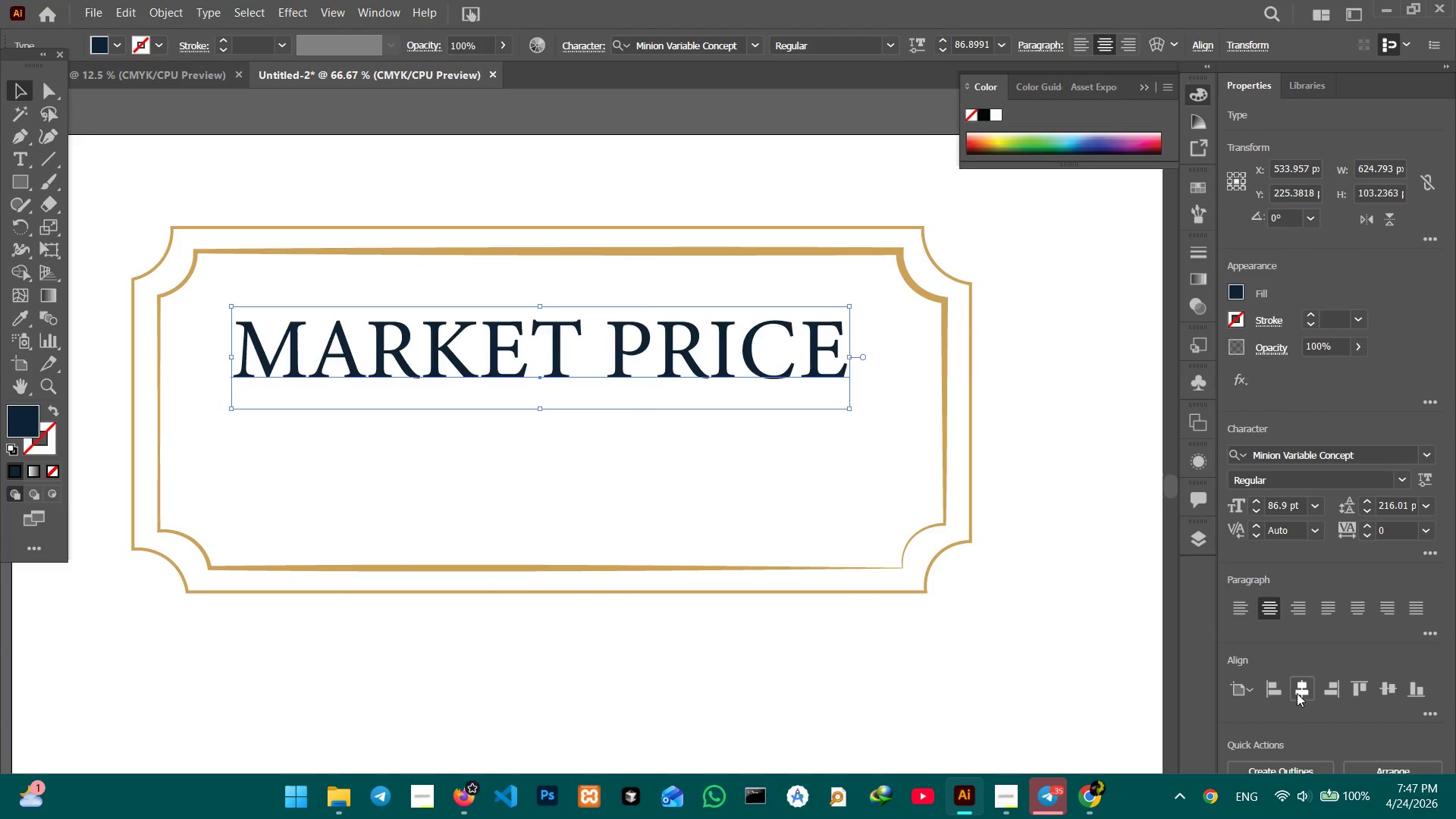 
key(Control+Z)
 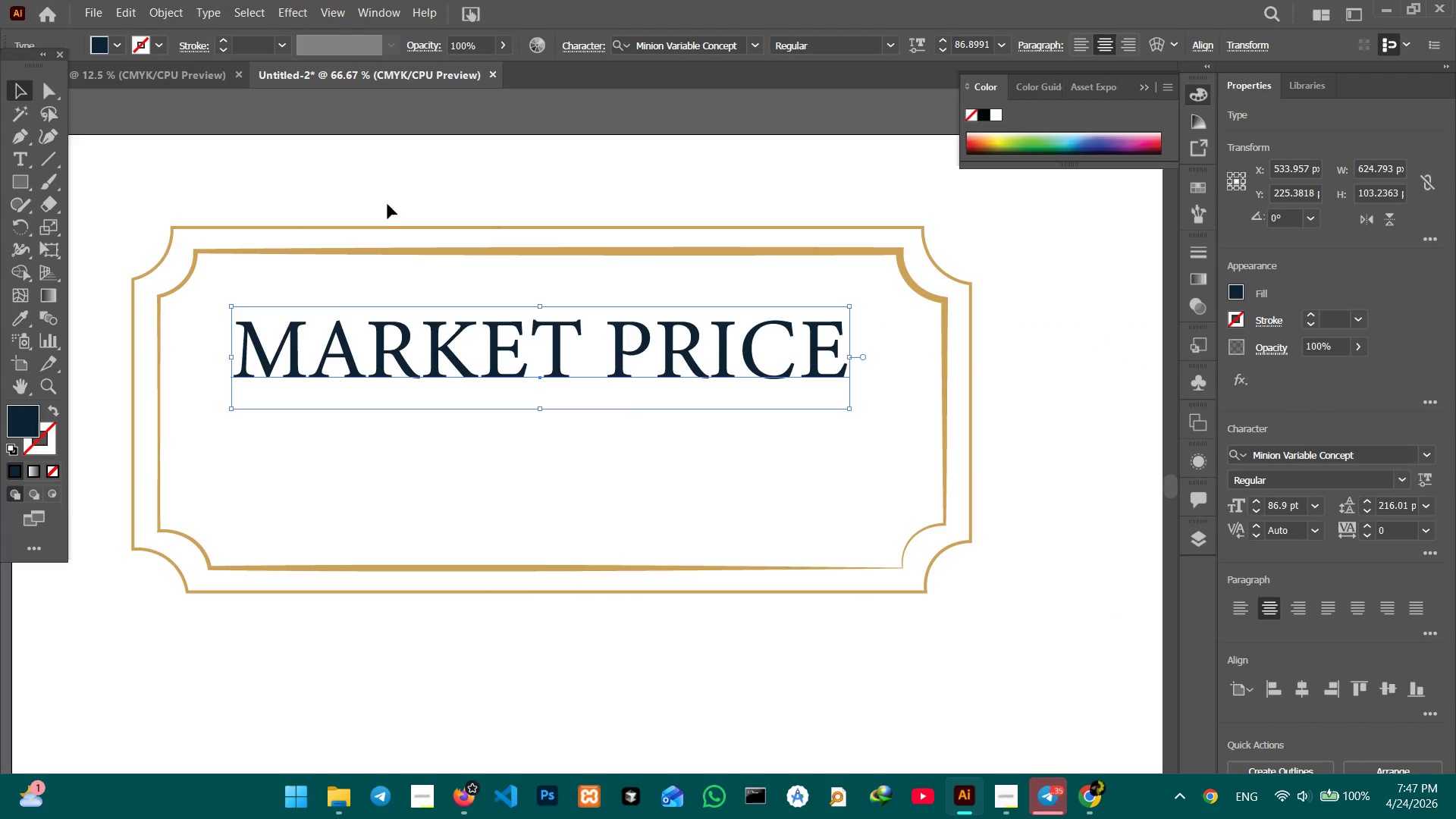 
left_click_drag(start_coordinate=[370, 174], to_coordinate=[653, 674])
 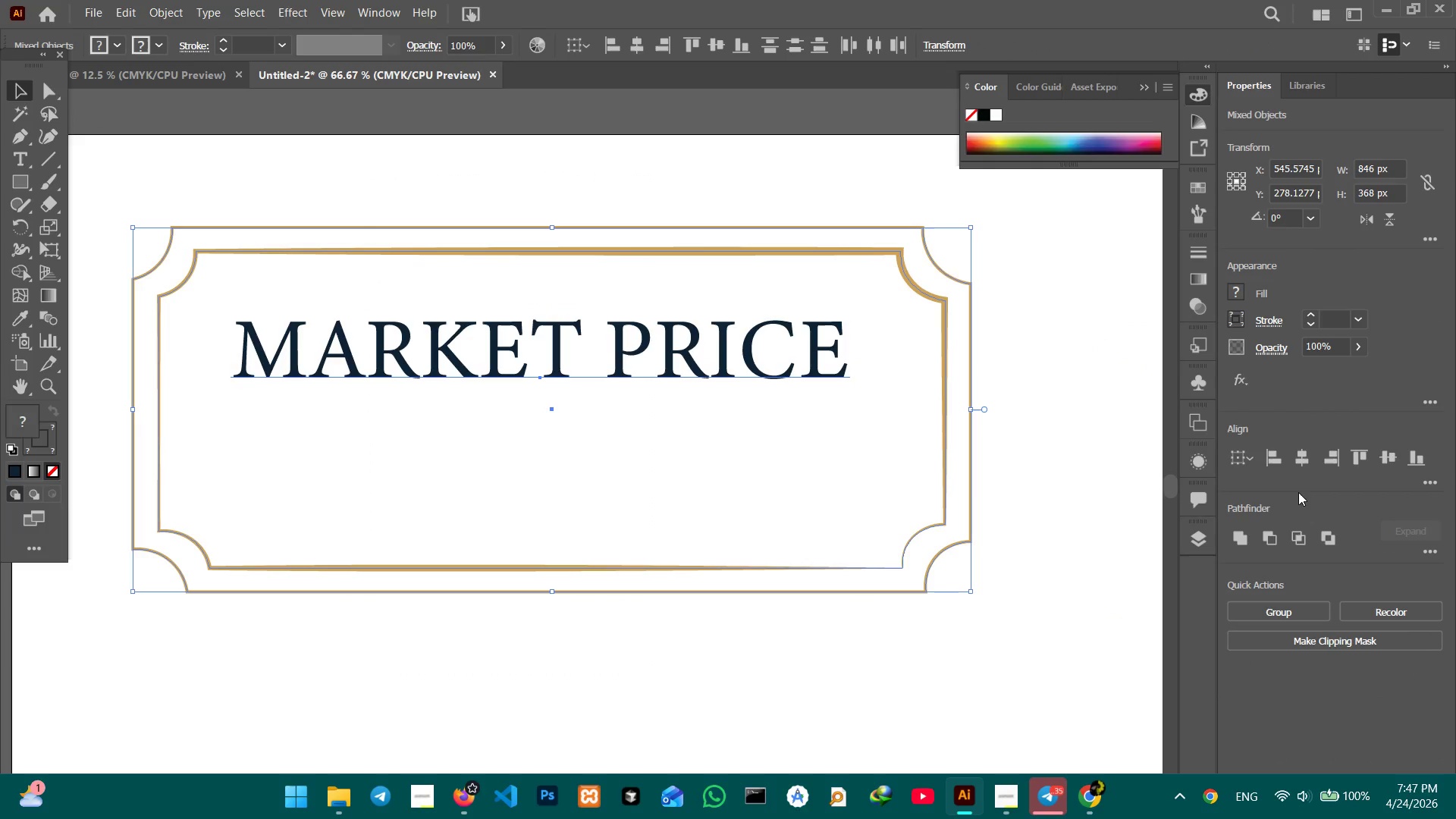 
left_click([1301, 464])
 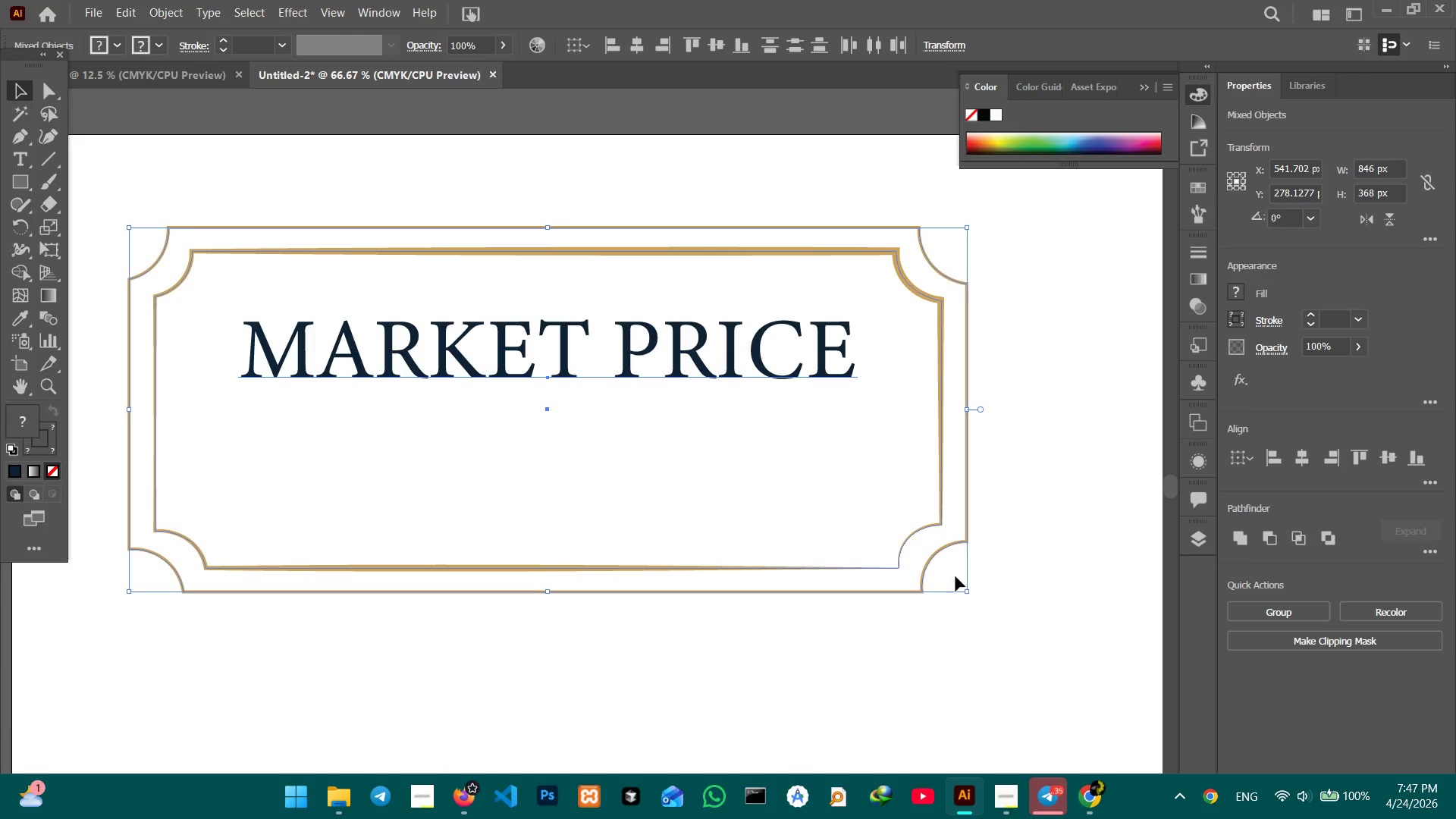 
left_click([909, 648])
 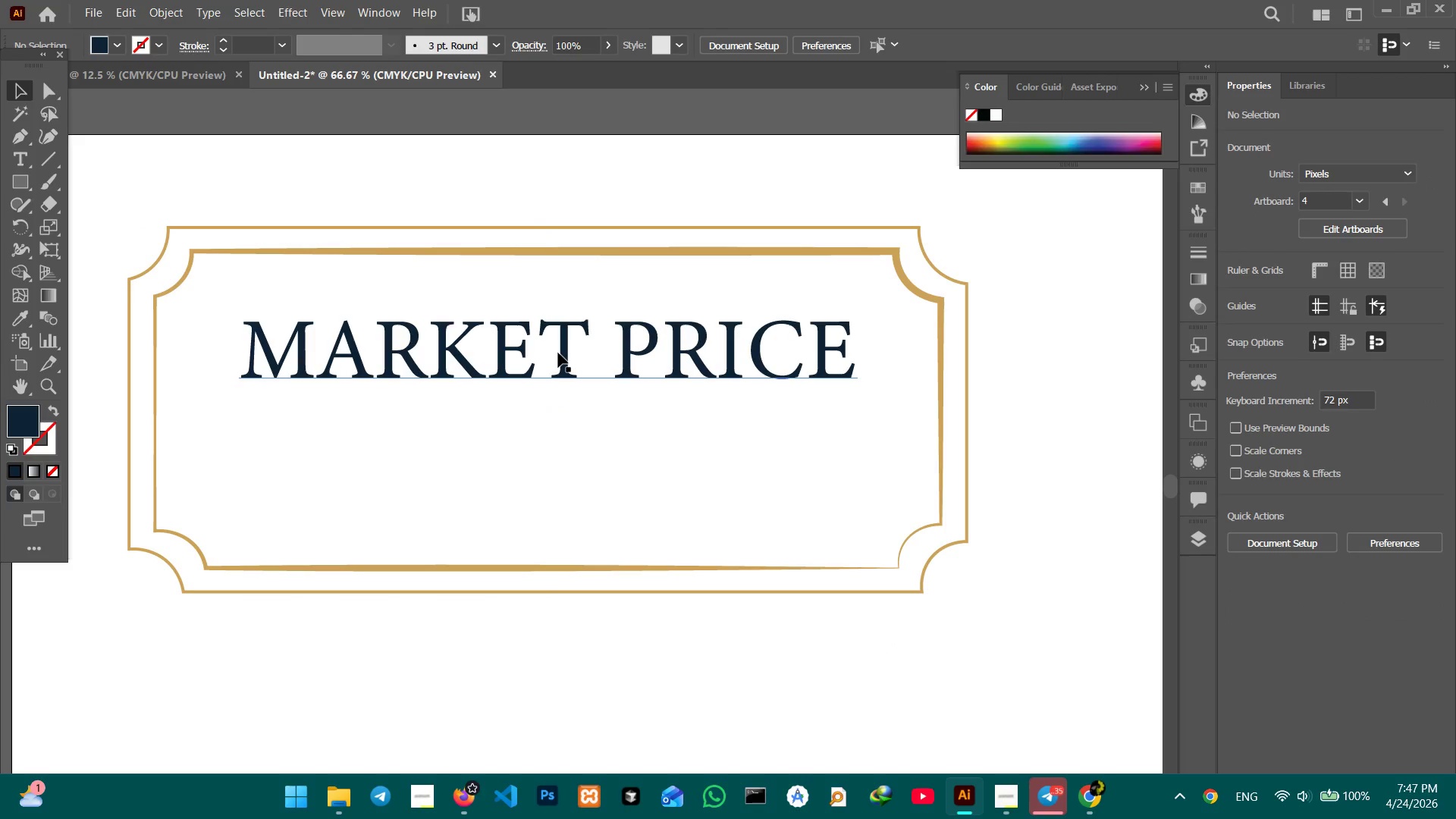 
left_click([558, 353])
 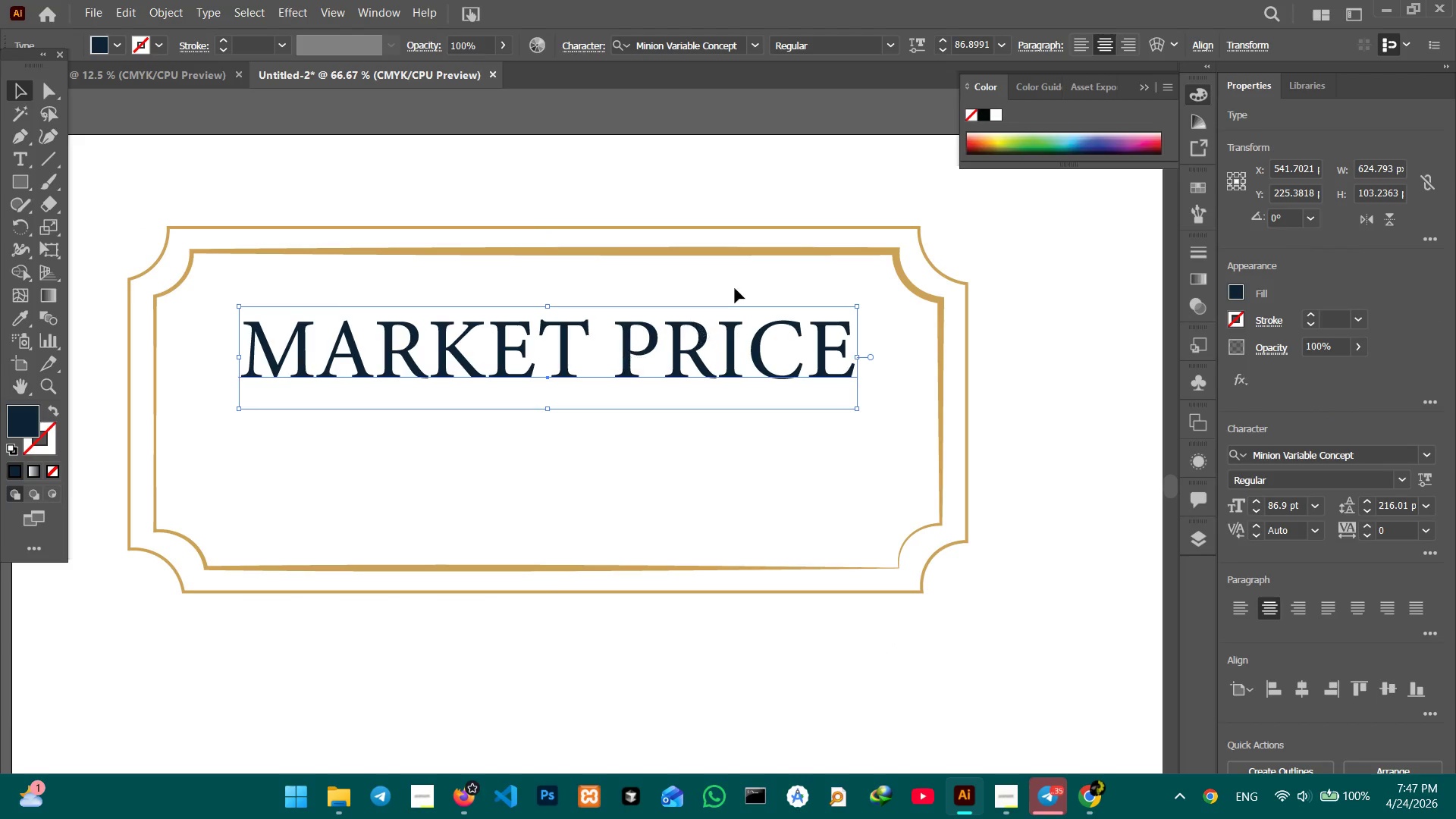 
hold_key(key=Space, duration=0.86)
 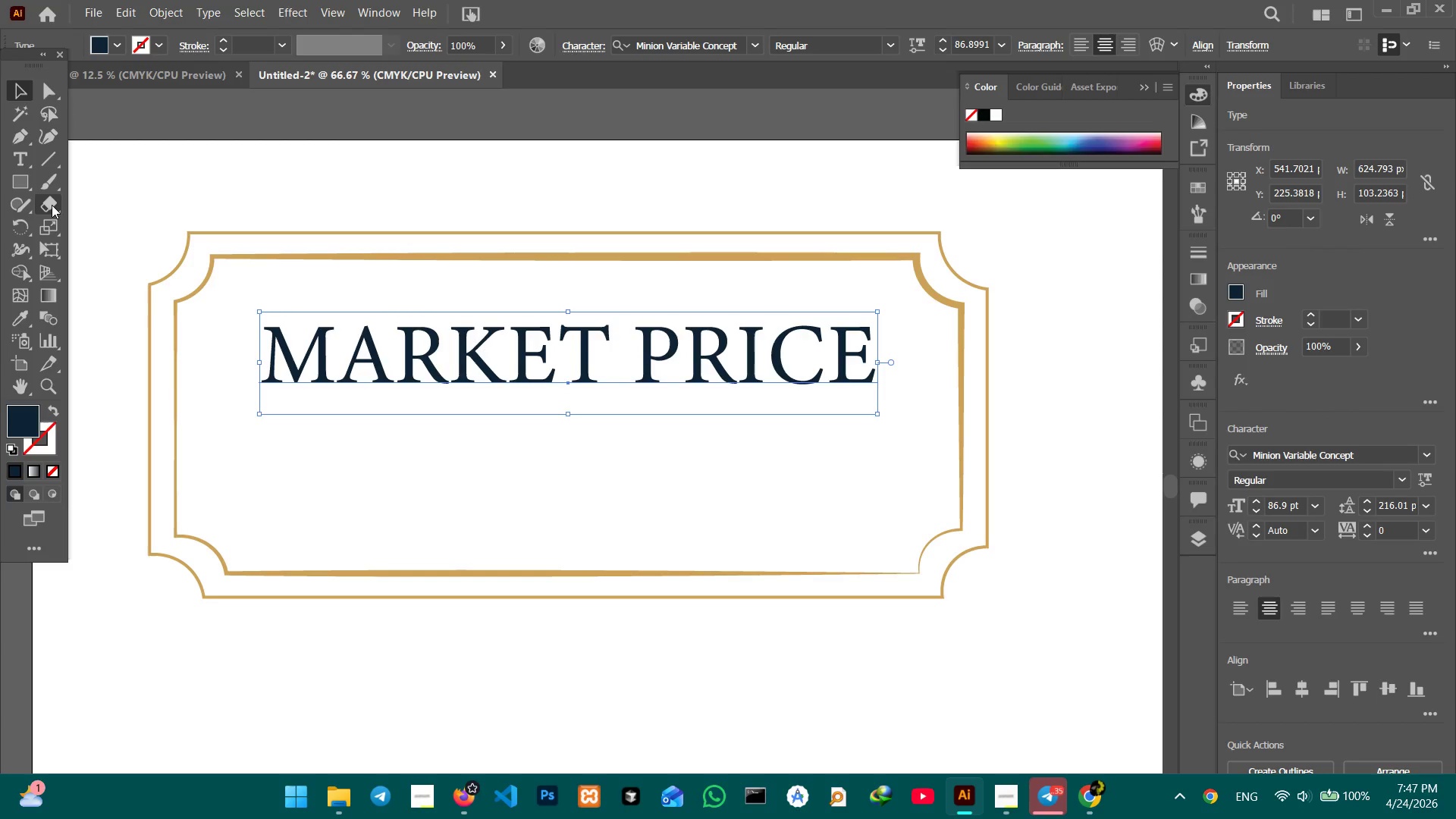 
left_click_drag(start_coordinate=[720, 228], to_coordinate=[739, 231])
 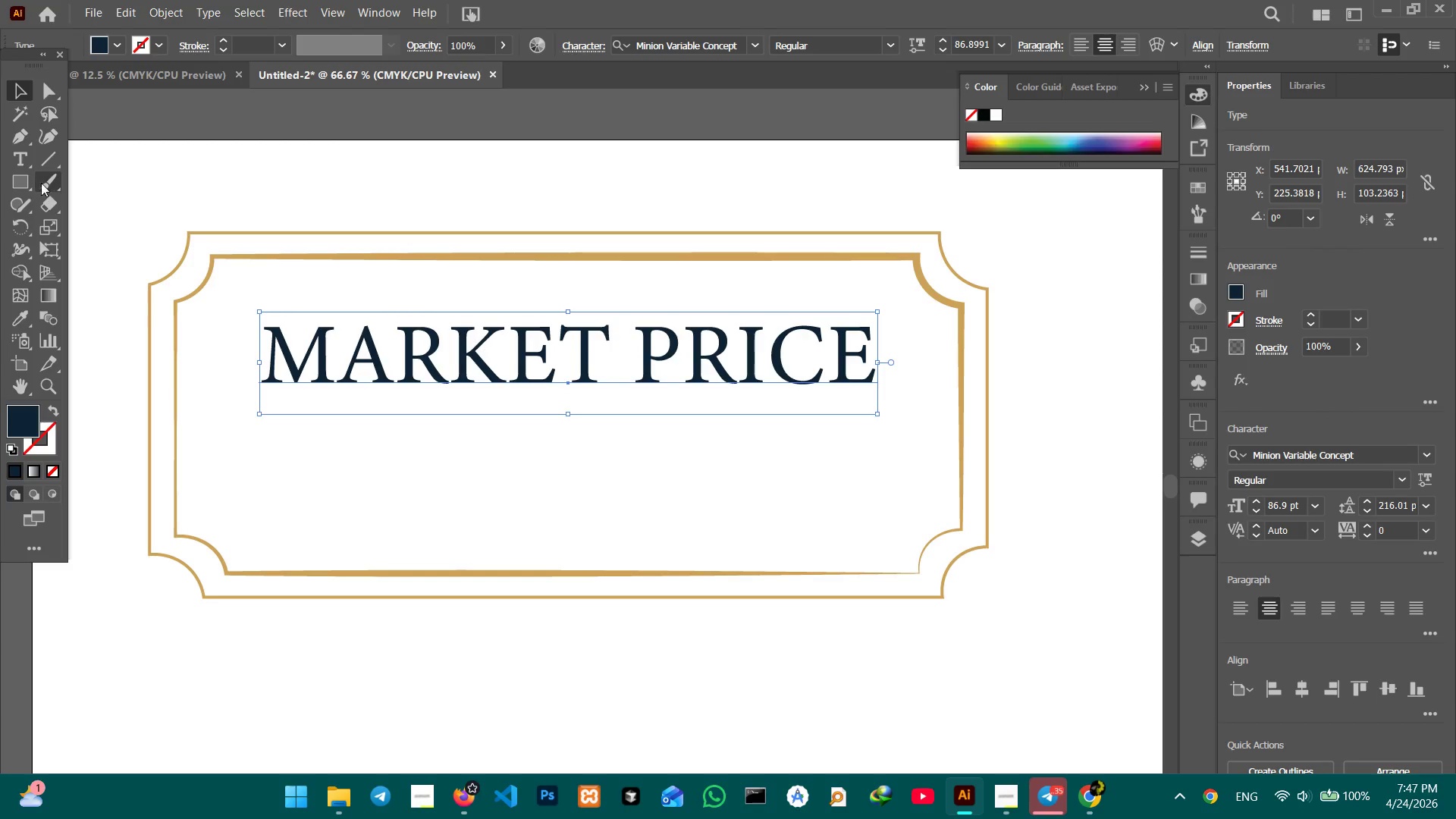 
left_click_drag(start_coordinate=[22, 160], to_coordinate=[26, 169])
 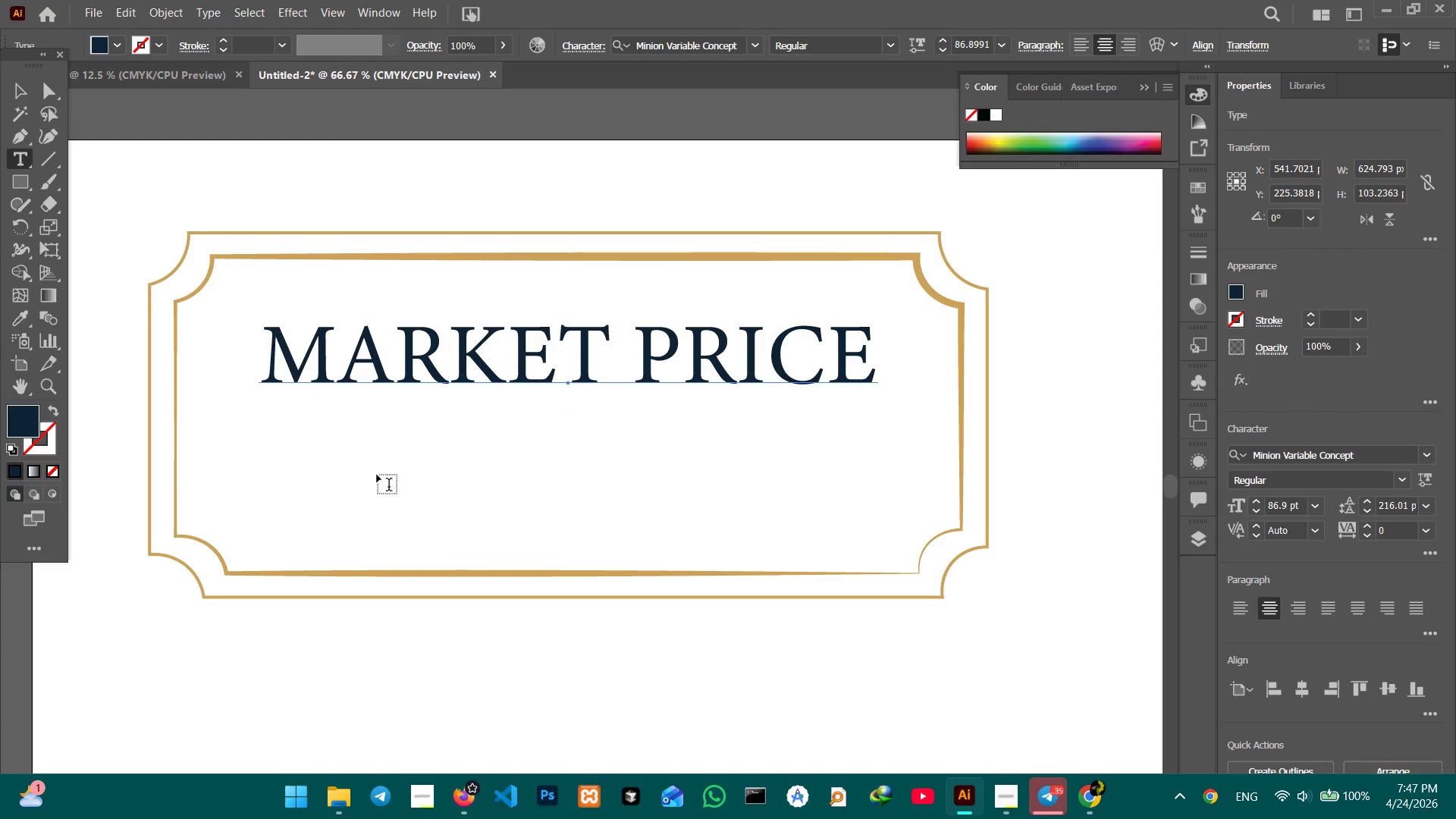 
left_click([349, 447])
 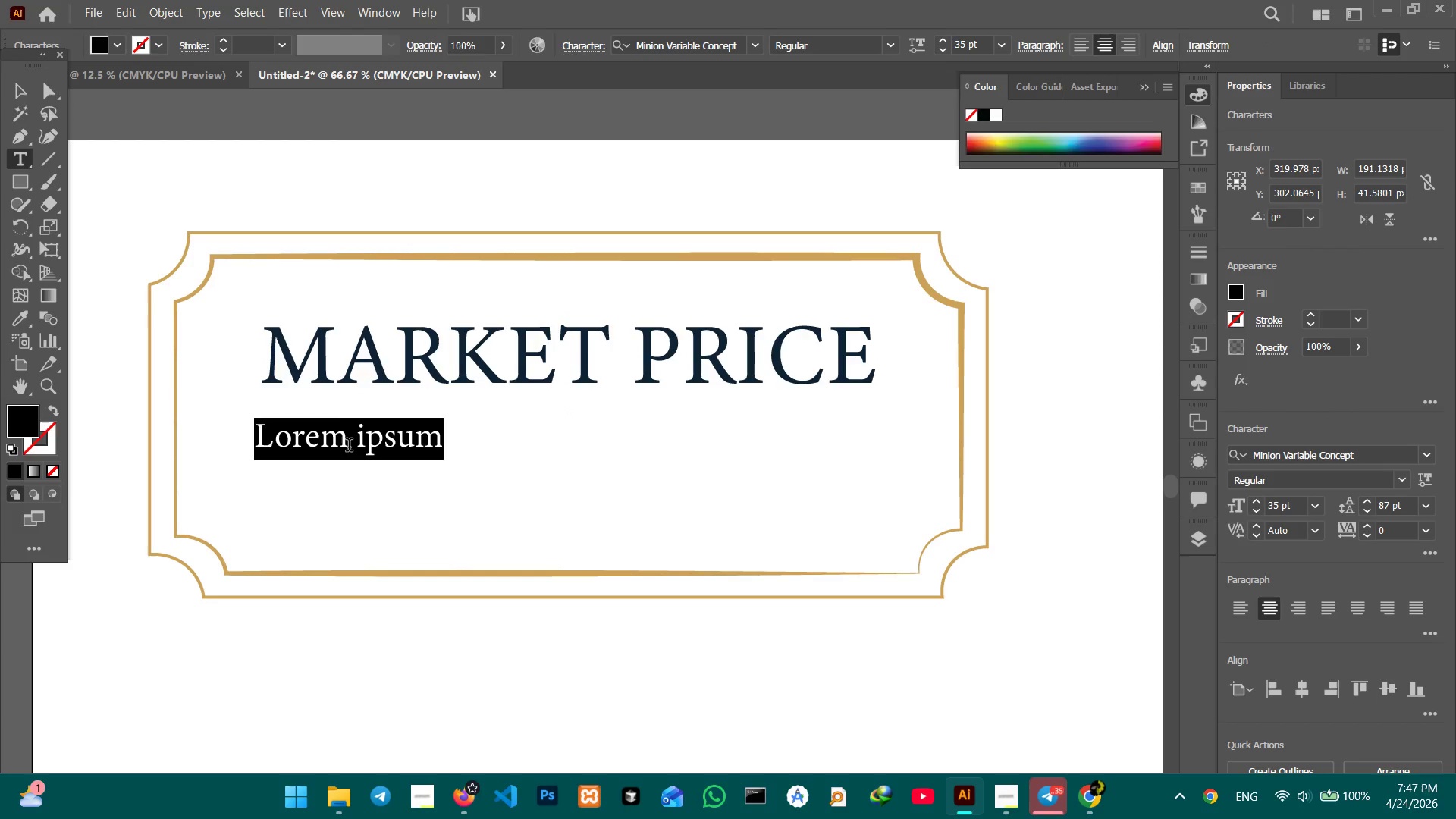 
type(PRICED DAAILY)
key(Backspace)
key(Backspace)
key(Backspace)
key(Backspace)
key(Backspace)
type(AILY)
 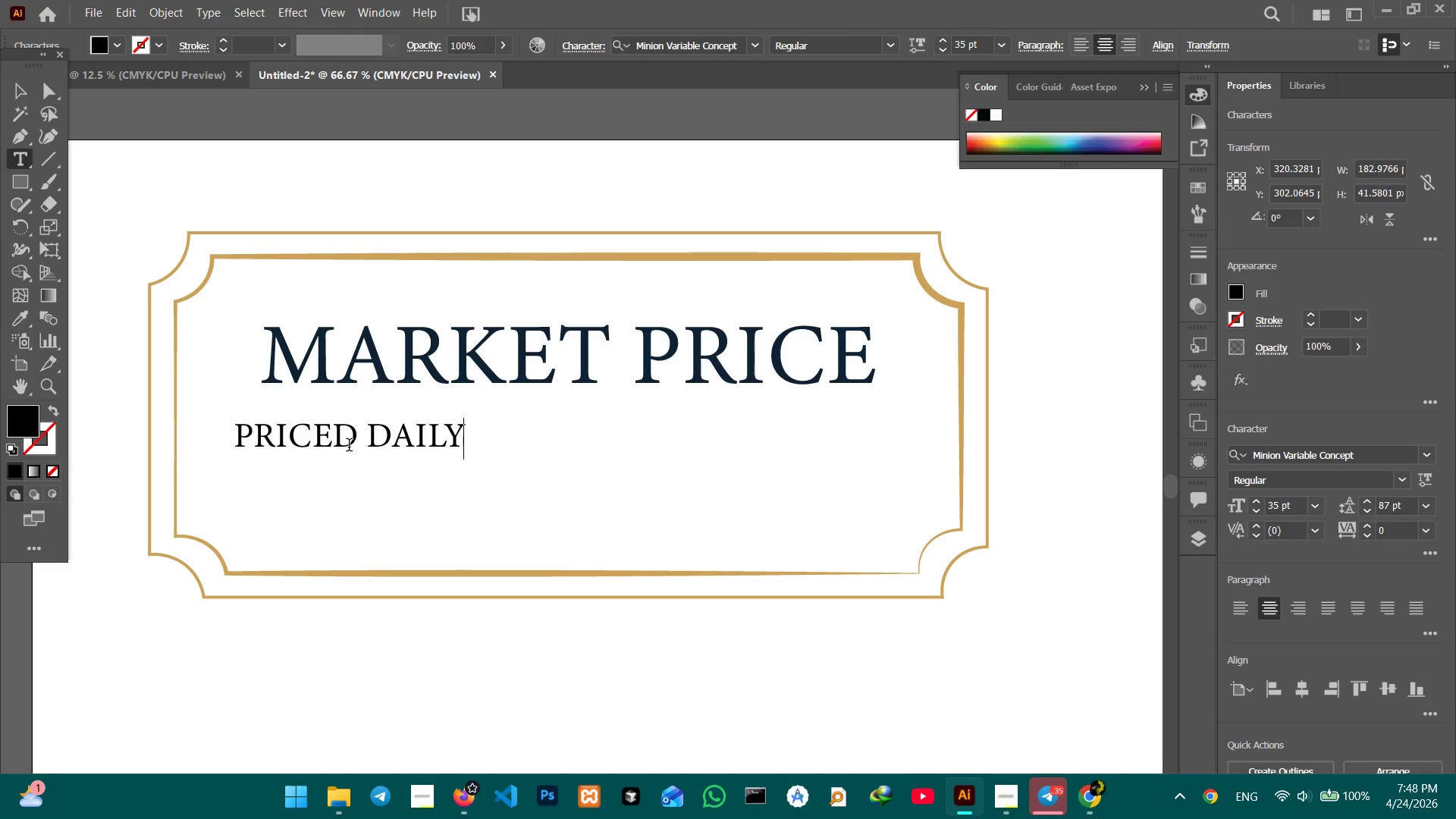 
key(Shift+Enter)
 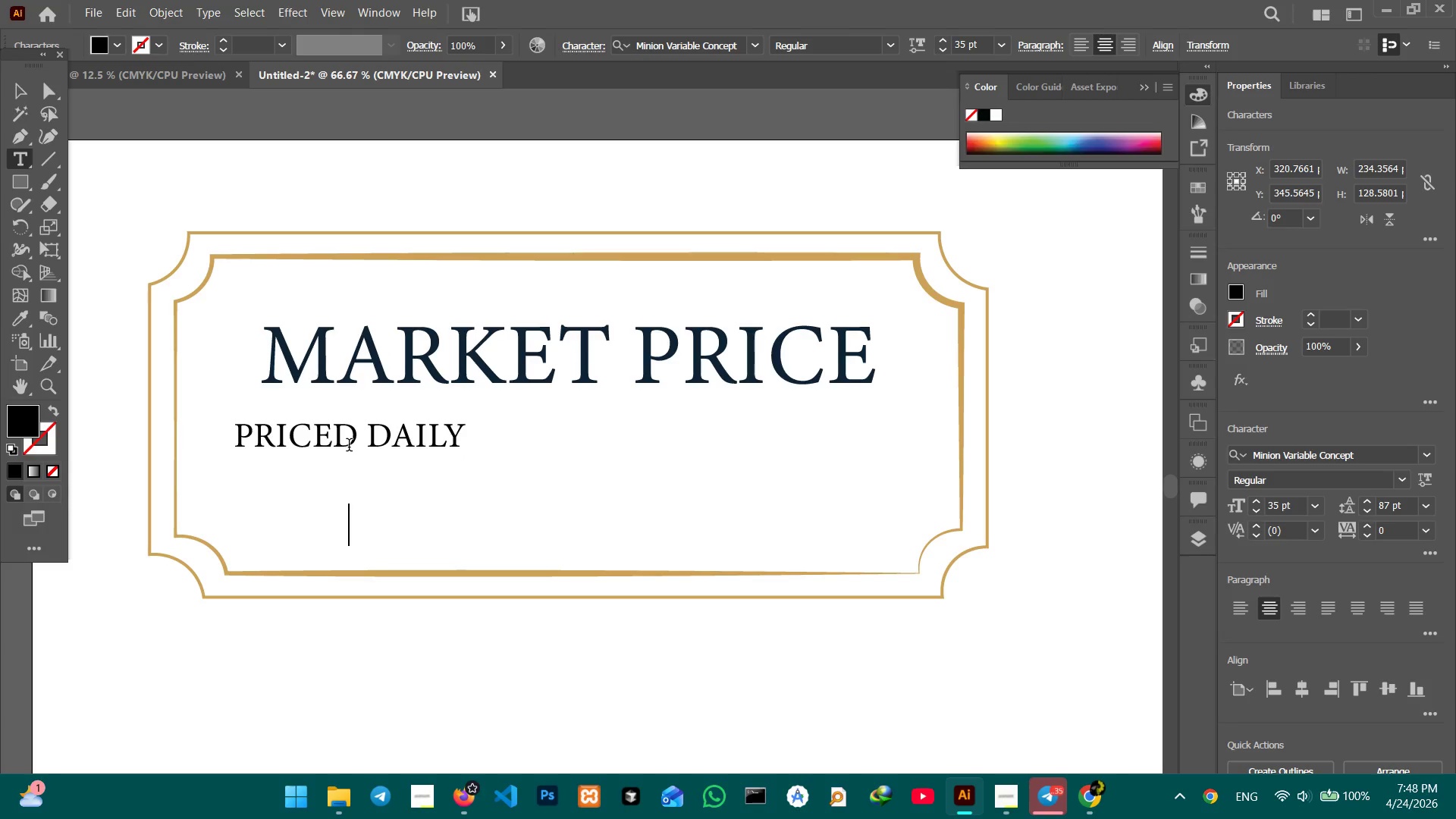 
type(BASED ON VA)
key(Backspace)
key(Backspace)
type(AVA;)
key(Backspace)
type(LABILITY)
 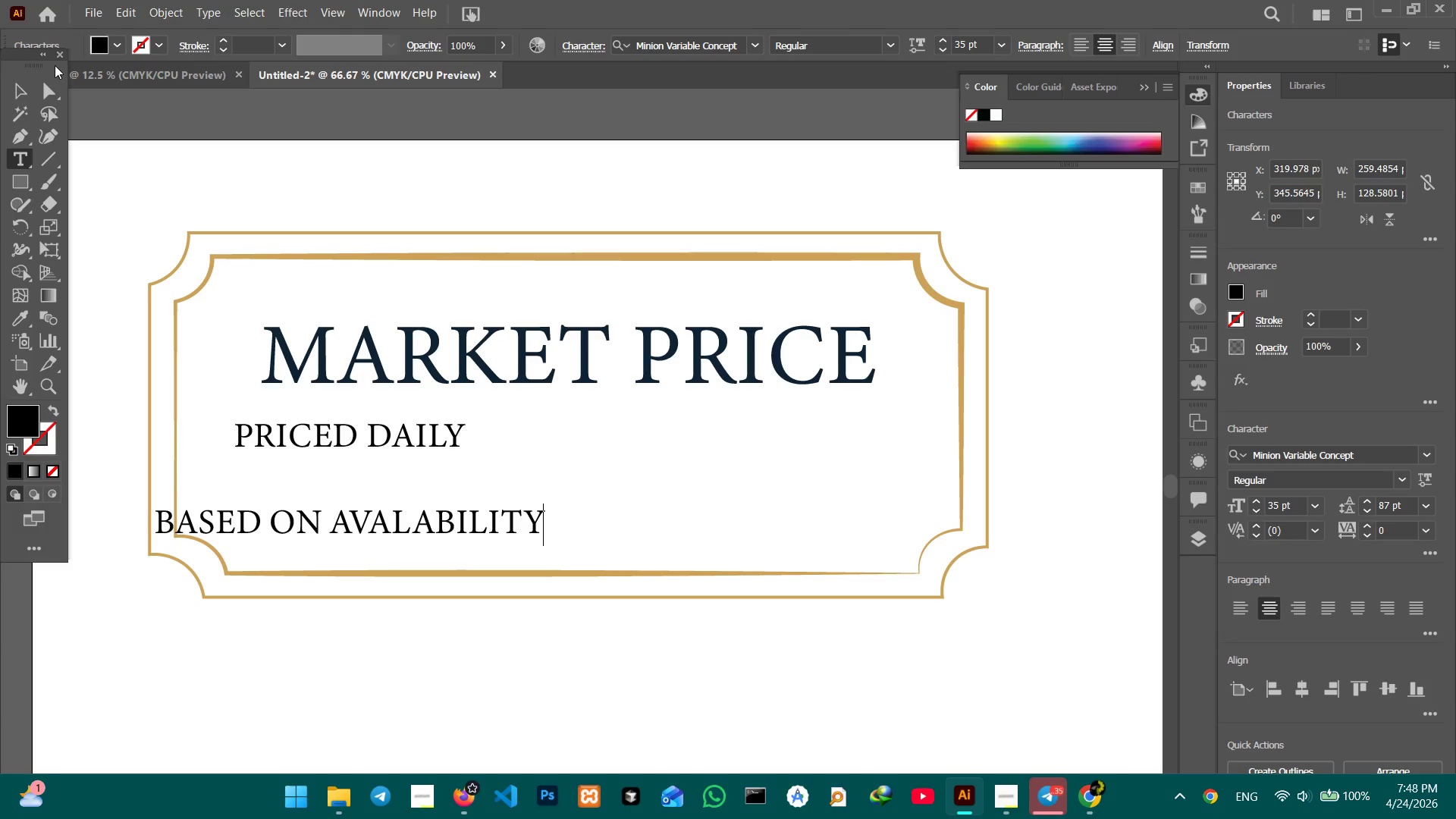 
left_click([17, 88])
 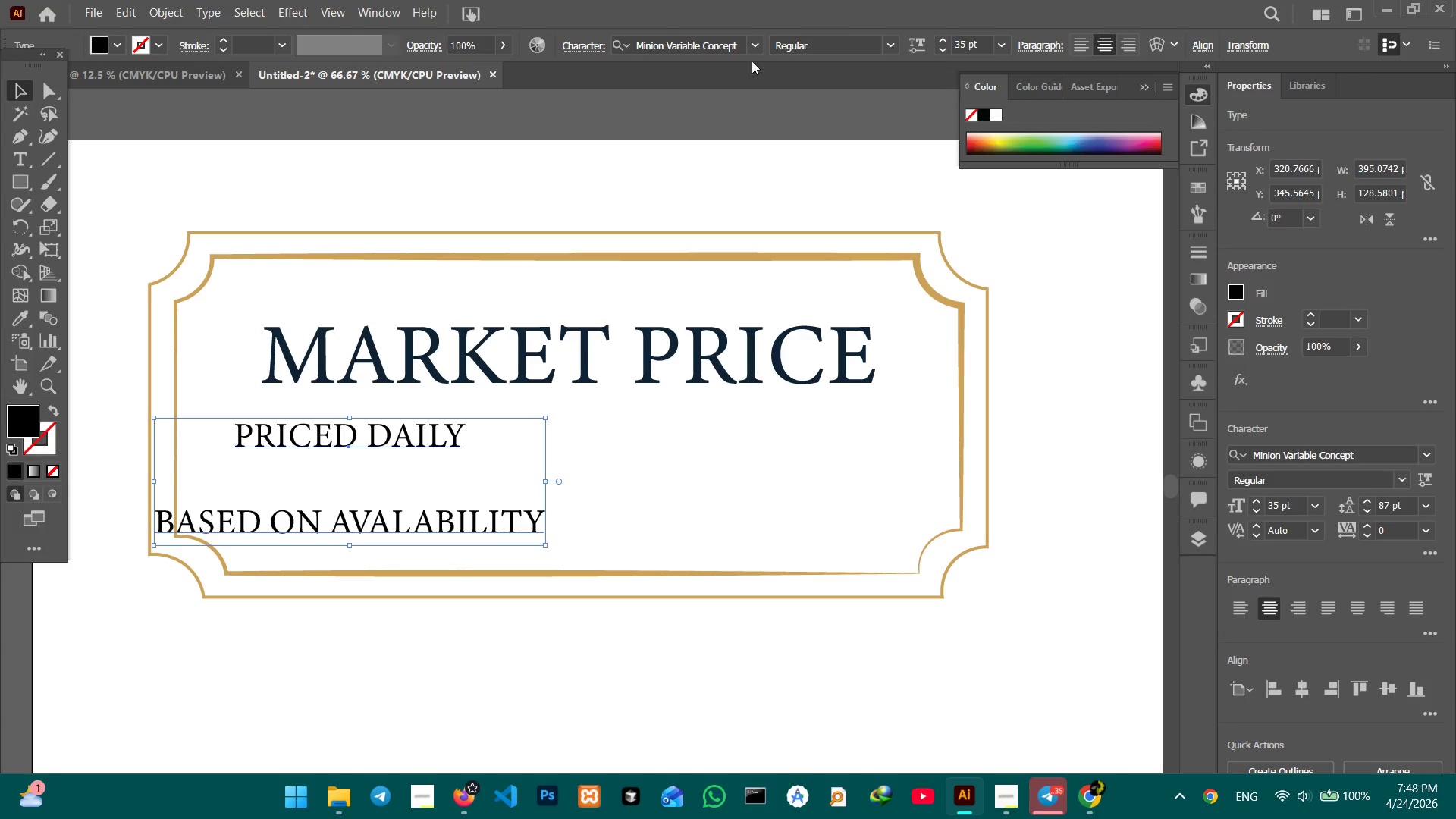 
left_click([758, 48])
 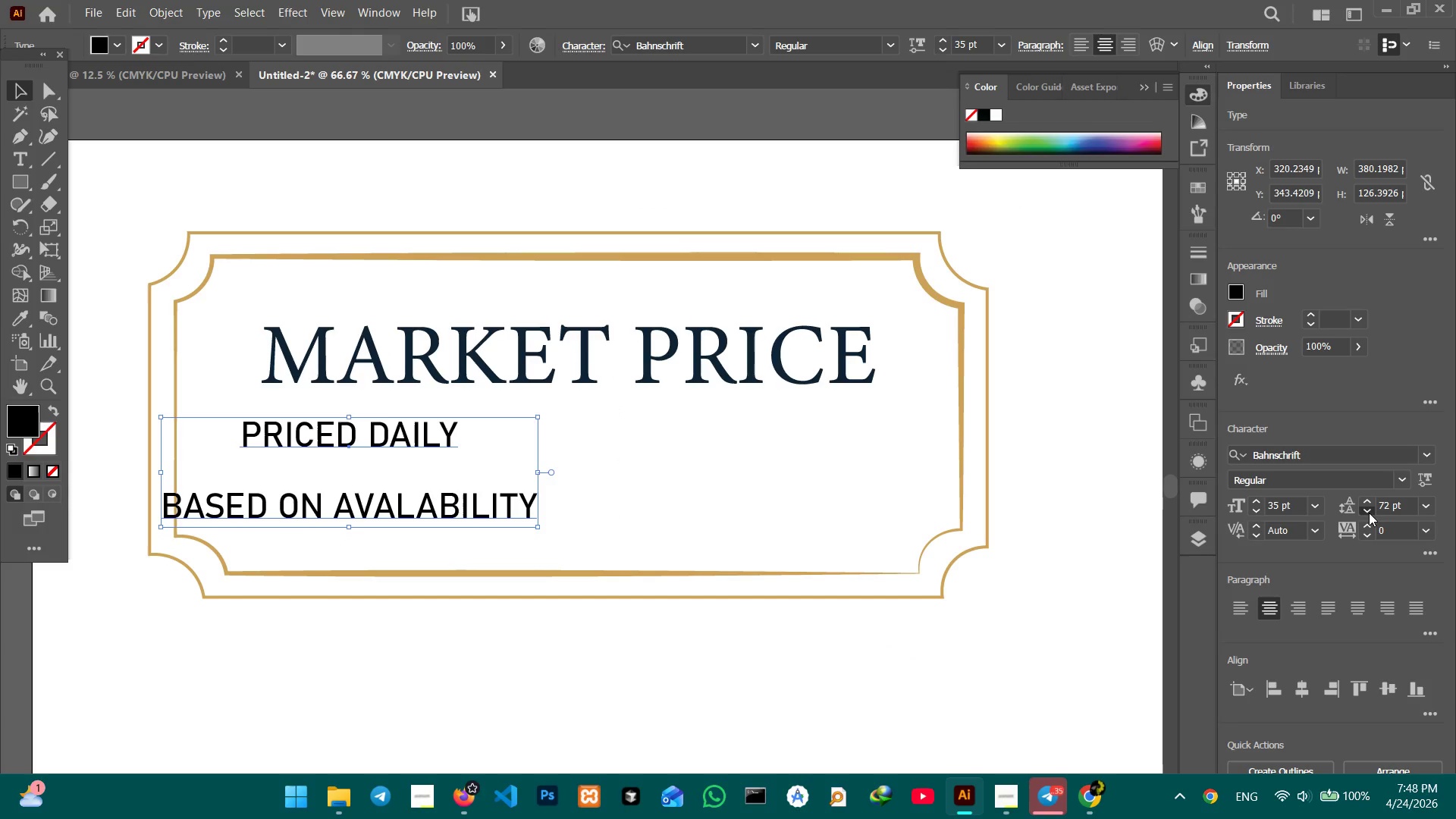 
wait(7.97)
 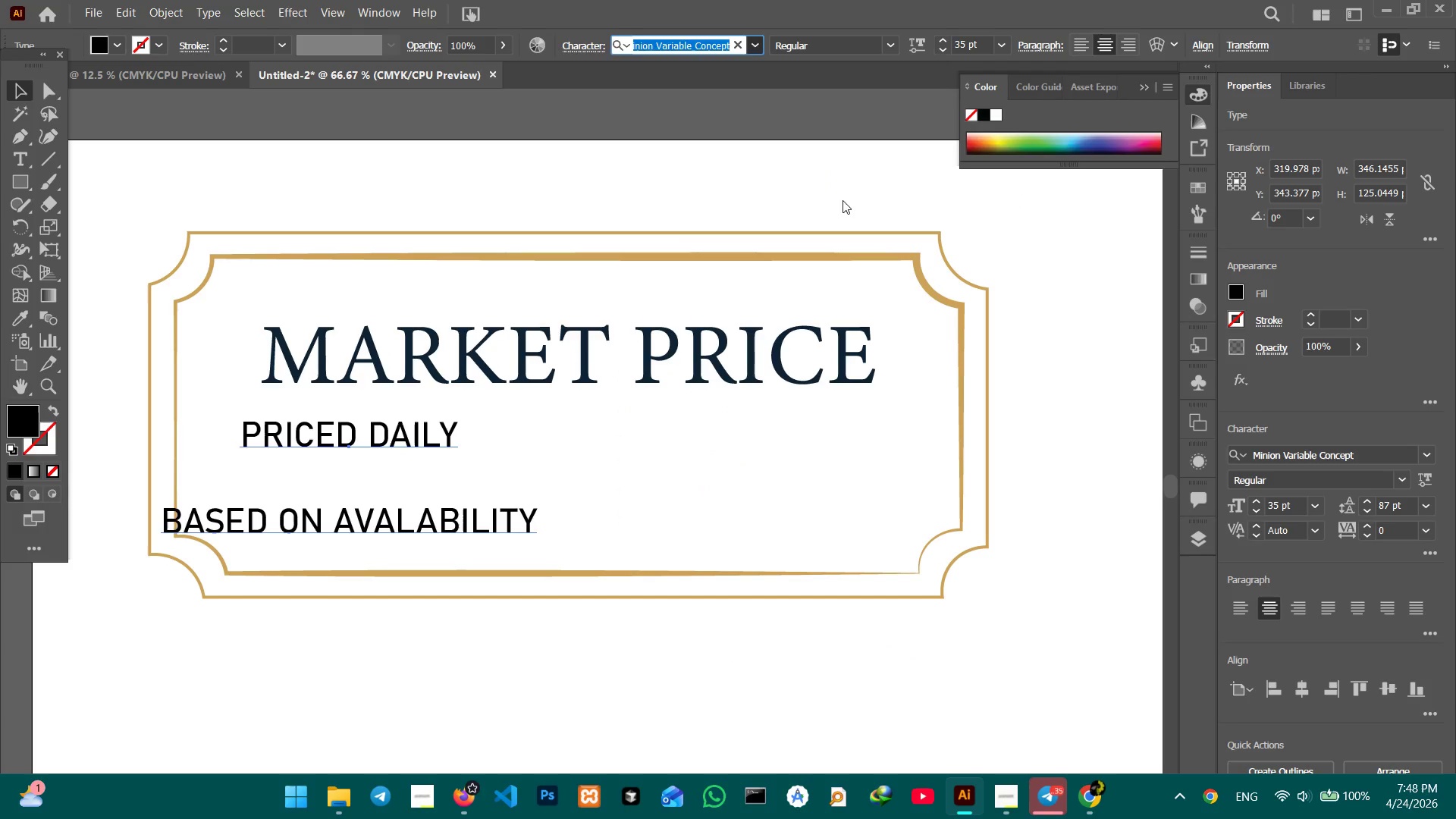 
left_click([1369, 513])
 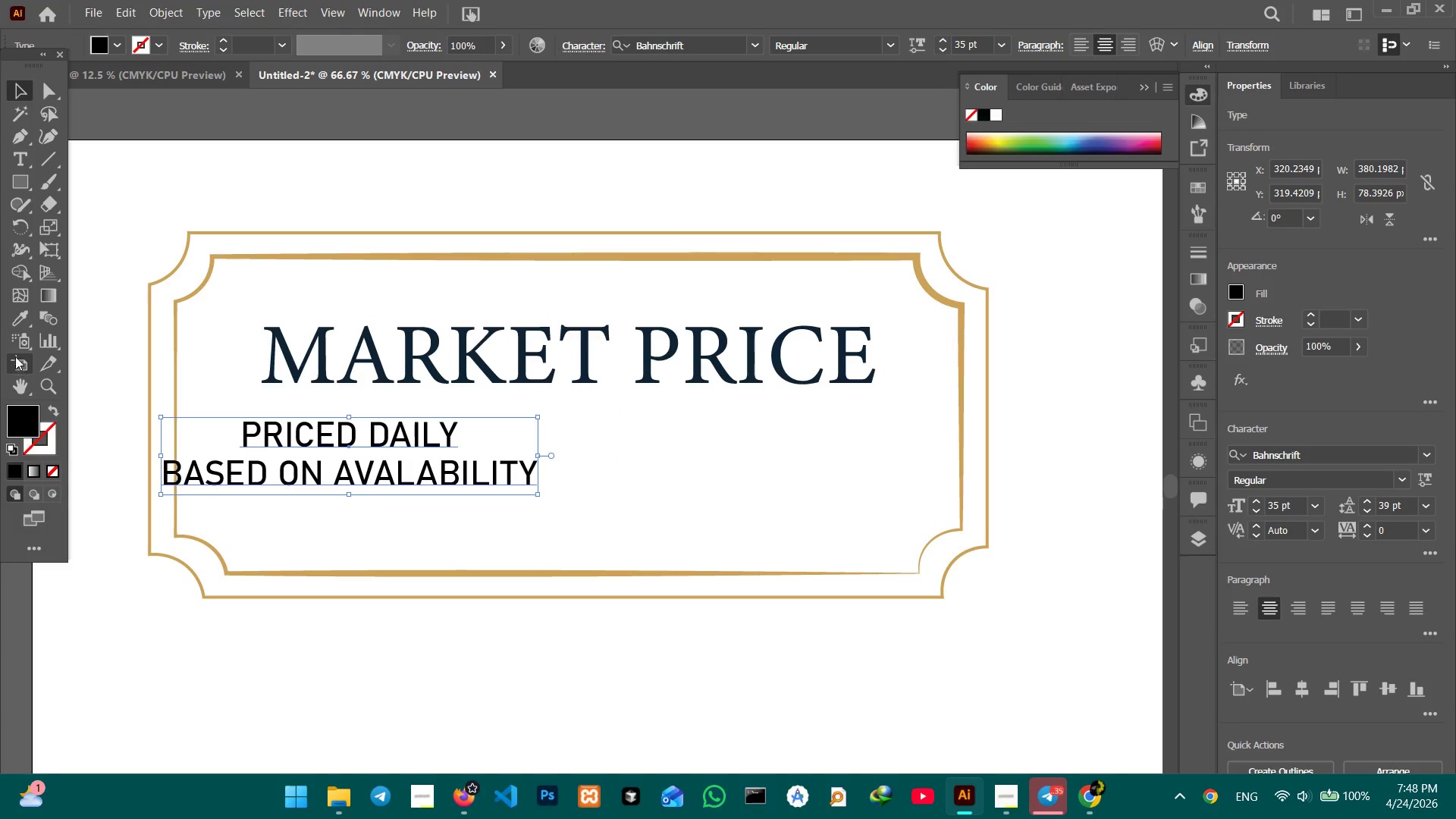 
left_click([24, 319])
 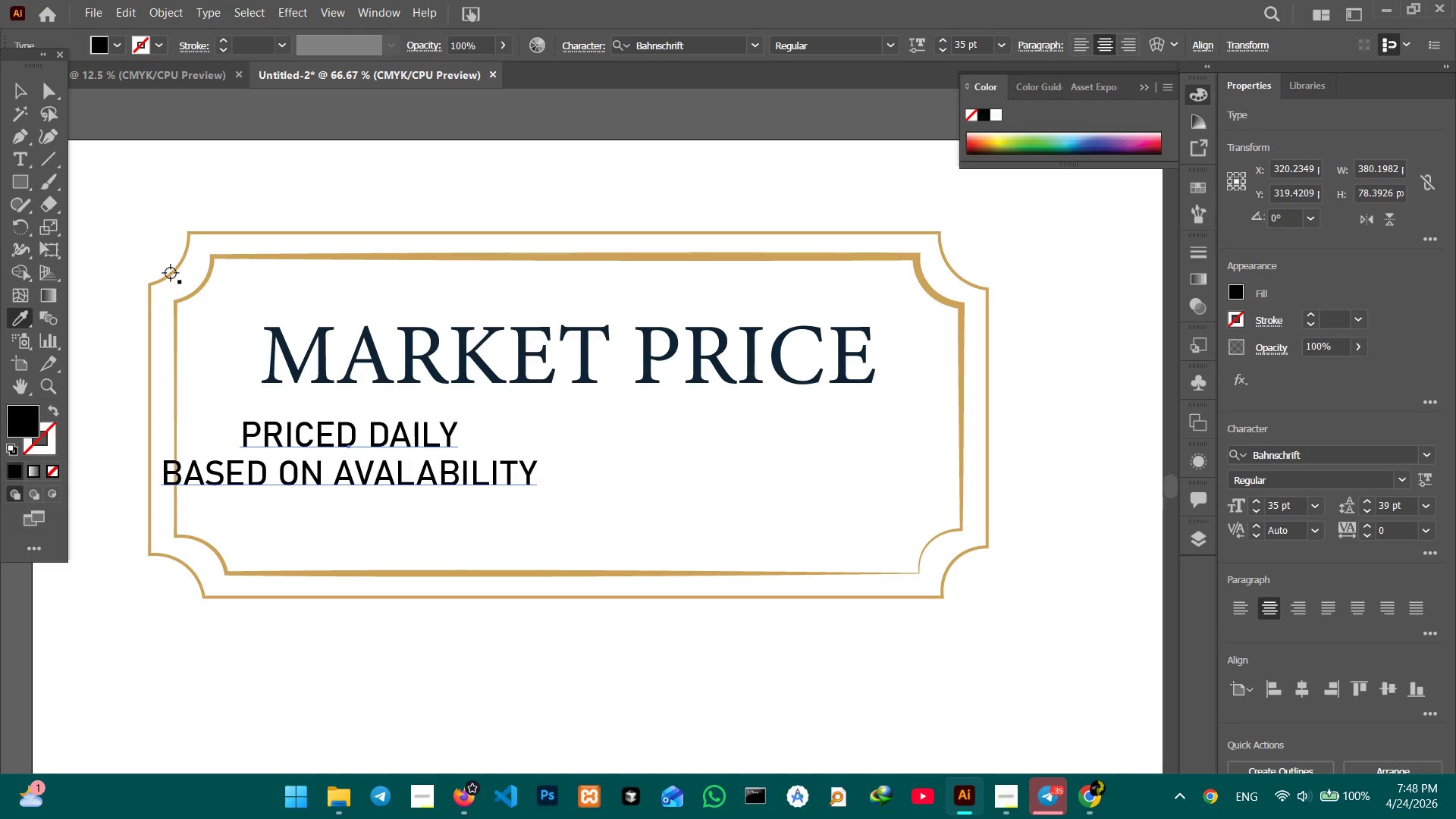 
hold_key(key=Space, duration=0.62)
 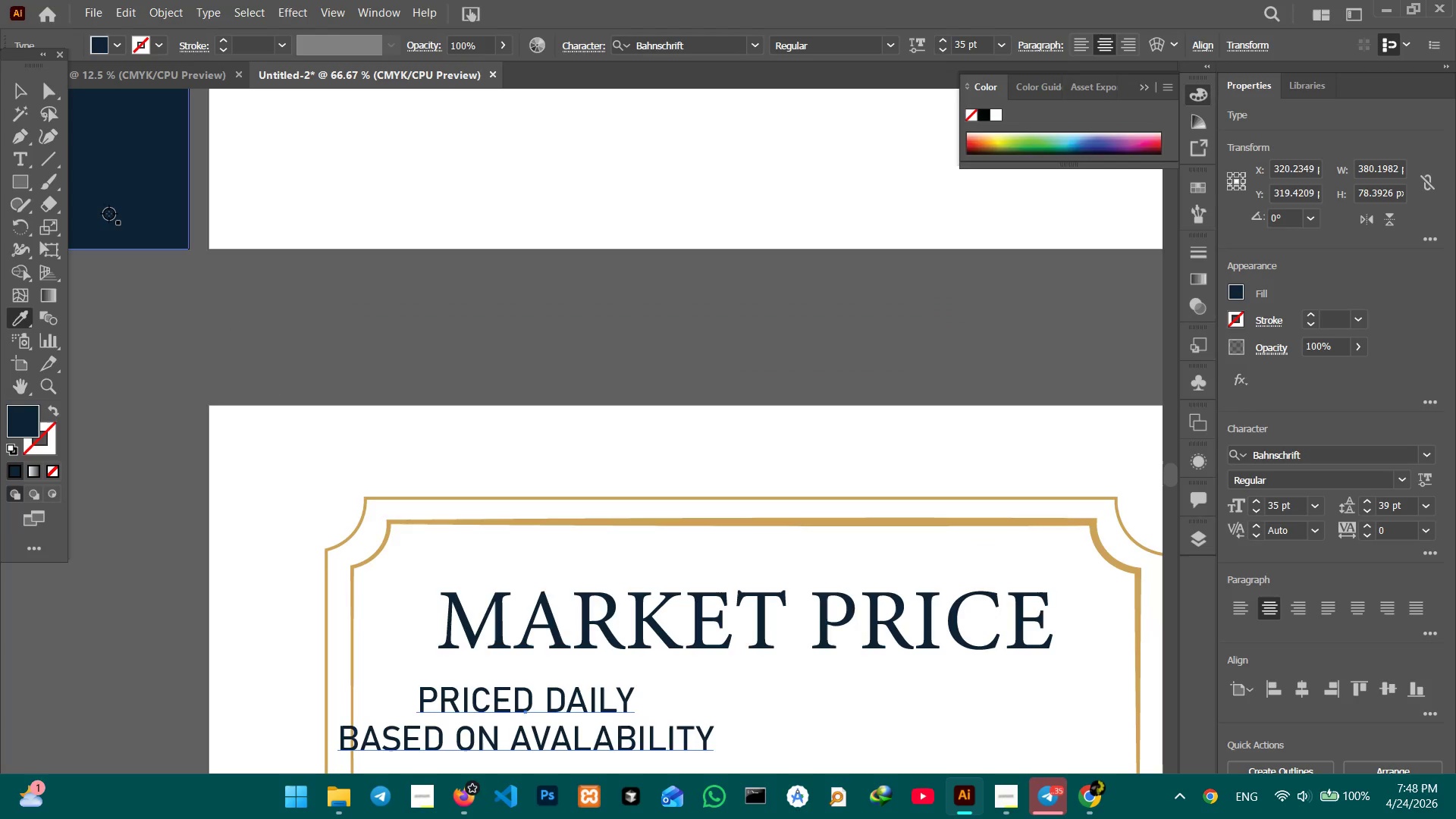 
left_click_drag(start_coordinate=[130, 179], to_coordinate=[304, 438])
 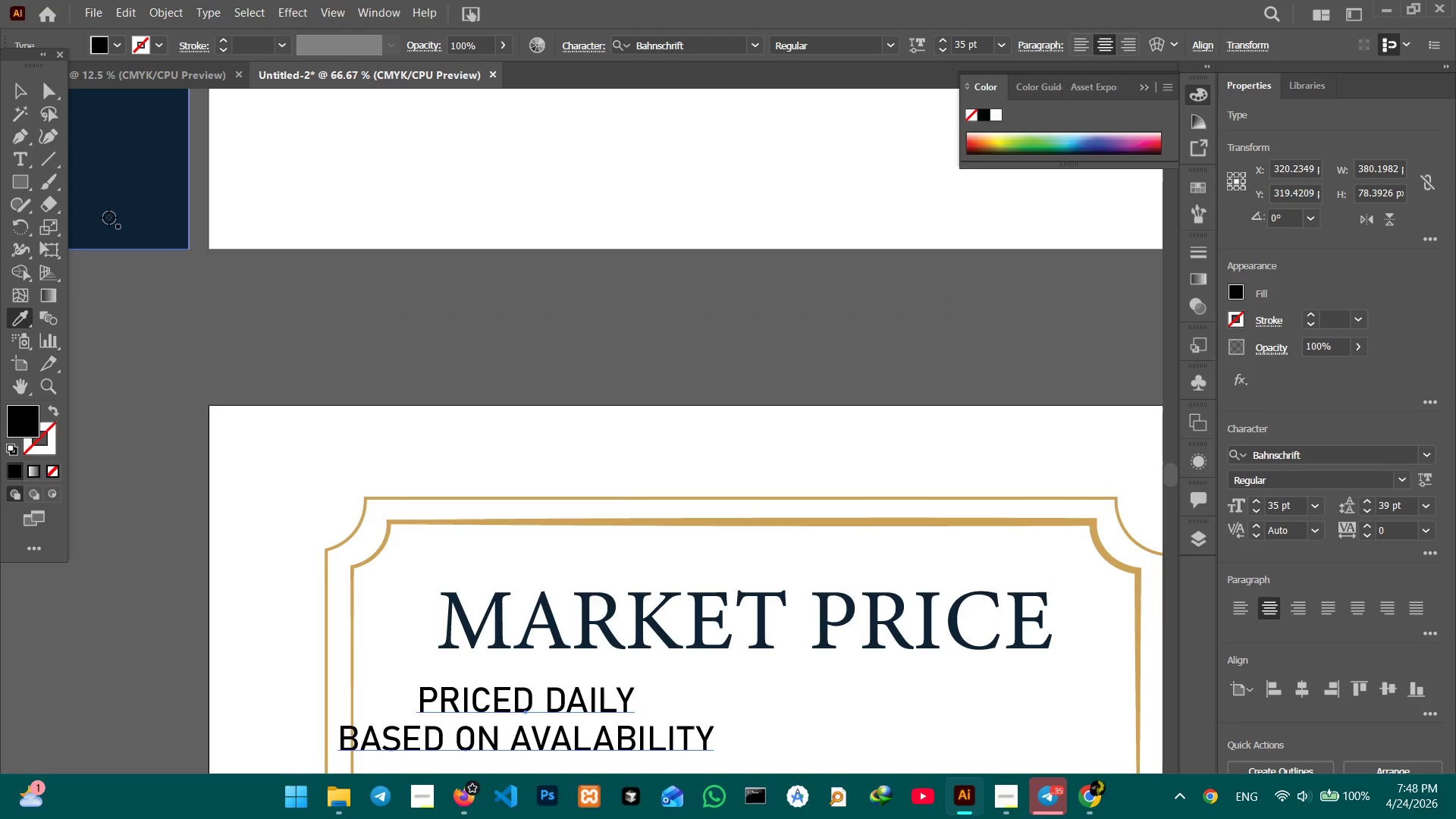 
left_click([109, 215])
 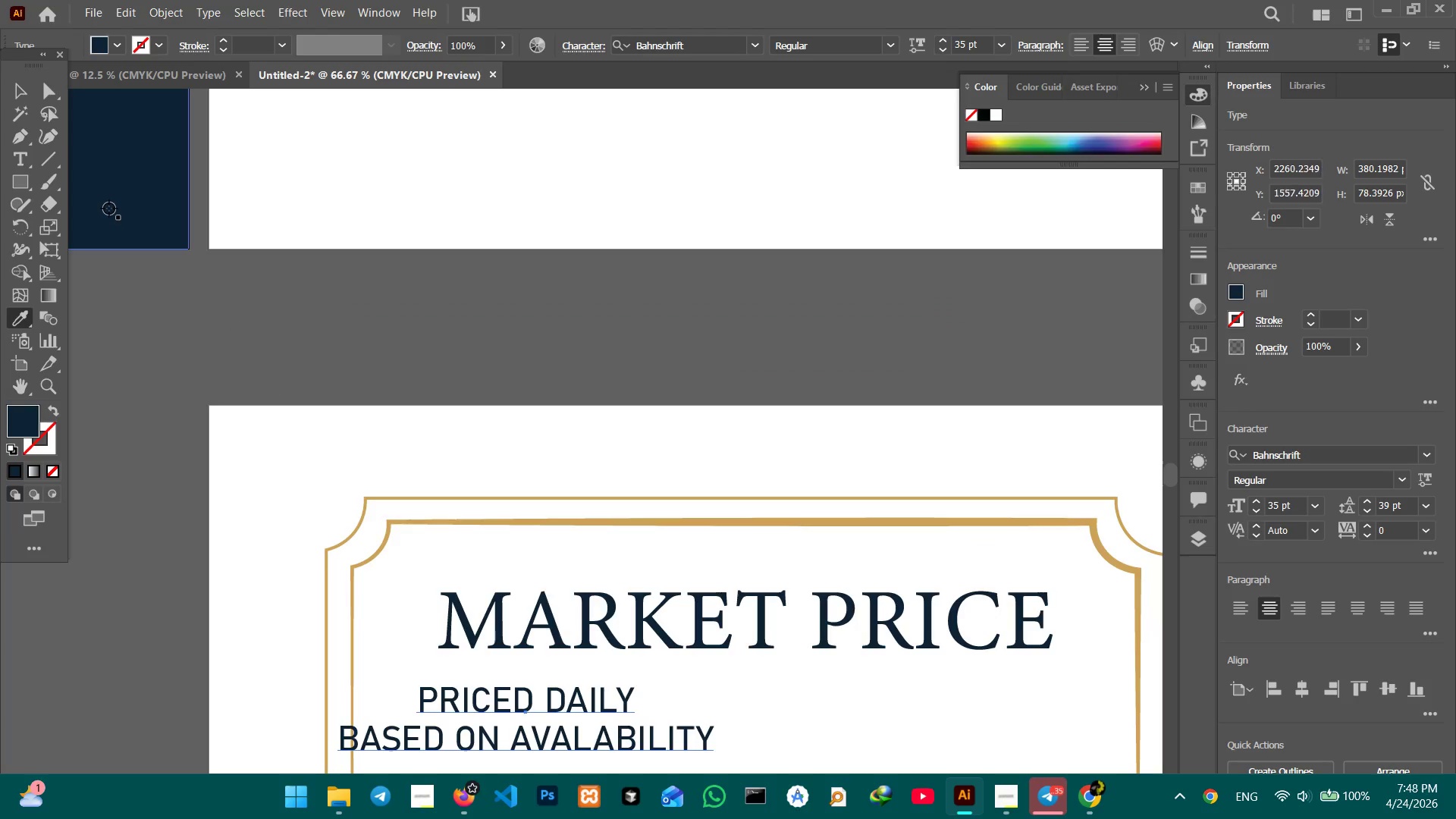 
hold_key(key=Space, duration=1.51)
 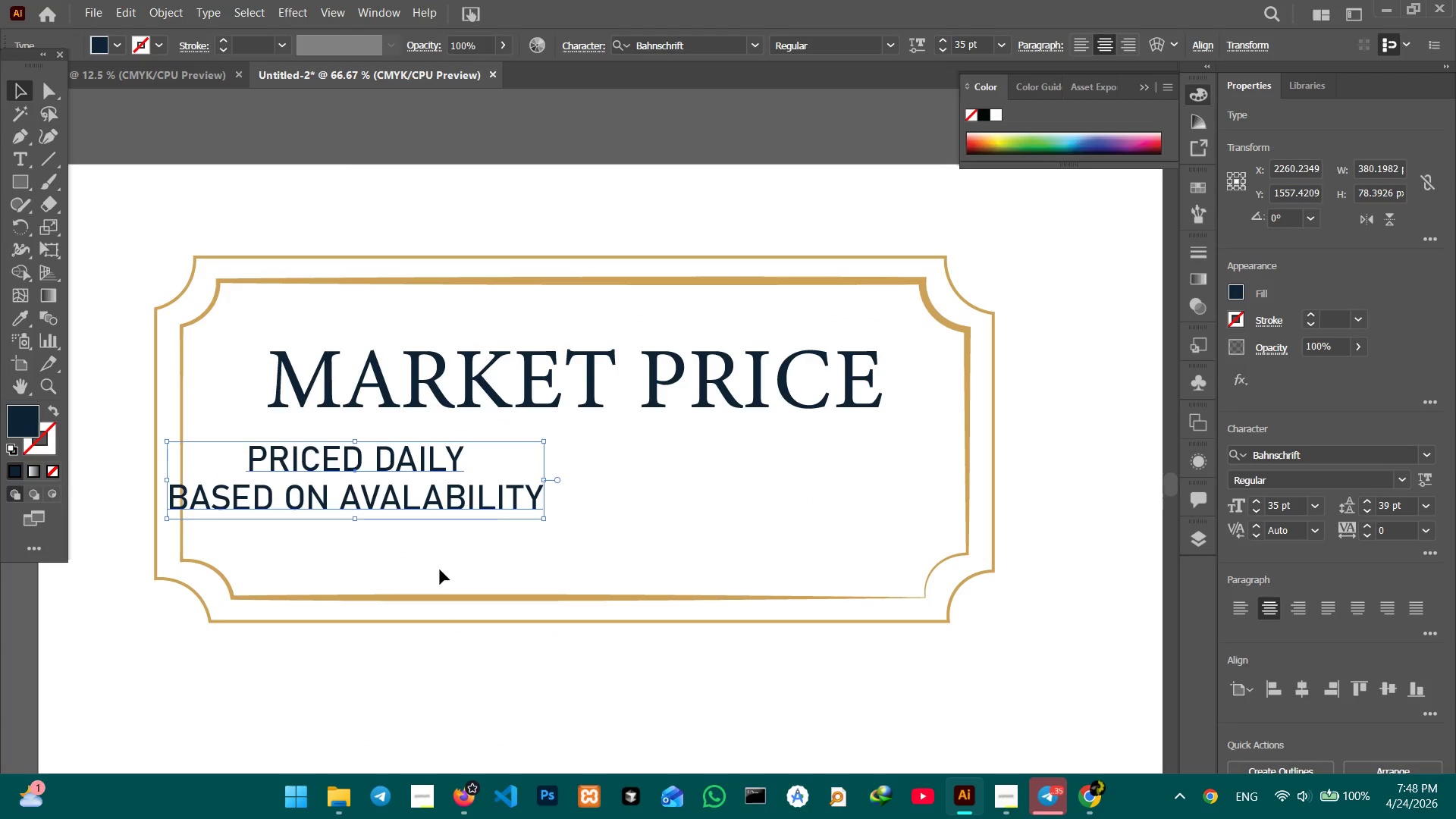 
left_click_drag(start_coordinate=[582, 534], to_coordinate=[408, 289])
 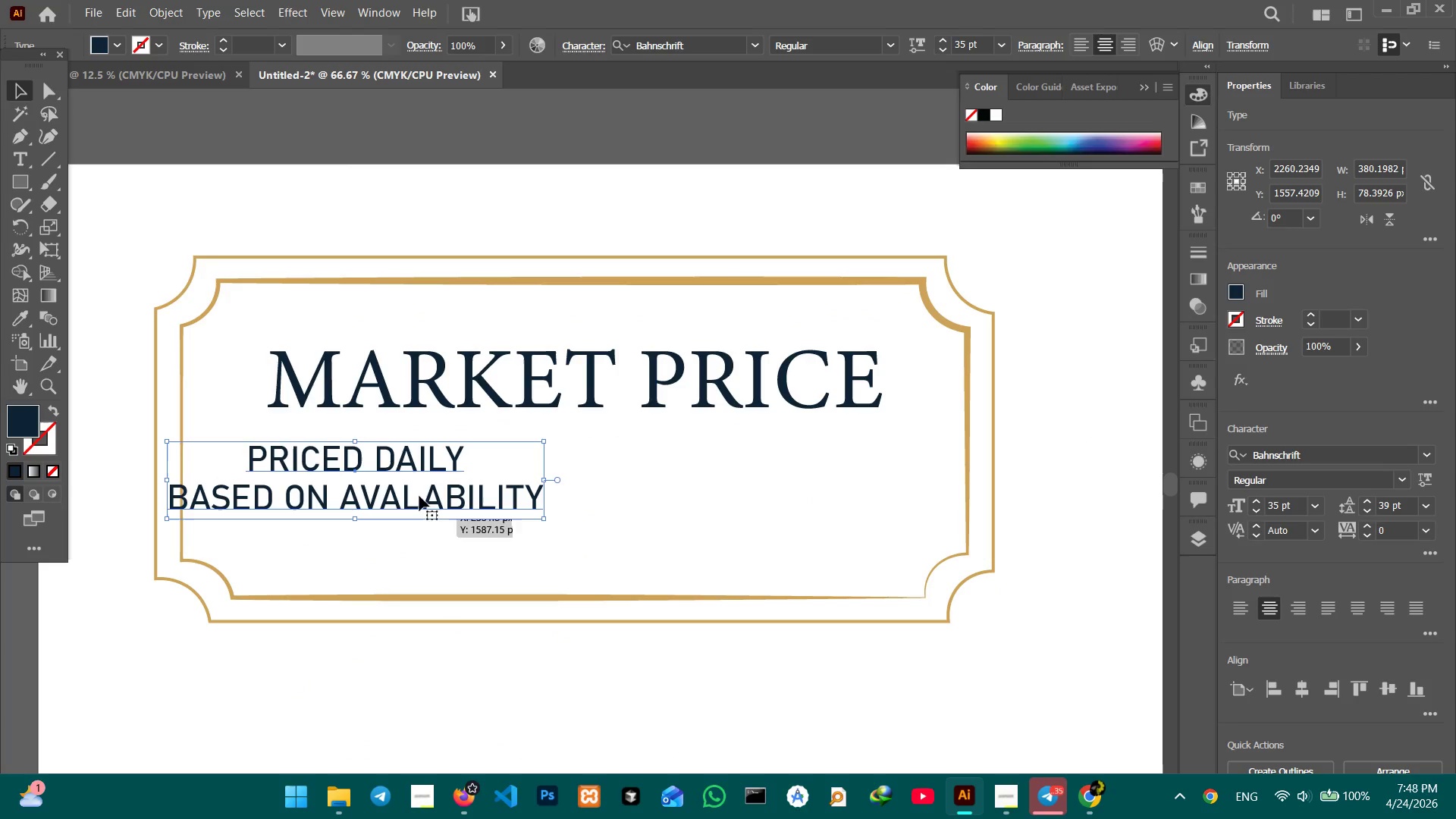 
key(Space)
 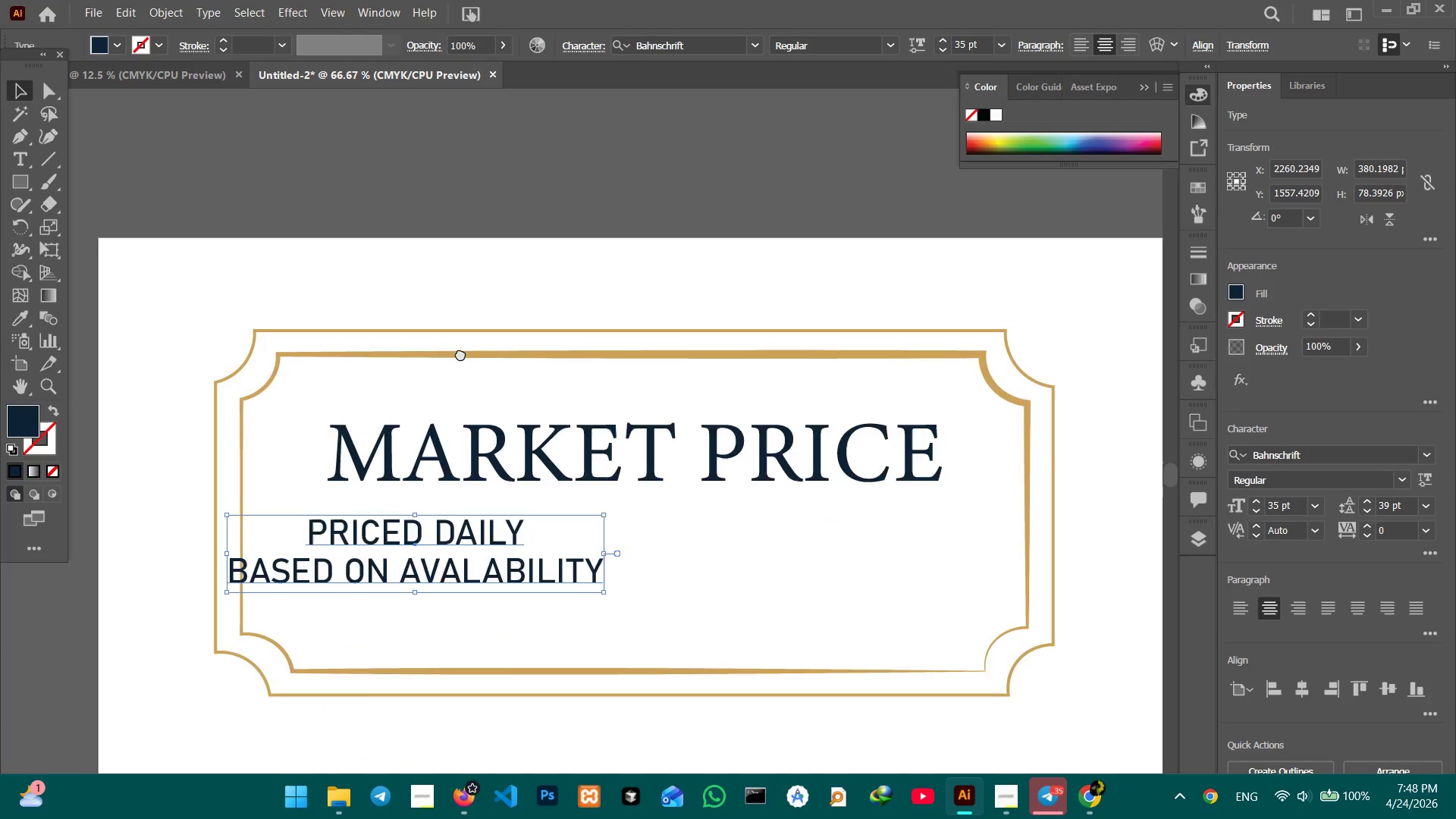 
key(Space)
 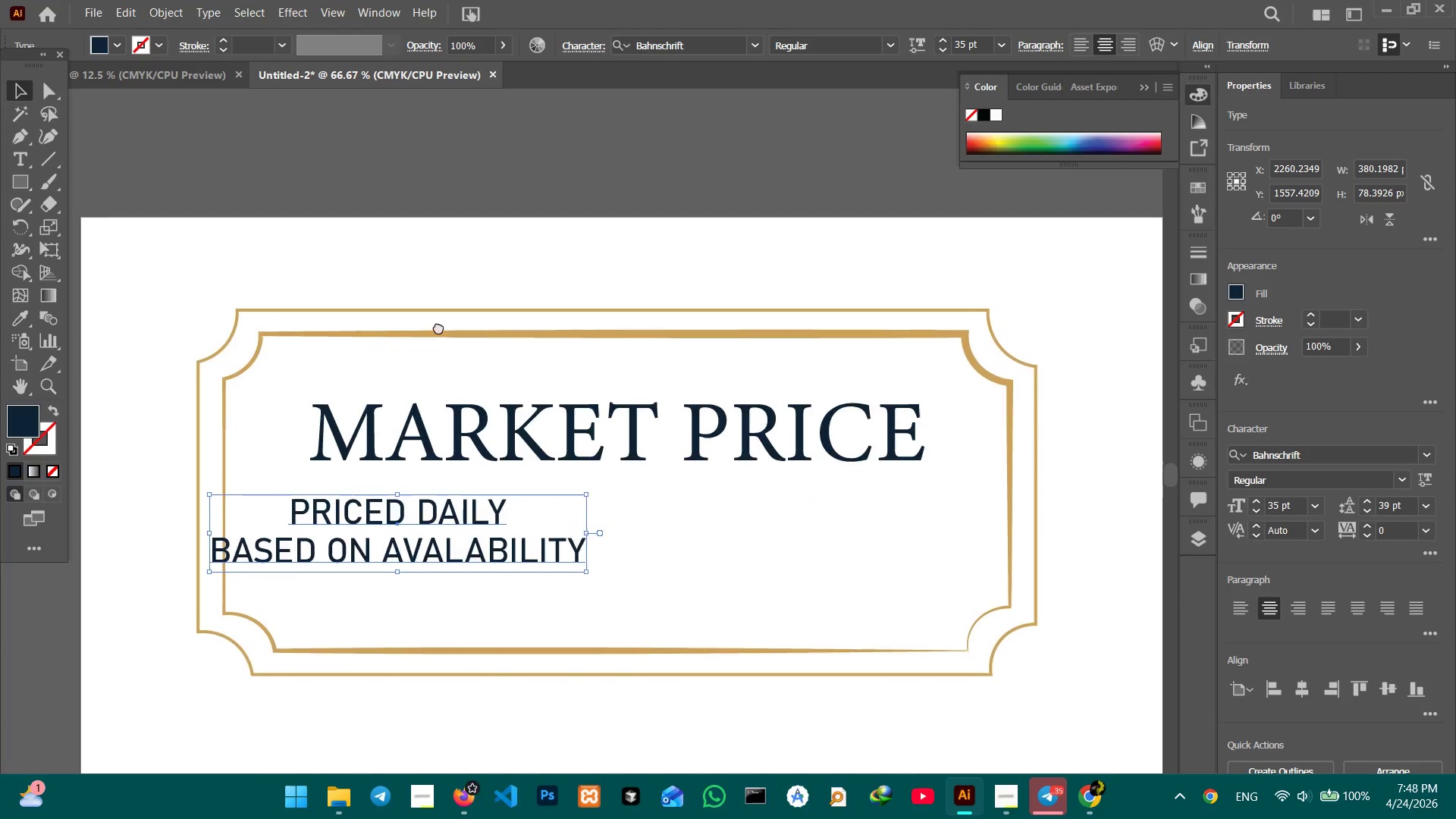 
key(Space)
 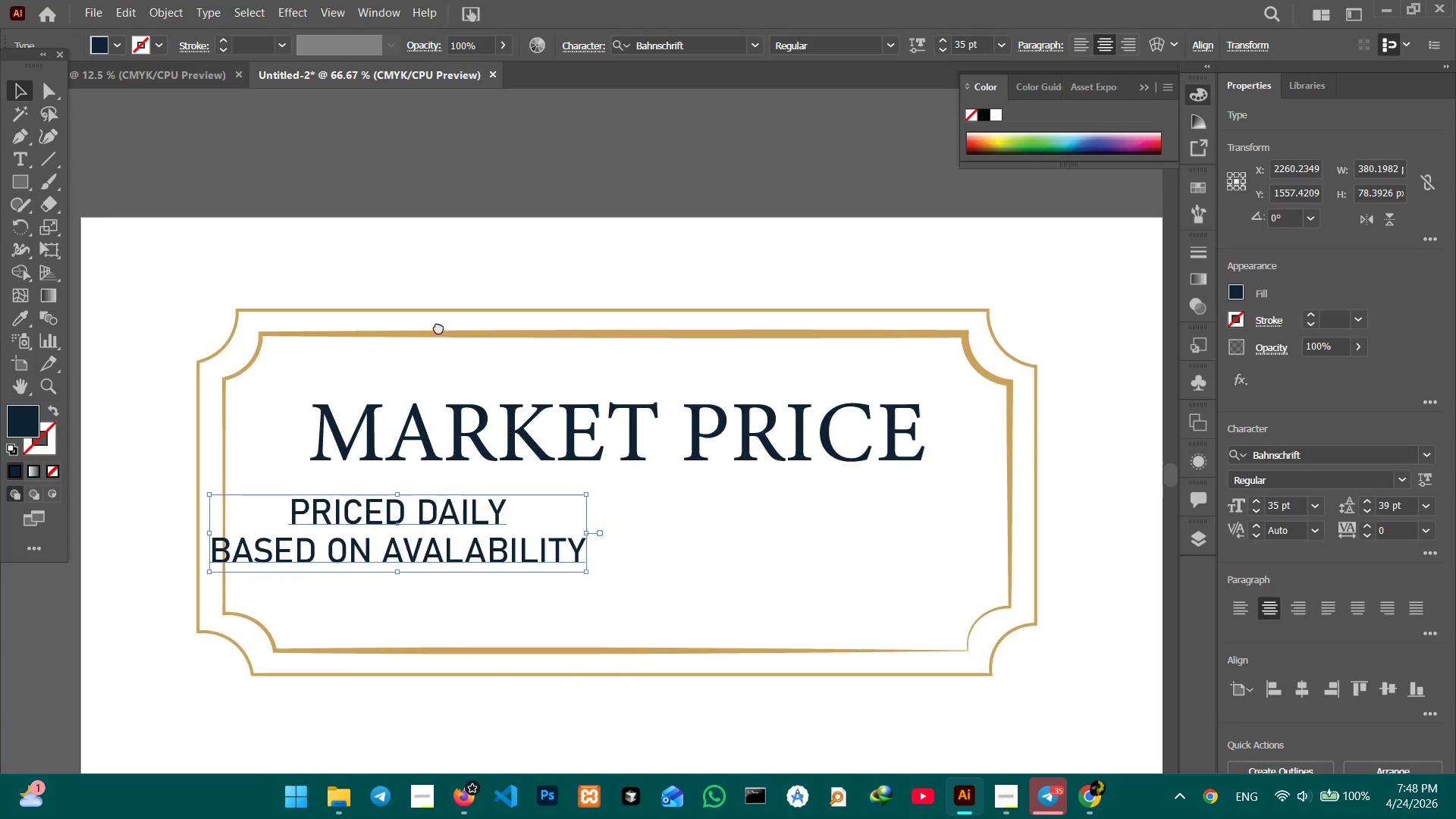 
key(Space)
 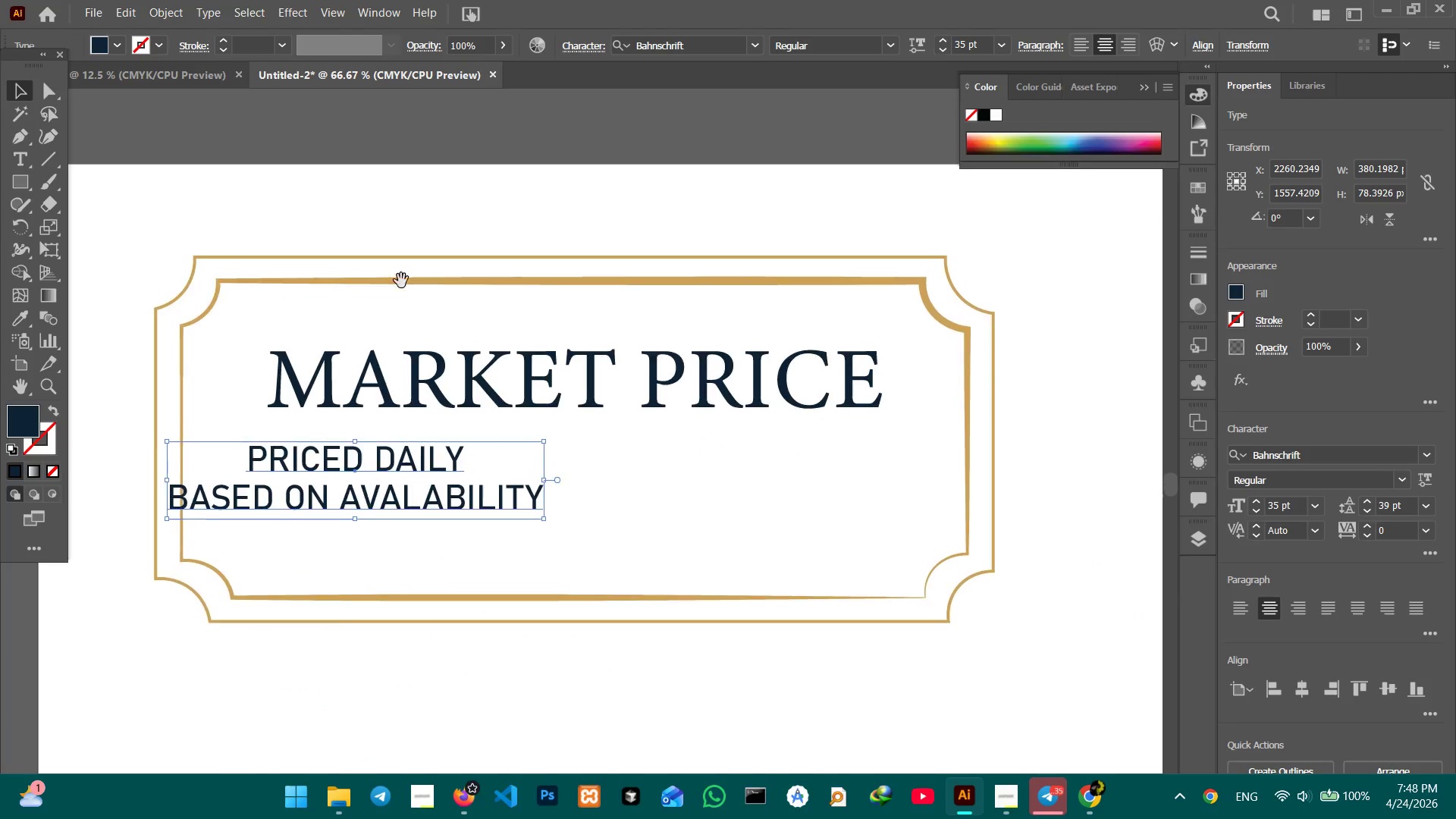 
key(Space)
 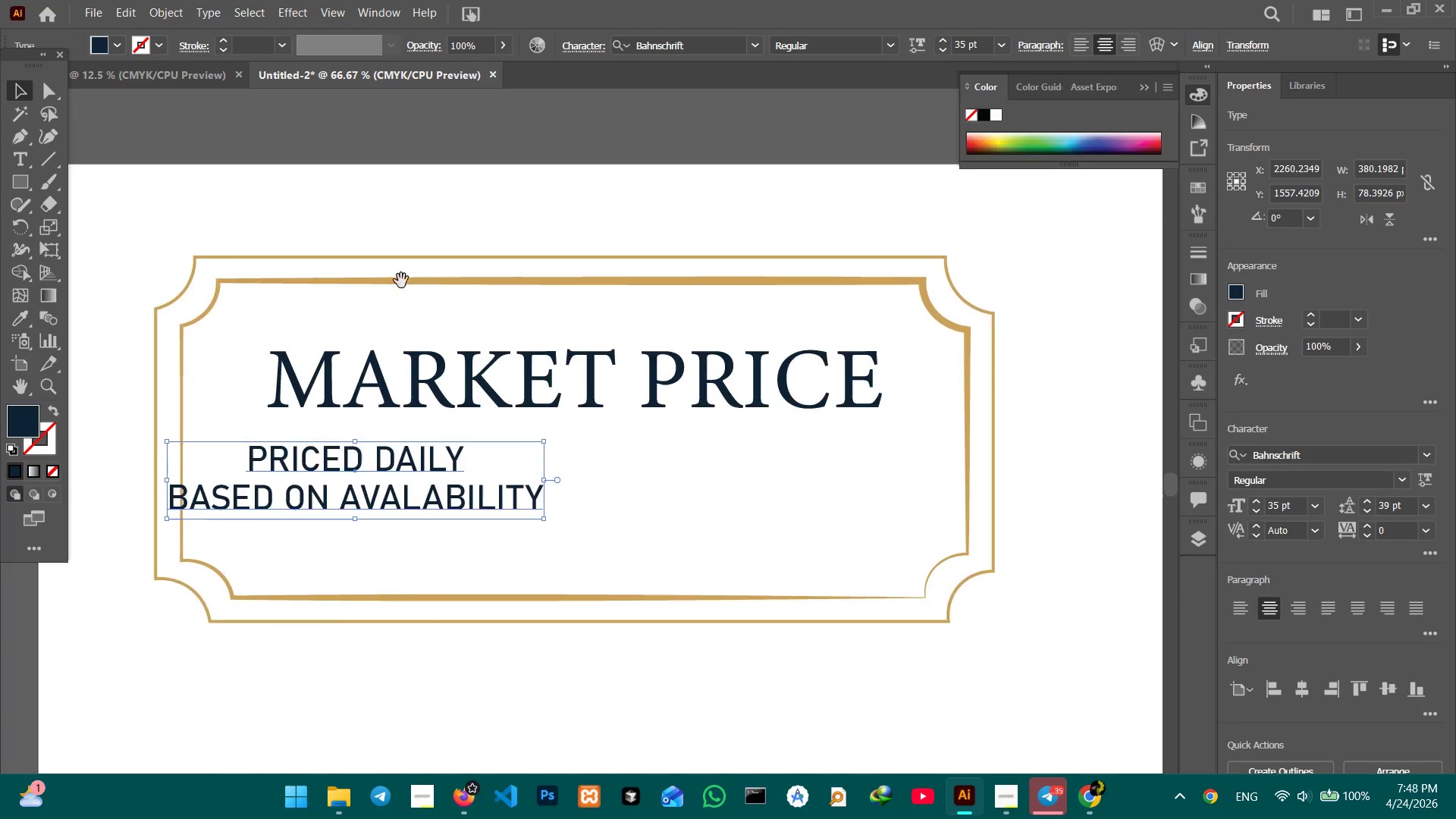 
key(Space)
 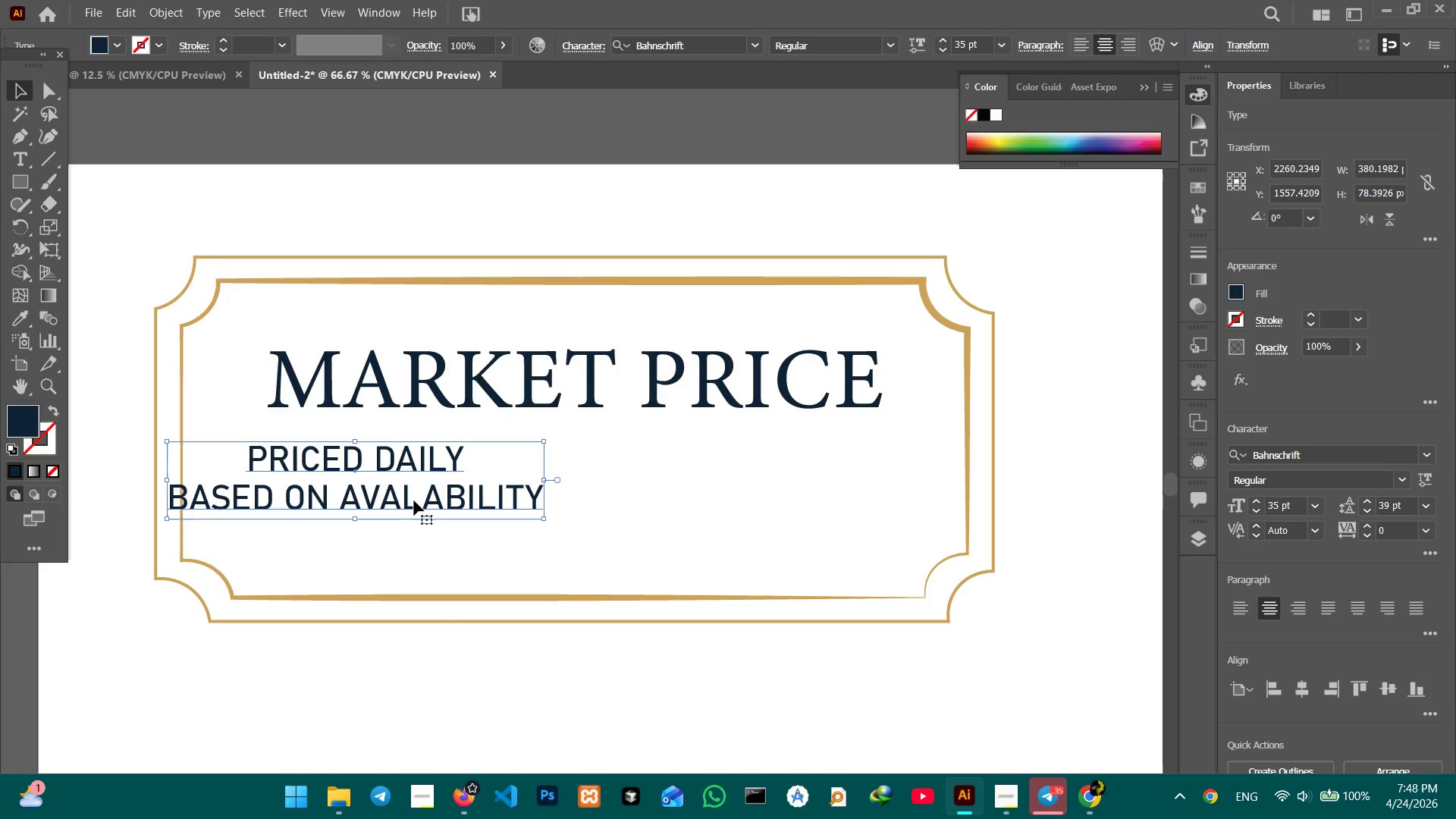 
left_click_drag(start_coordinate=[413, 507], to_coordinate=[609, 525])
 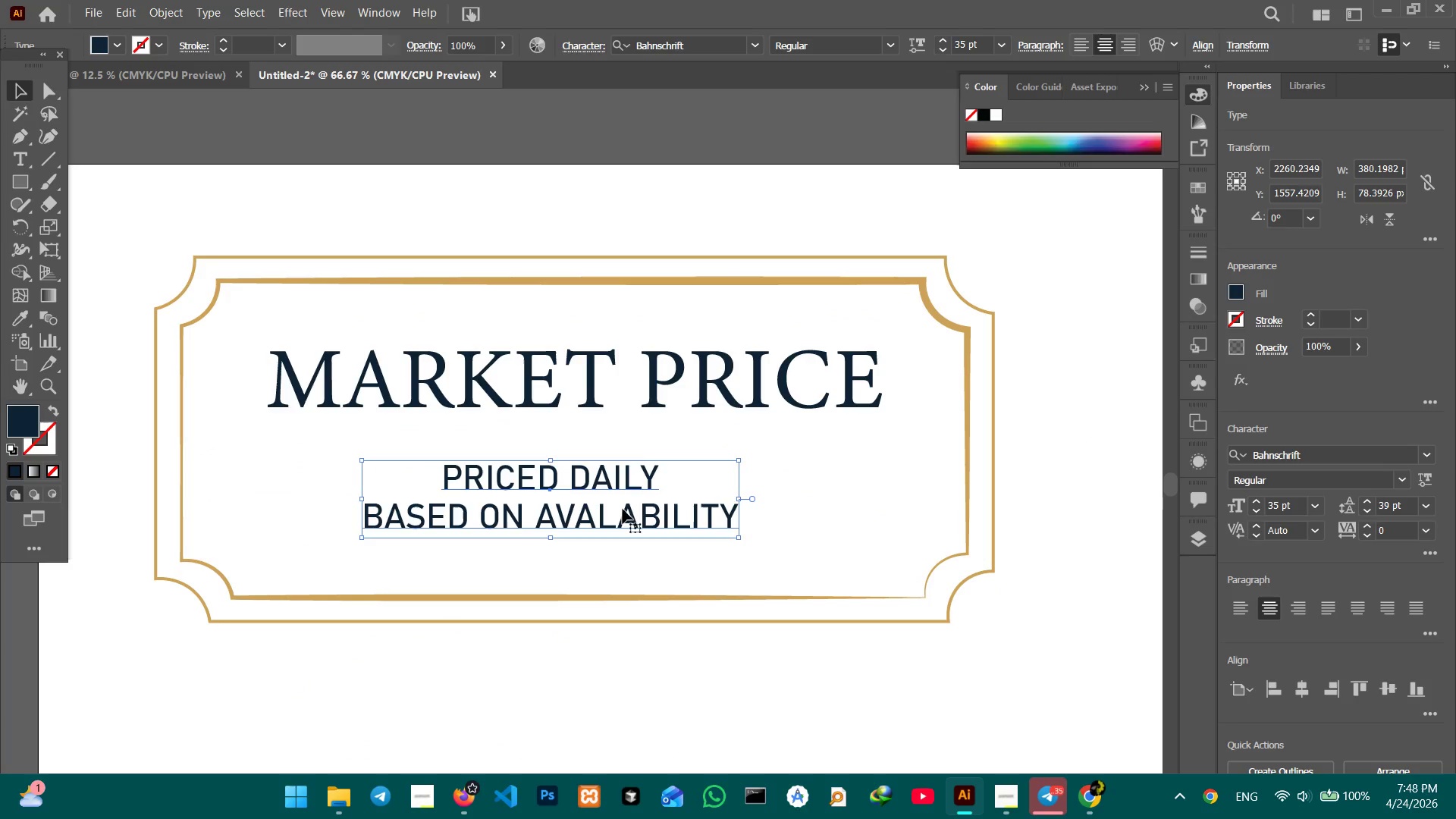 
hold_key(key=ShiftLeft, duration=0.84)
left_click([634, 393])
 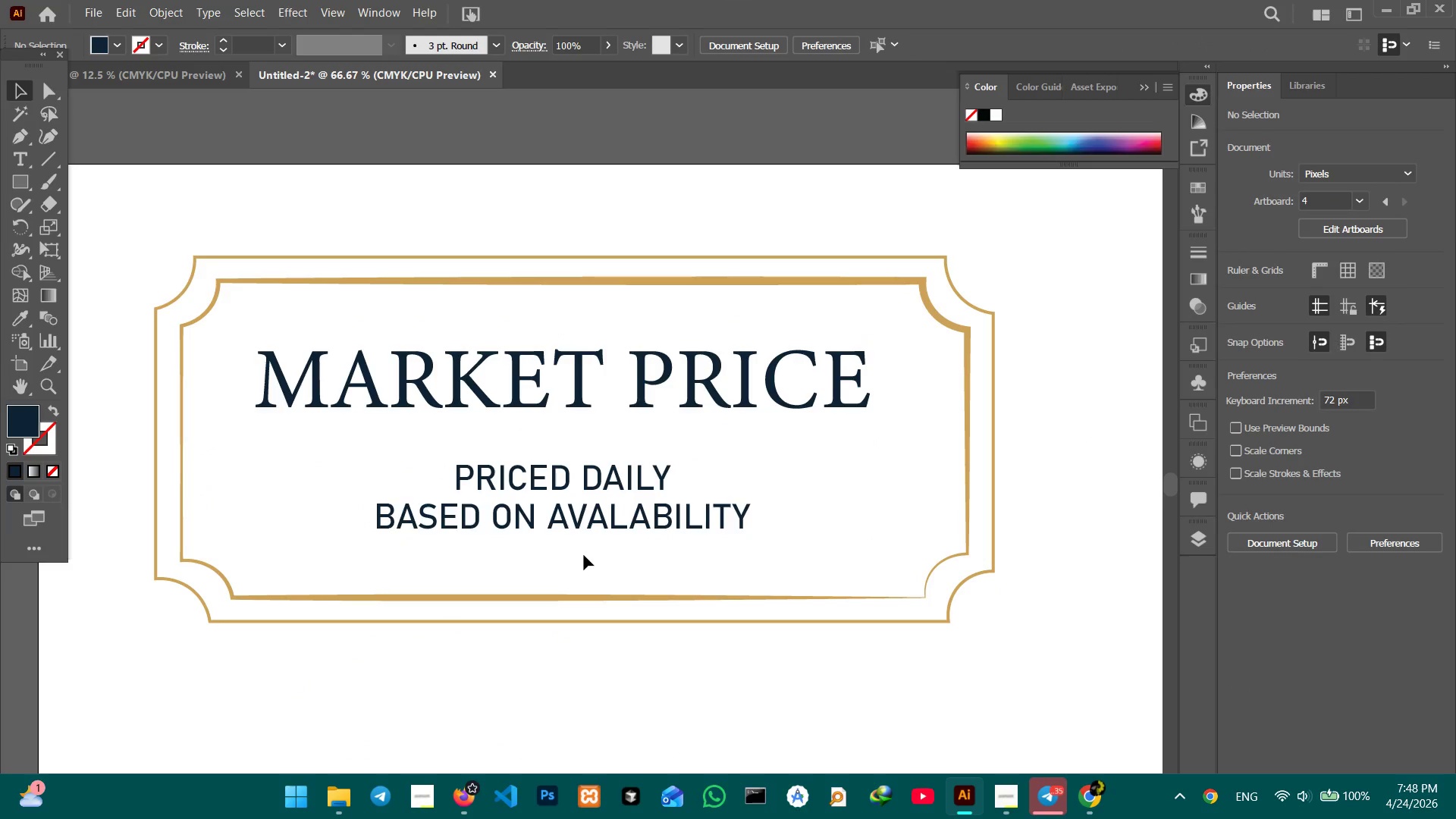 
left_click_drag(start_coordinate=[604, 519], to_coordinate=[603, 504])
 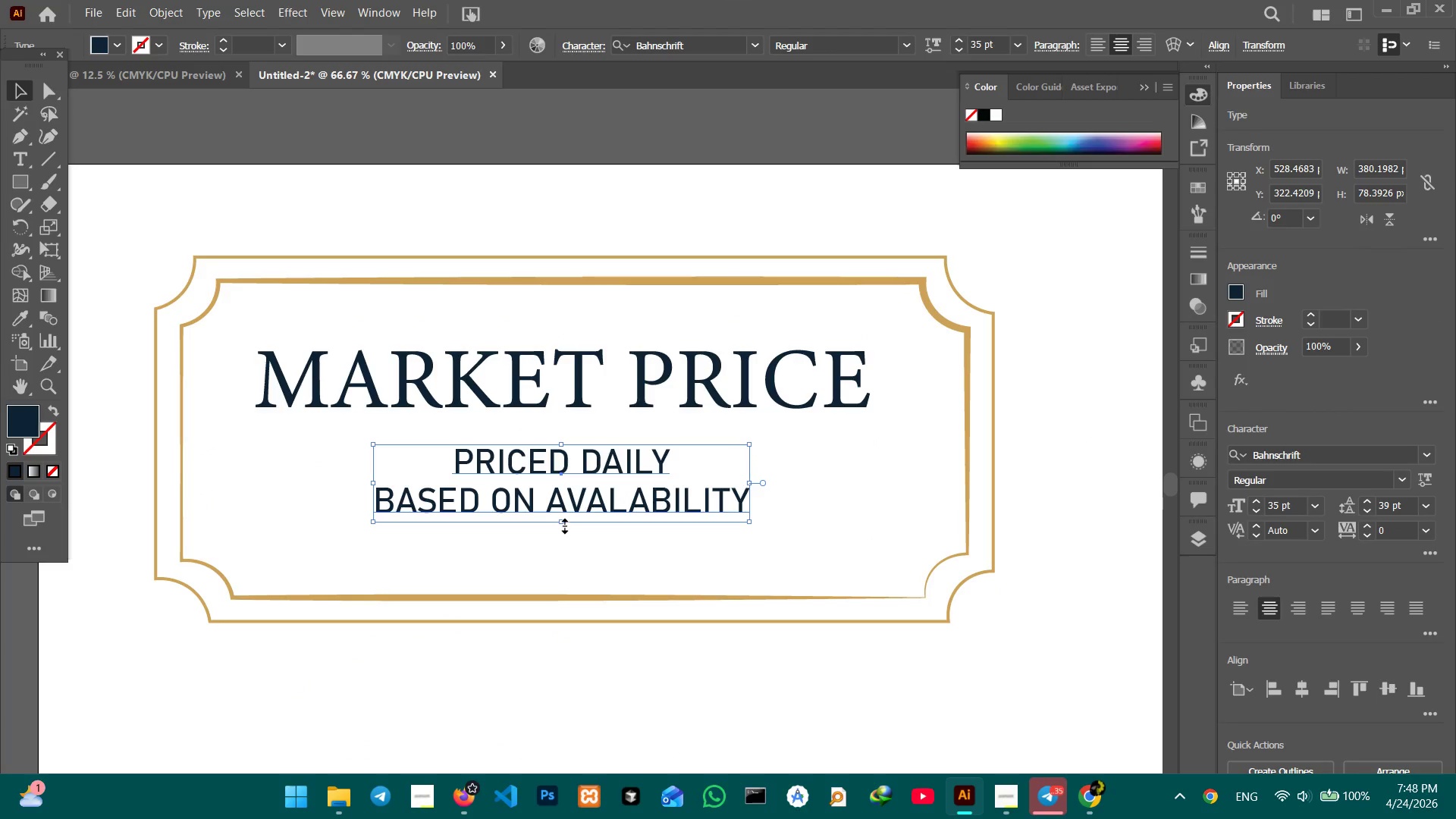 
left_click_drag(start_coordinate=[563, 524], to_coordinate=[564, 555])
 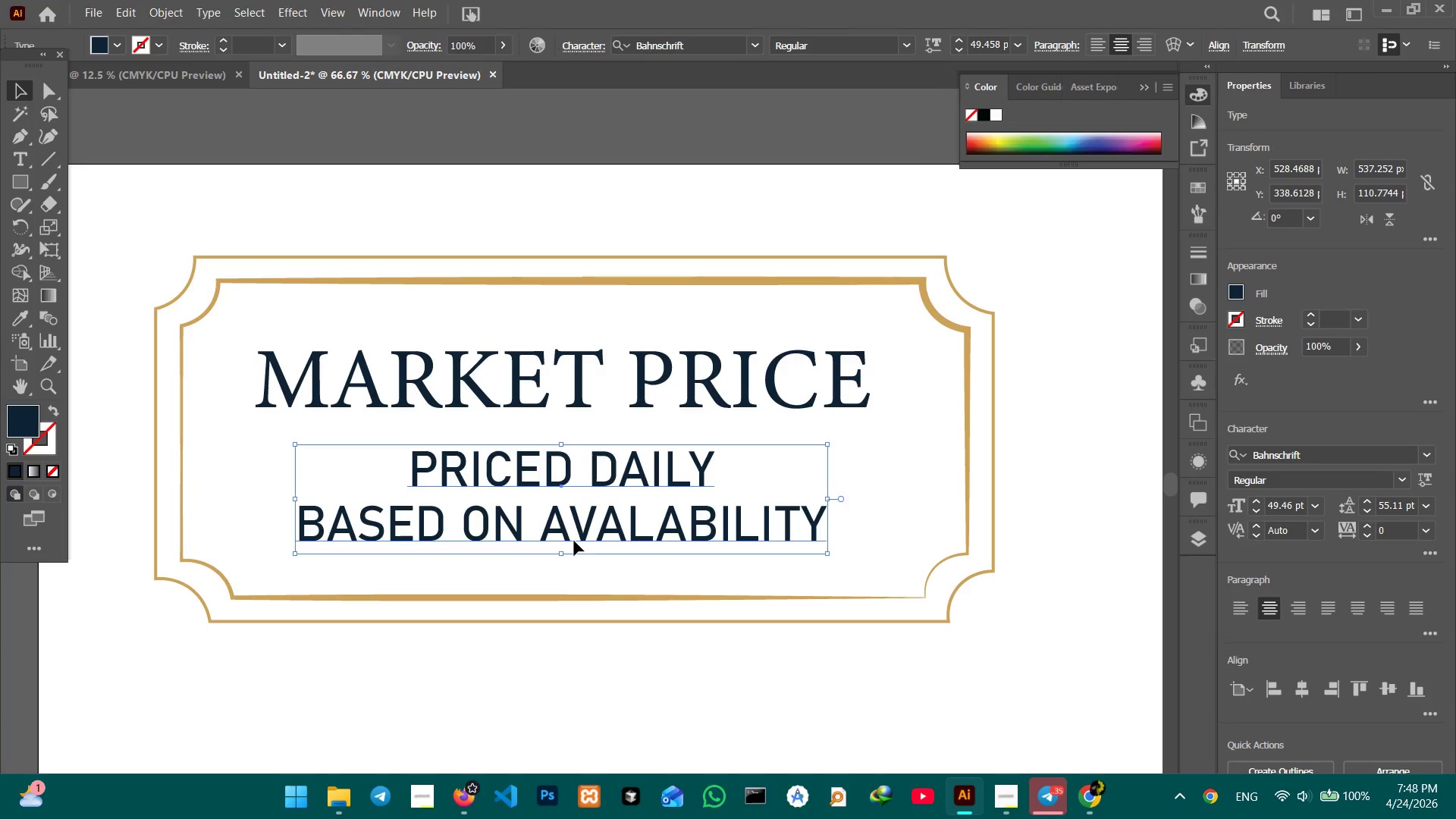 
hold_key(key=ShiftLeft, duration=2.12)
 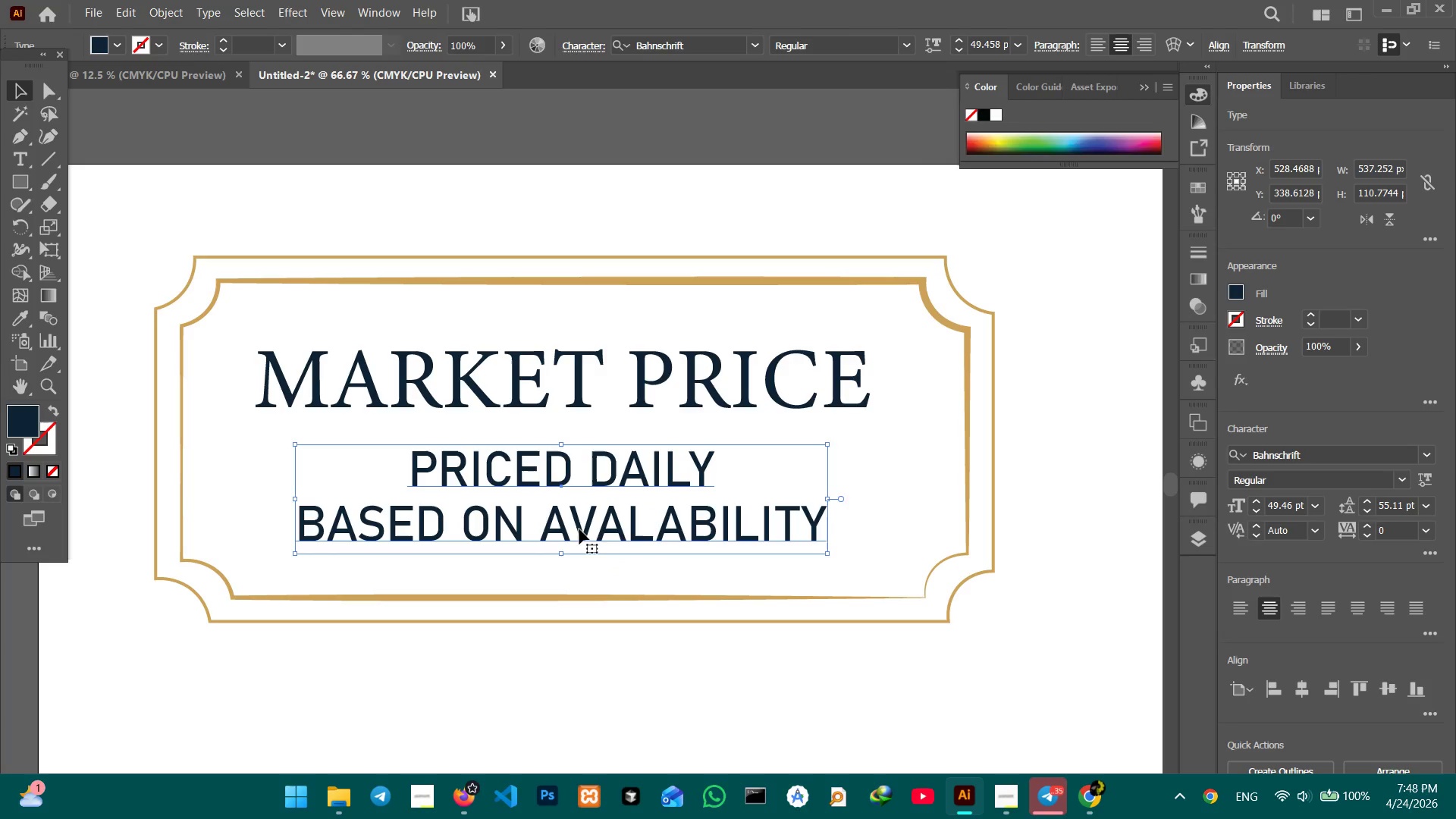 
left_click_drag(start_coordinate=[579, 529], to_coordinate=[579, 538])
 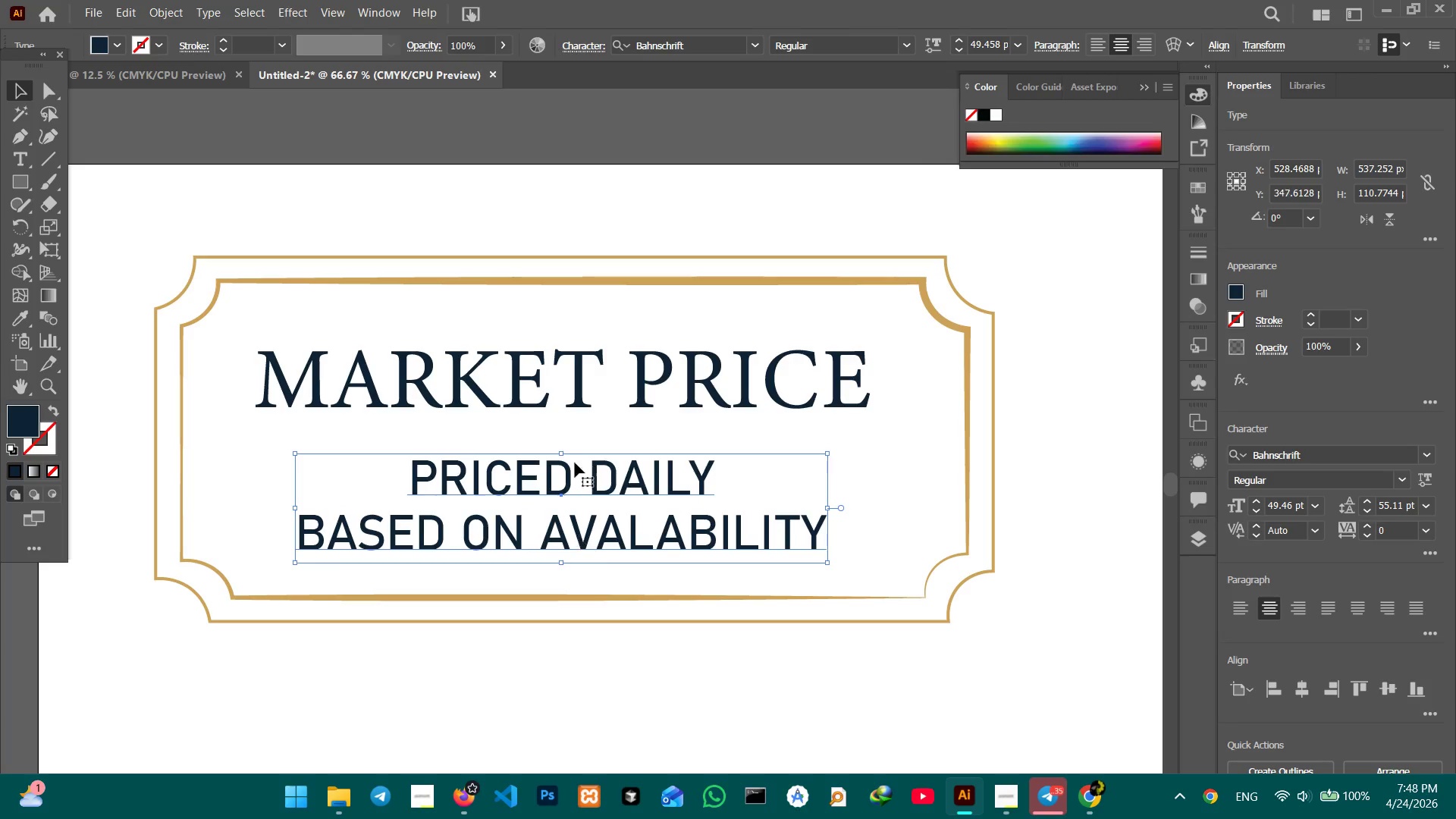 
hold_key(key=ShiftLeft, duration=0.66)
left_click([578, 389])
 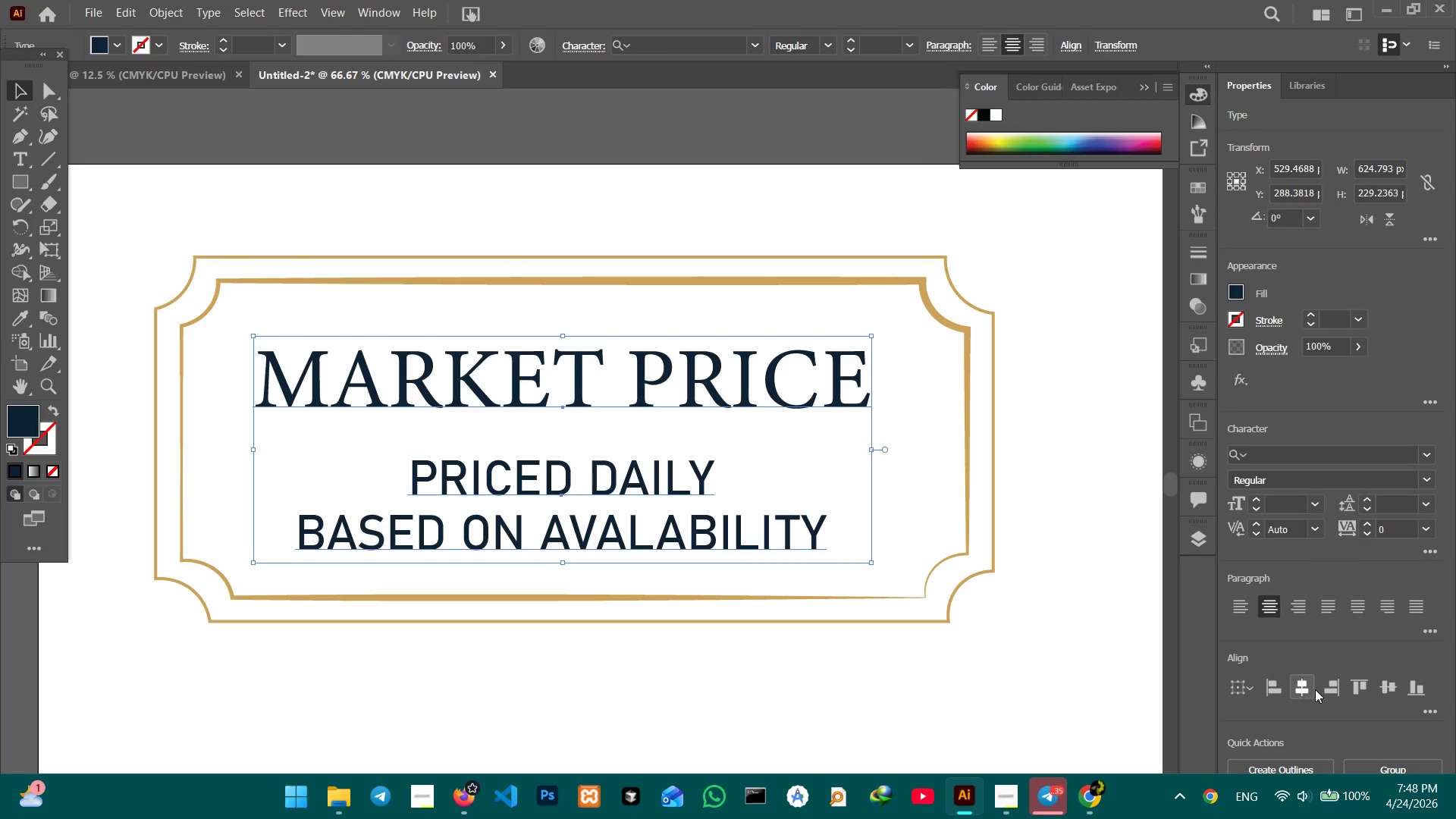 
left_click([1306, 686])
 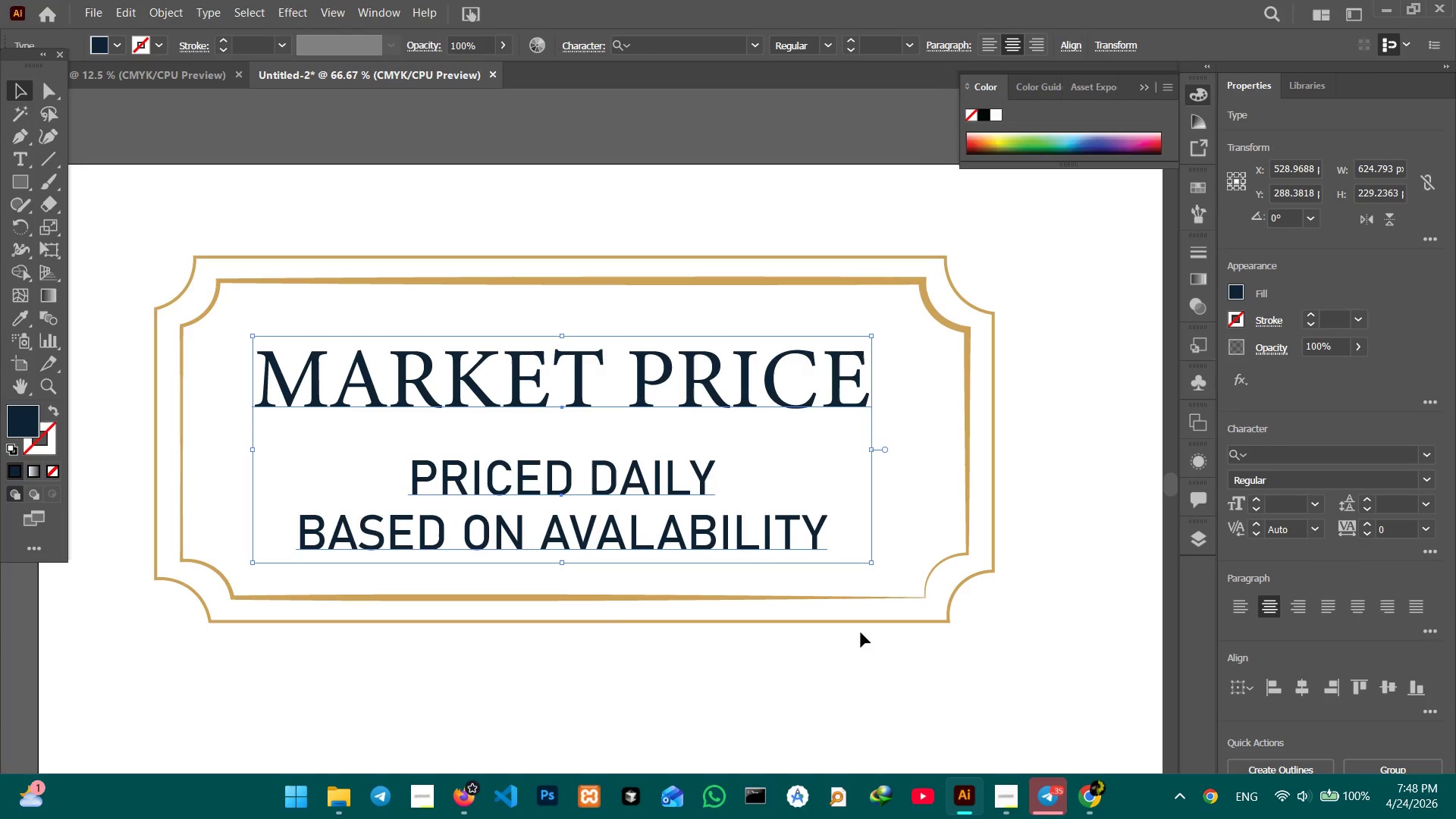 
left_click([622, 642])
 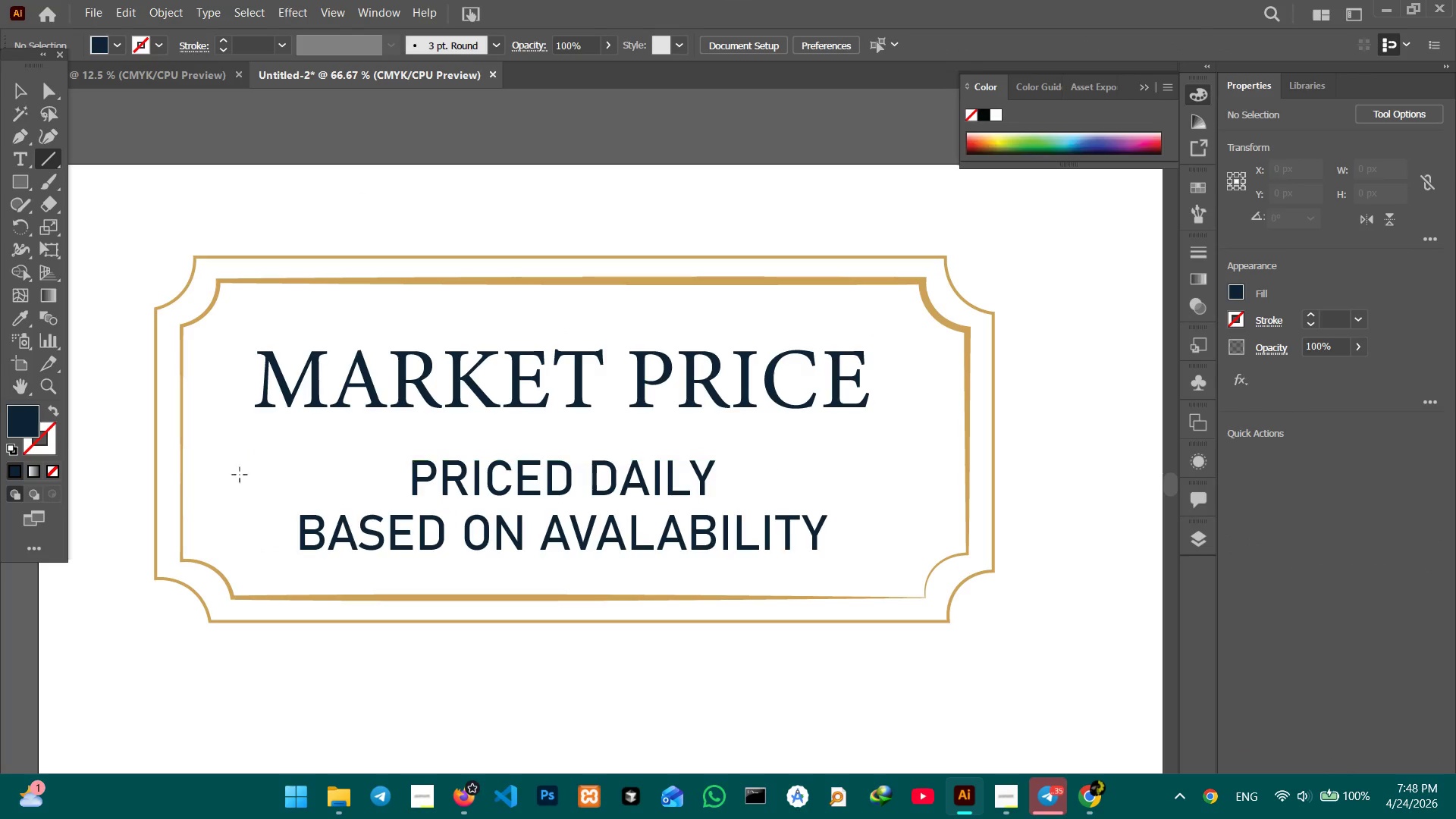 
left_click_drag(start_coordinate=[256, 480], to_coordinate=[397, 477])
 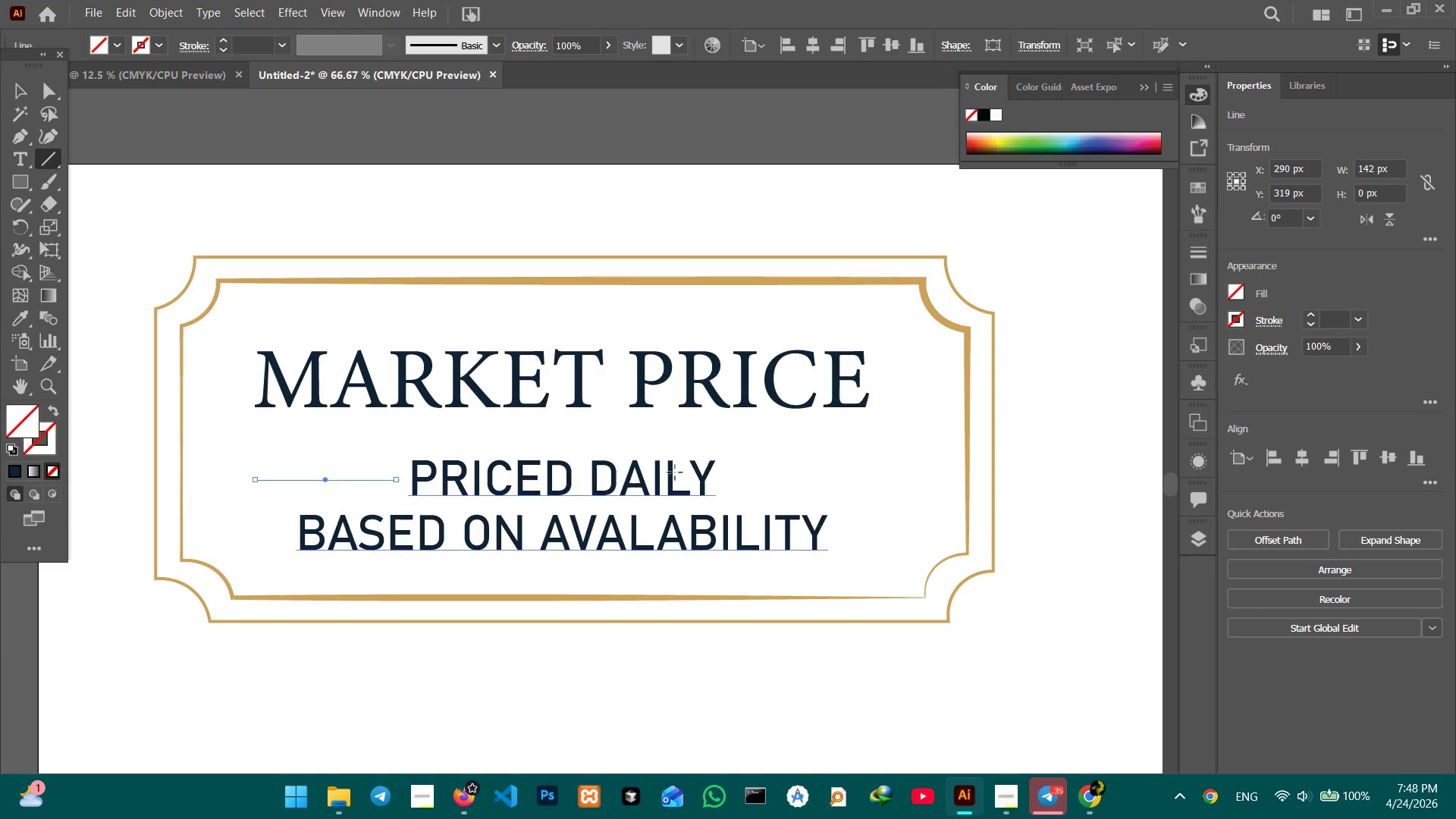 
hold_key(key=ShiftLeft, duration=1.45)
 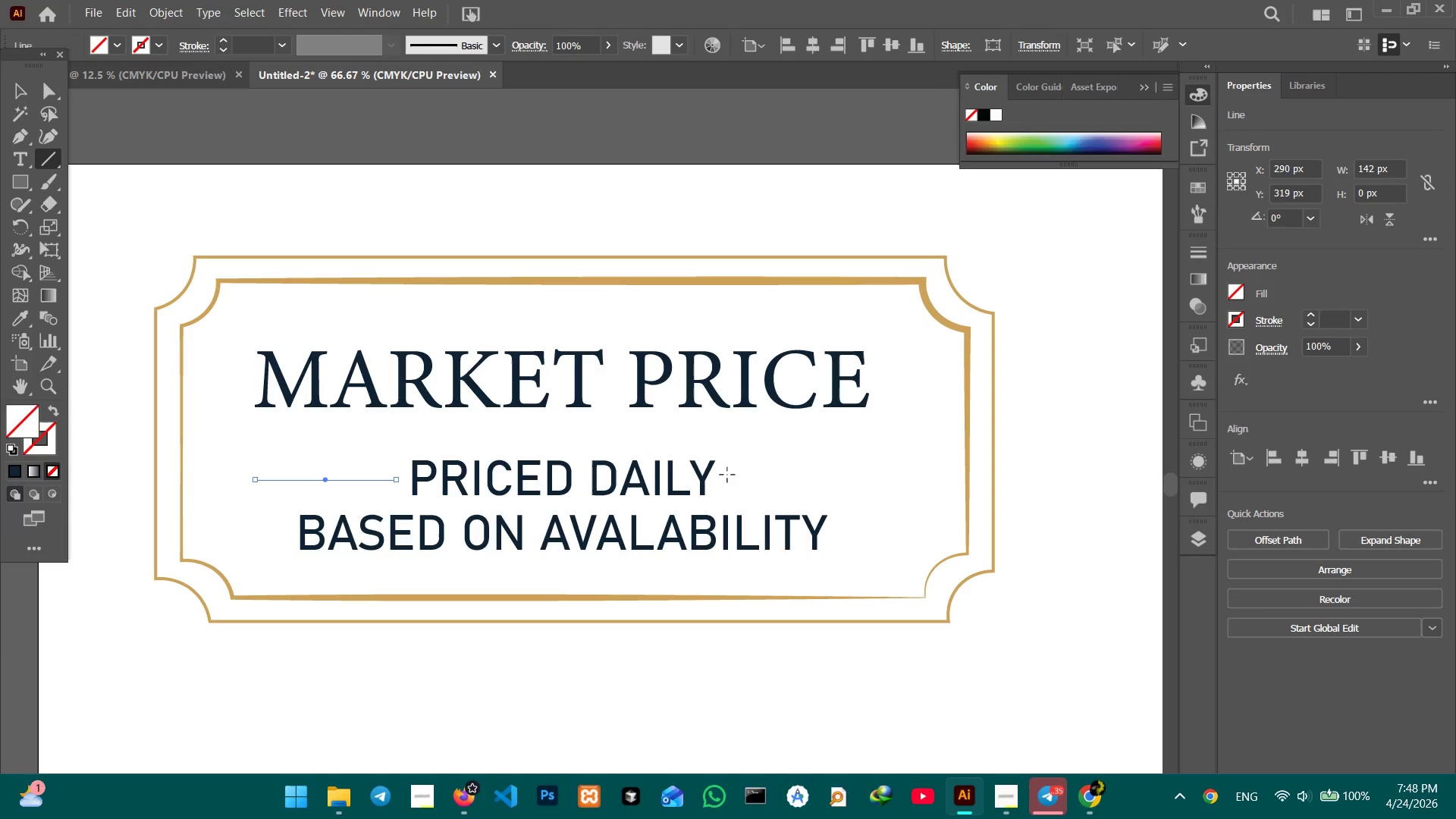 
left_click_drag(start_coordinate=[726, 476], to_coordinate=[871, 469])
 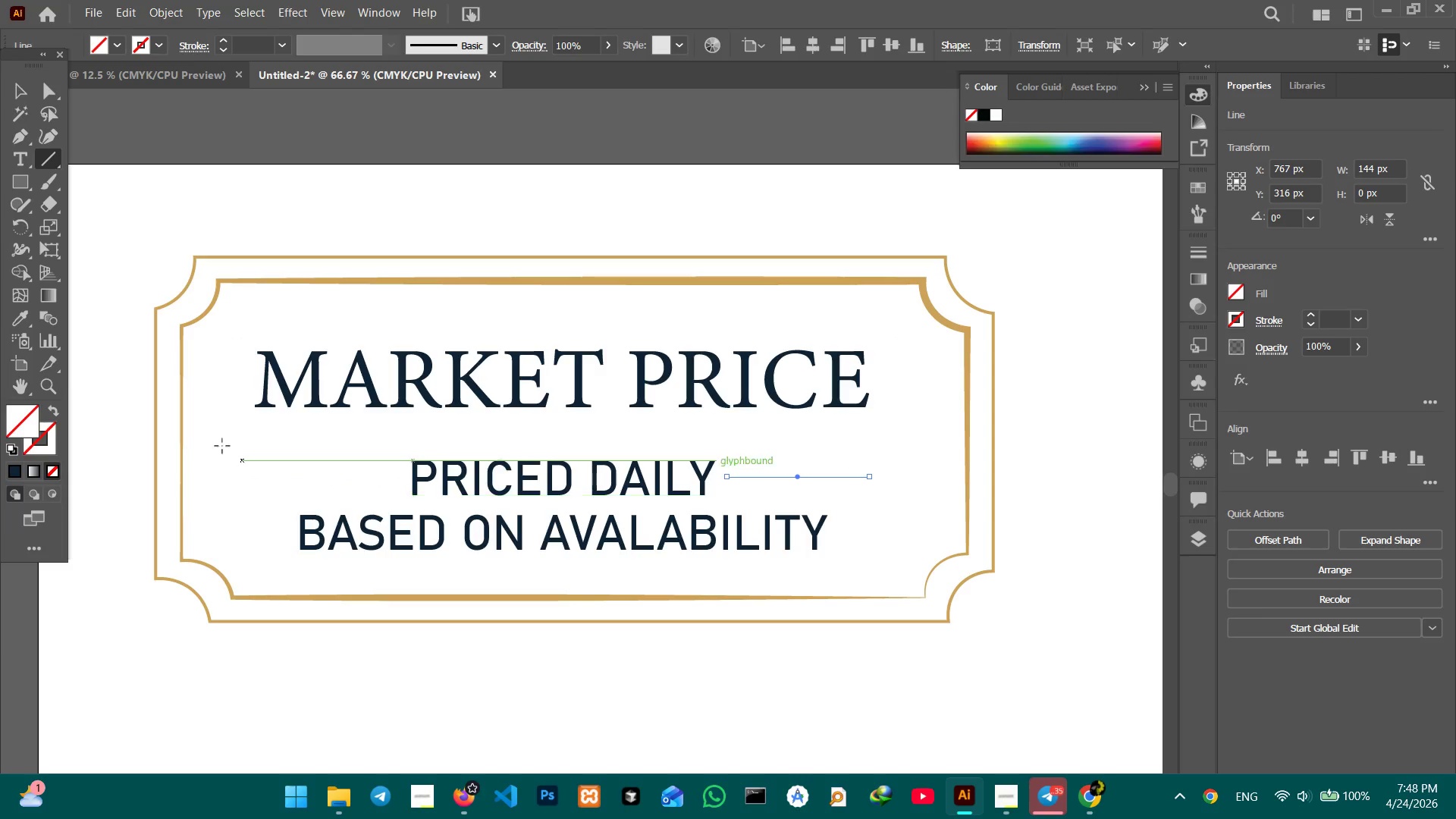 
hold_key(key=ShiftLeft, duration=1.47)
 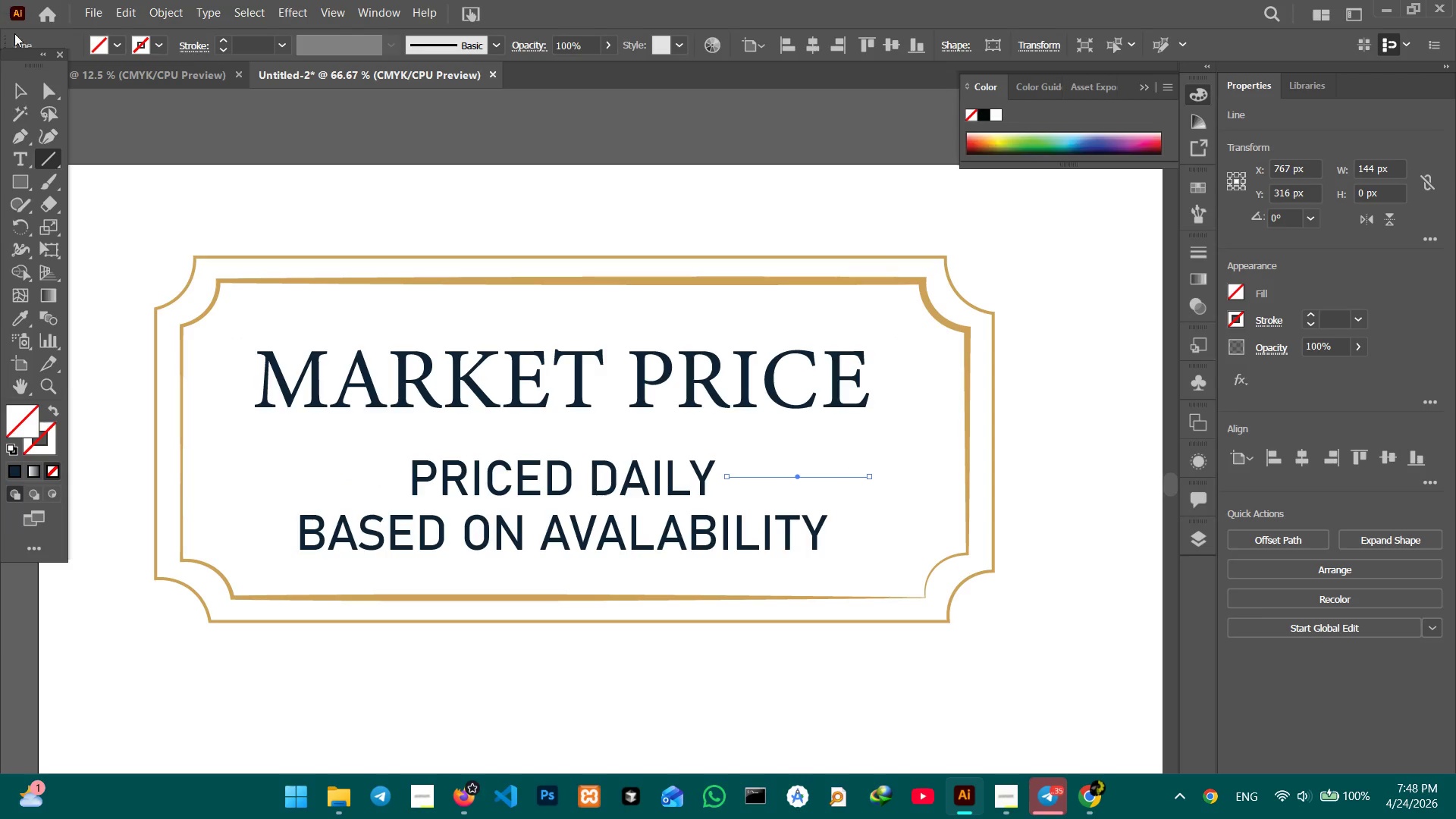 
left_click([15, 89])
 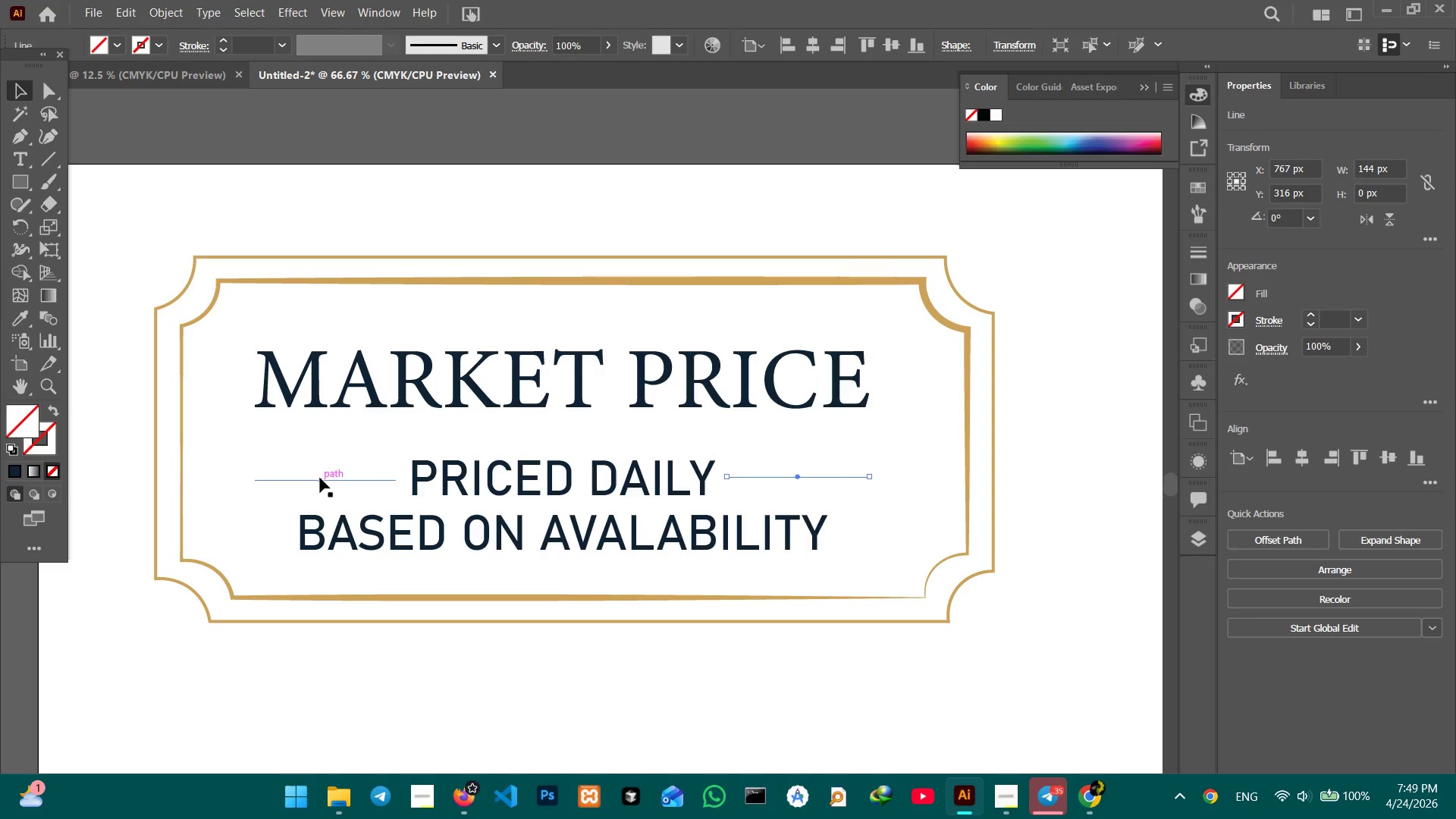 
hold_key(key=ShiftLeft, duration=0.44)
left_click([320, 479])
 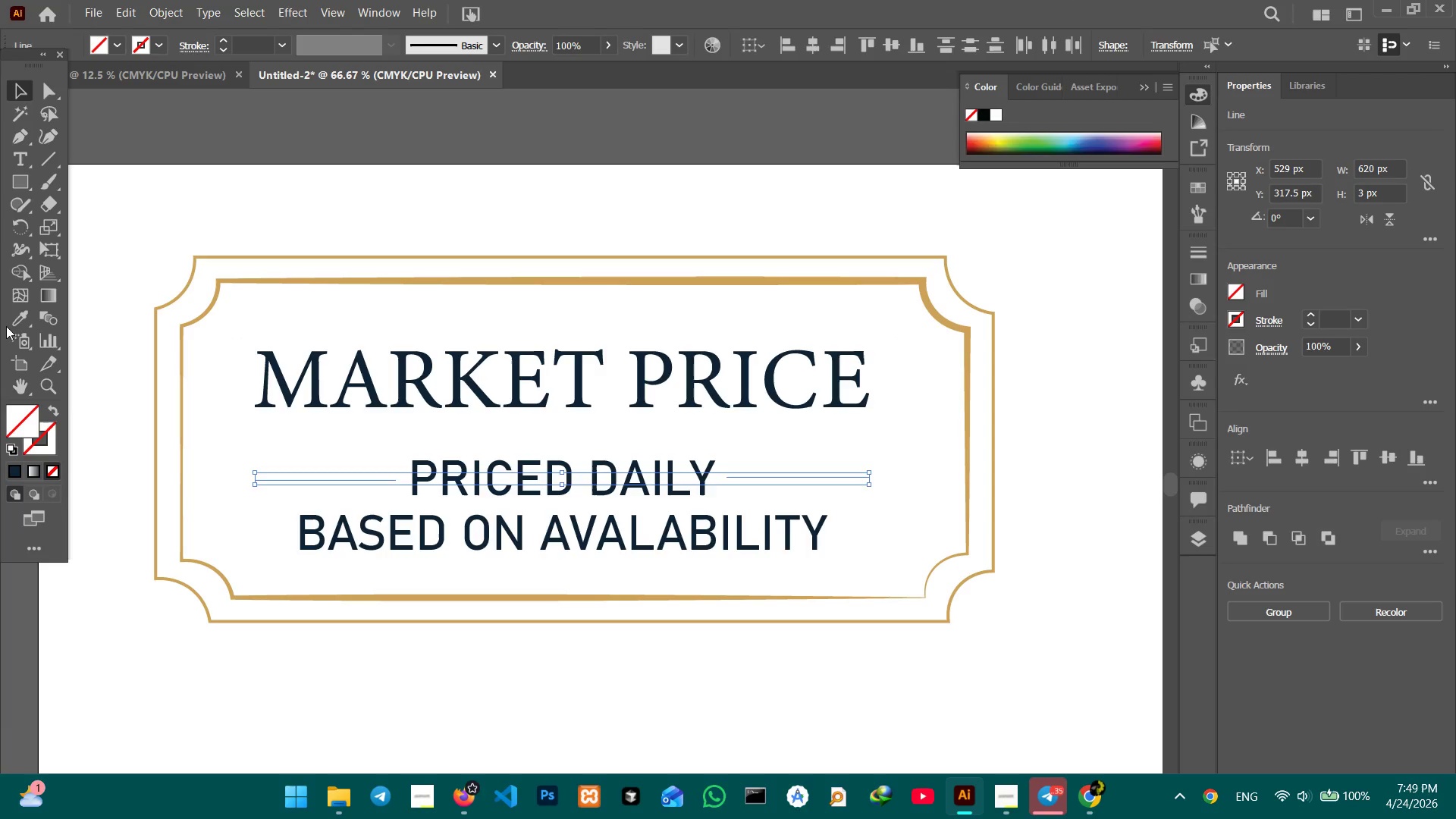 
left_click([10, 321])
 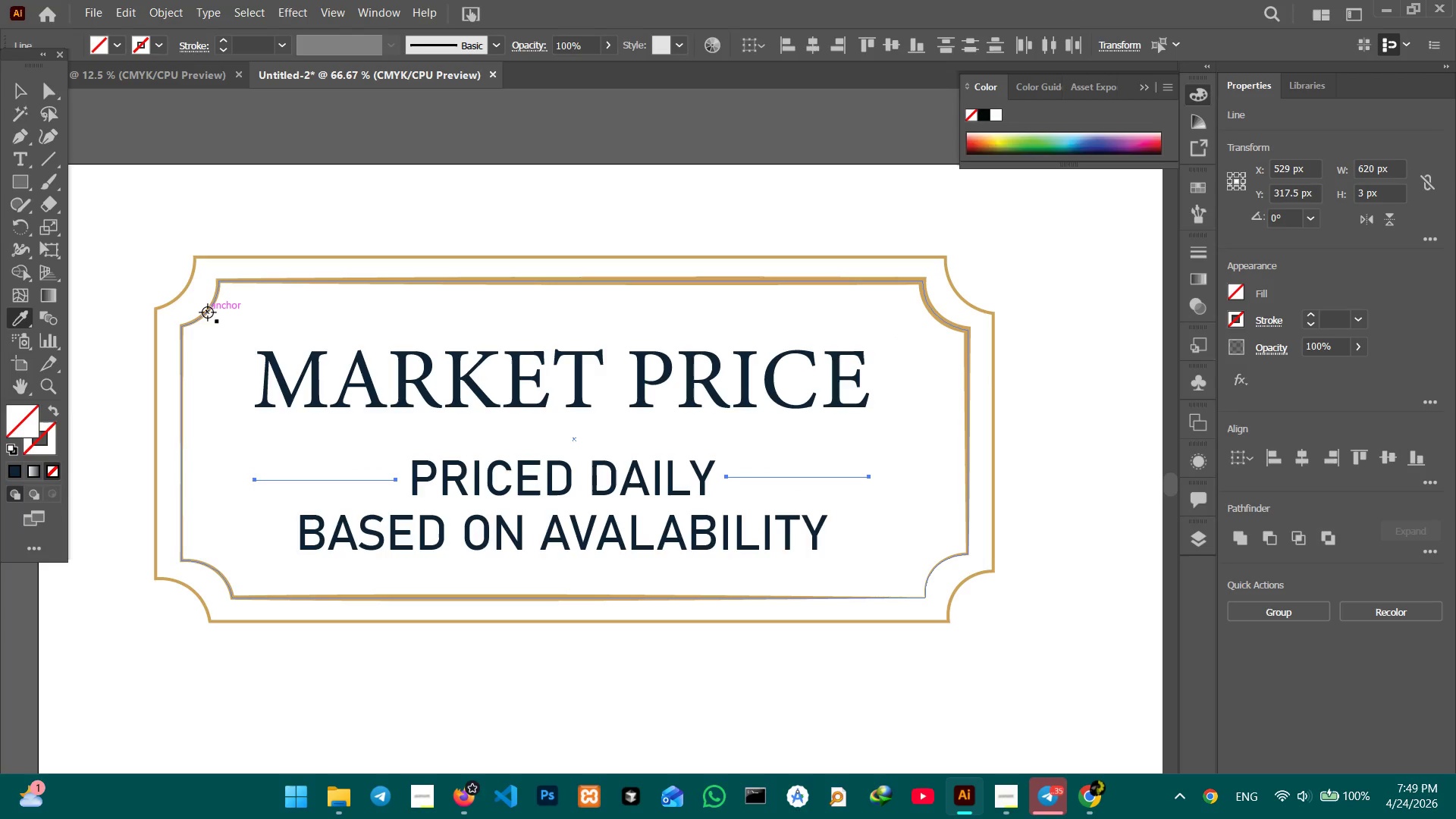 
left_click([208, 312])
 